 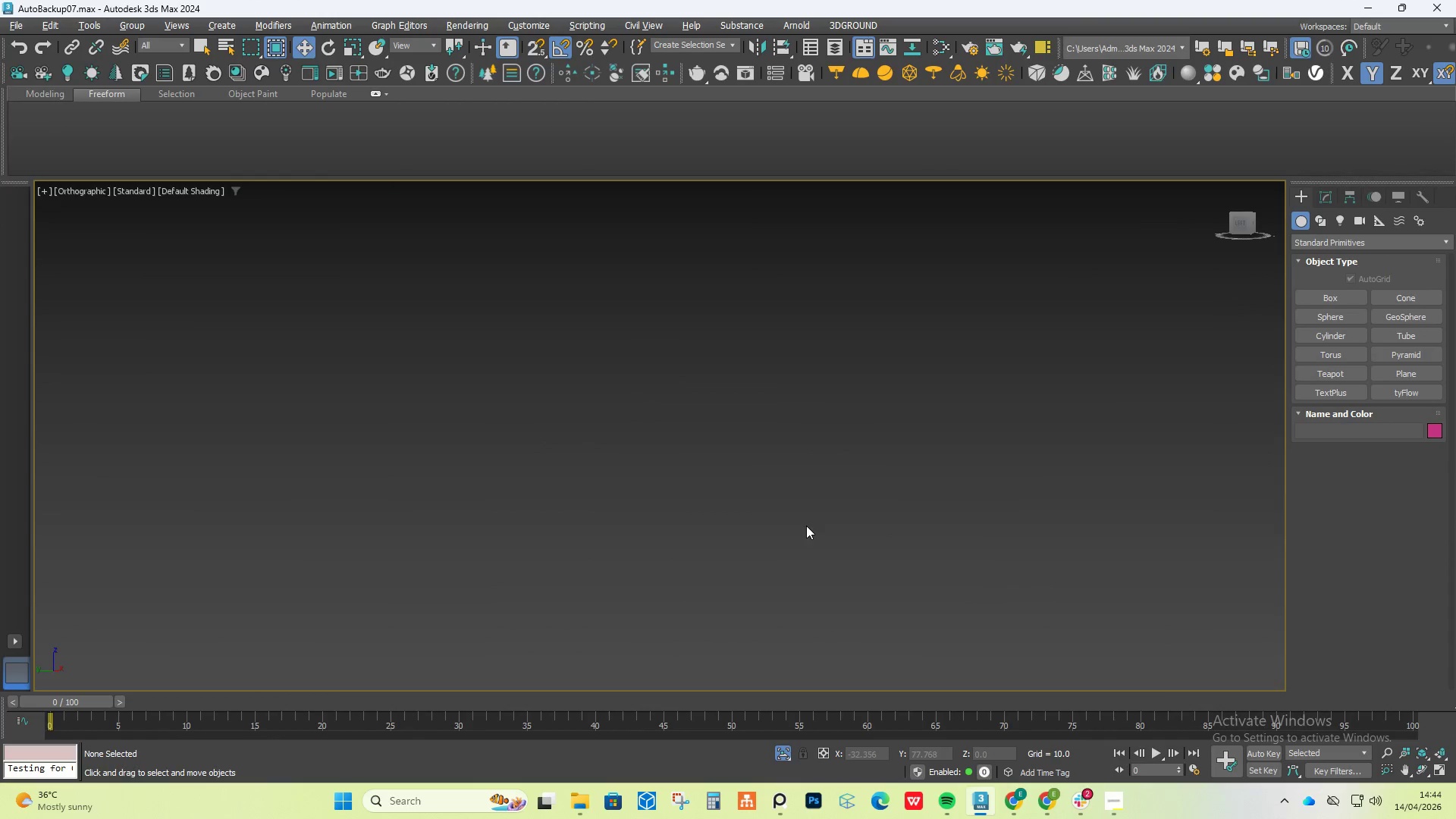 
key(Z)
 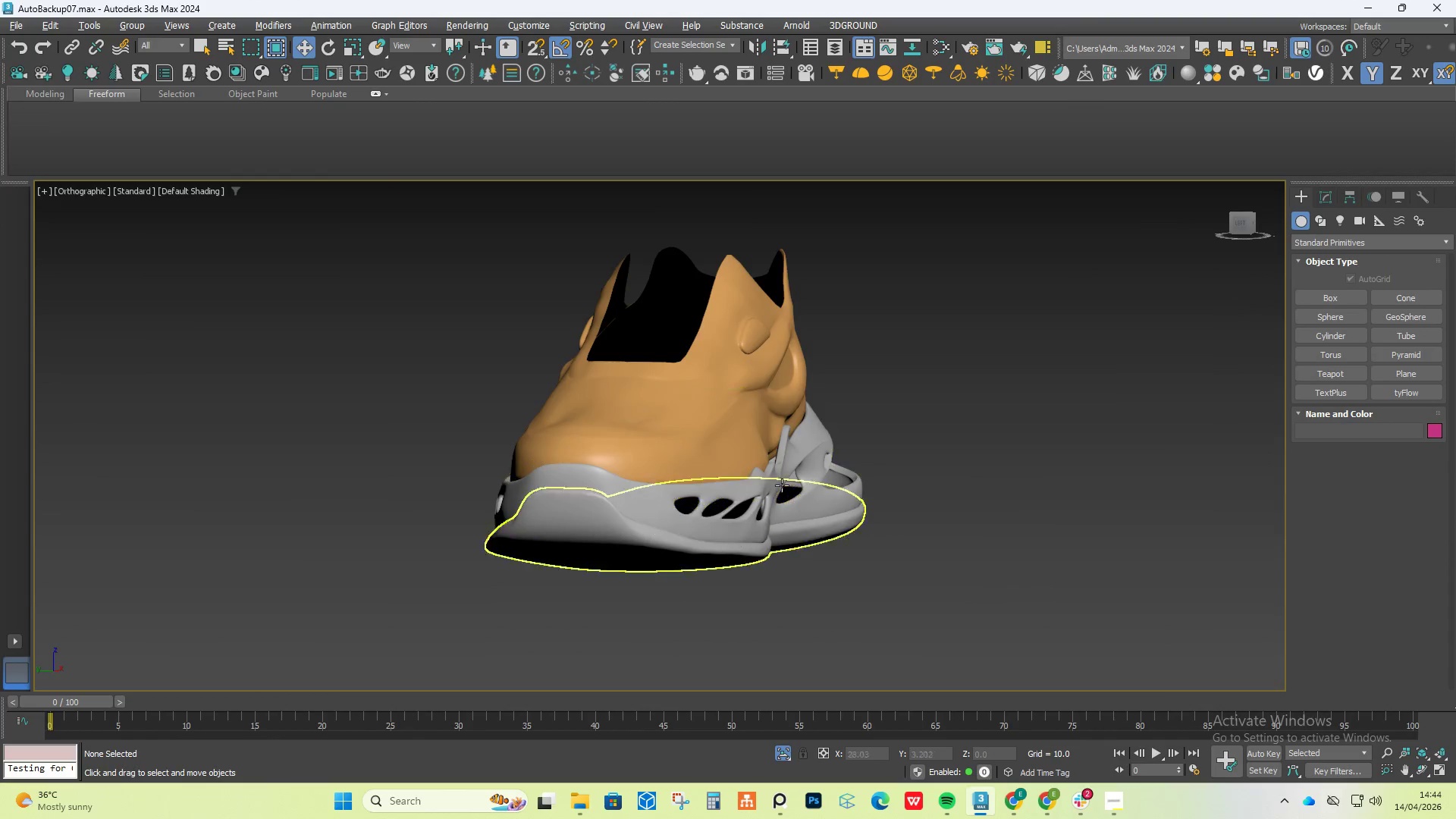 
left_click([708, 426])
 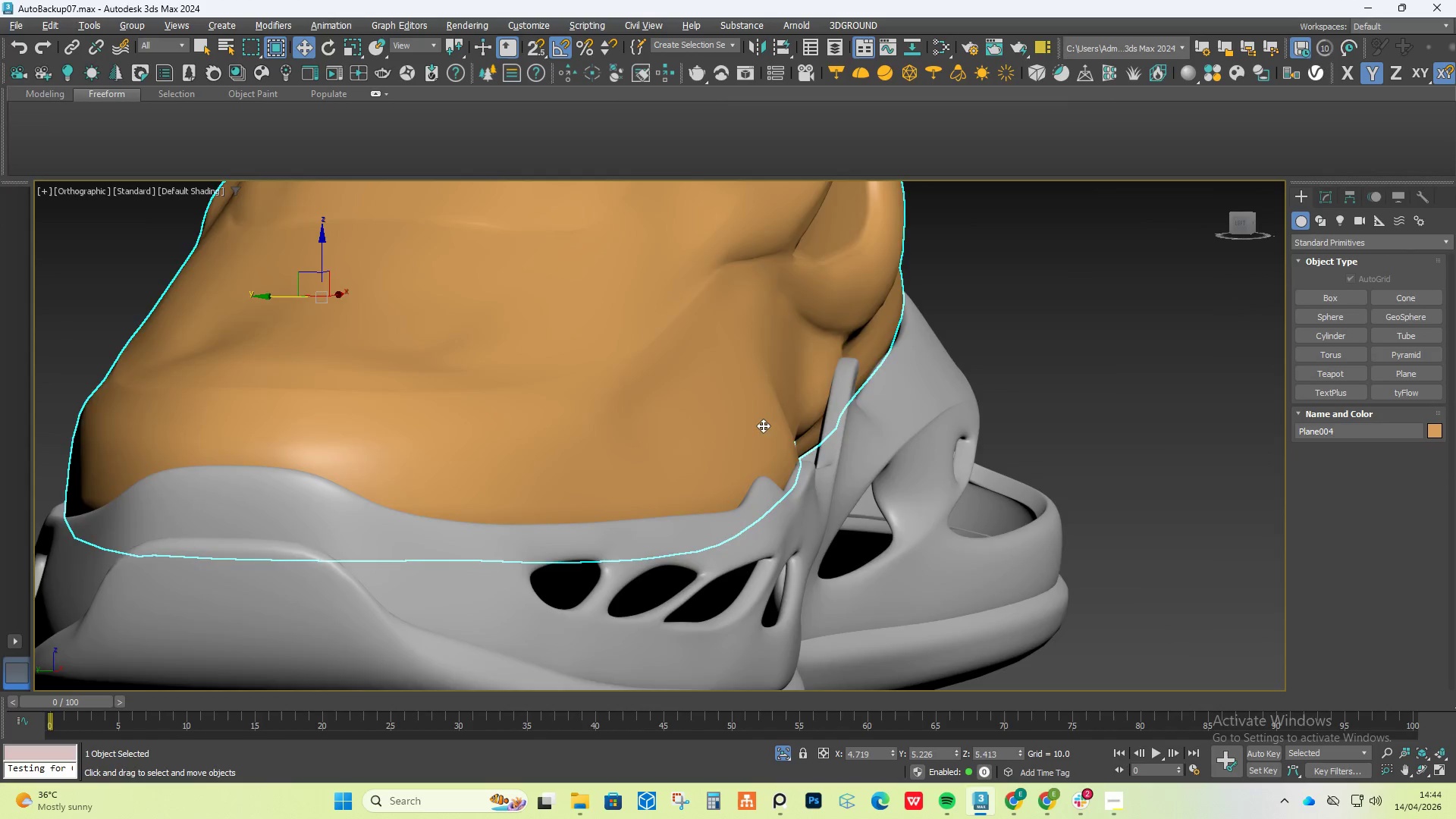 
scroll: coordinate [753, 462], scroll_direction: up, amount: 3.0
 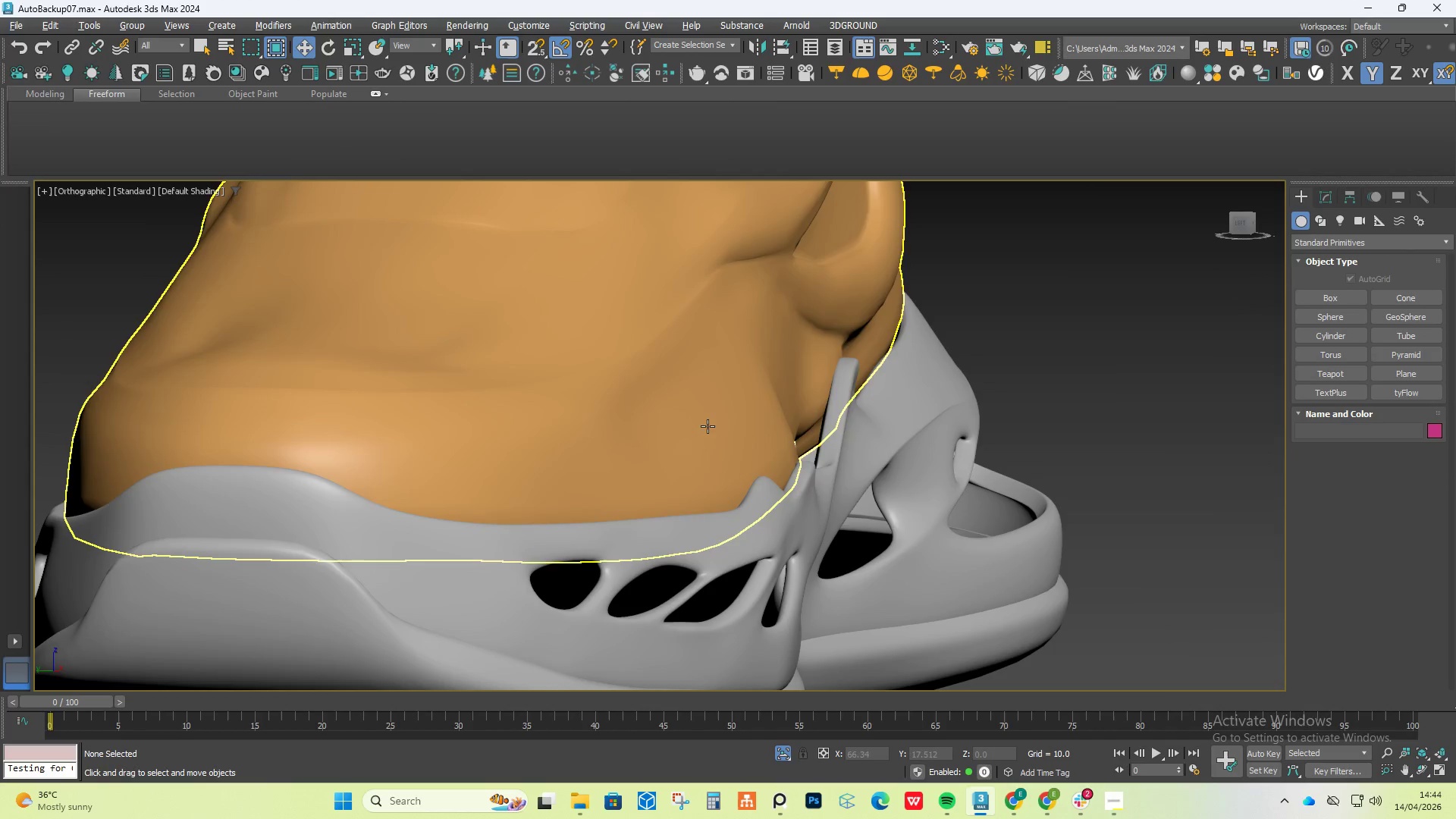 
hold_key(key=AltLeft, duration=1.53)
 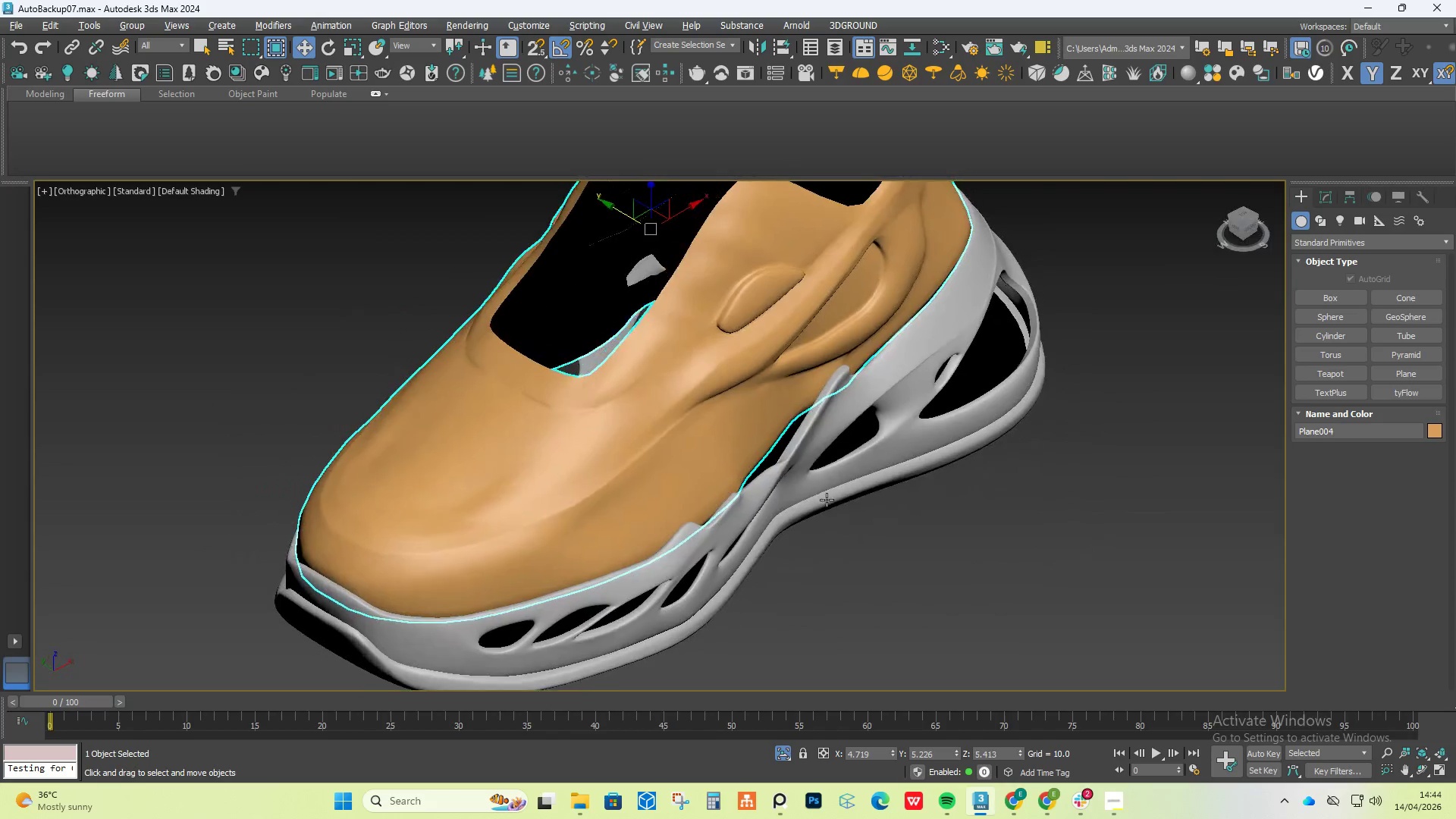 
scroll: coordinate [764, 425], scroll_direction: down, amount: 2.0
 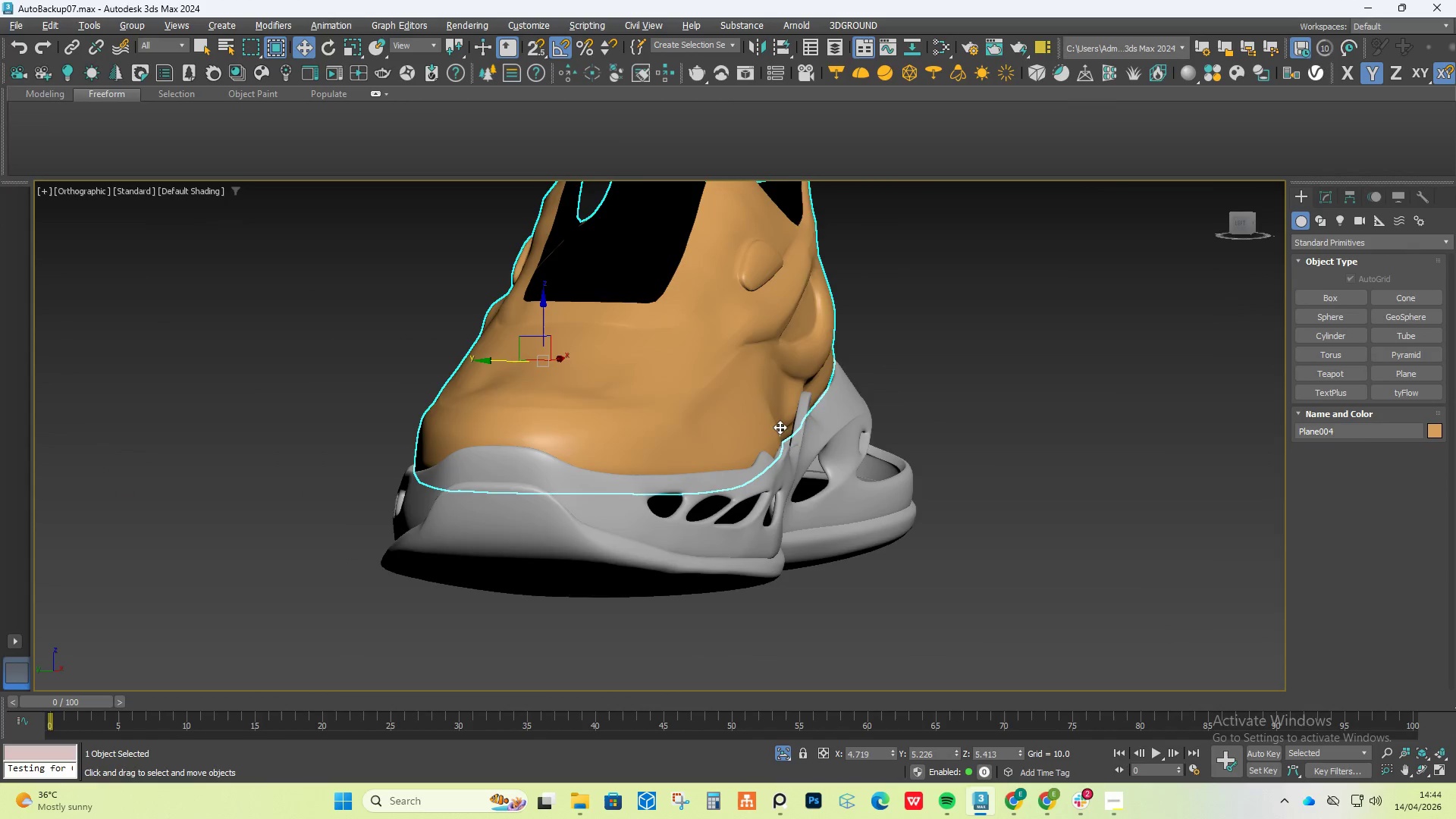 
hold_key(key=AltLeft, duration=1.09)
 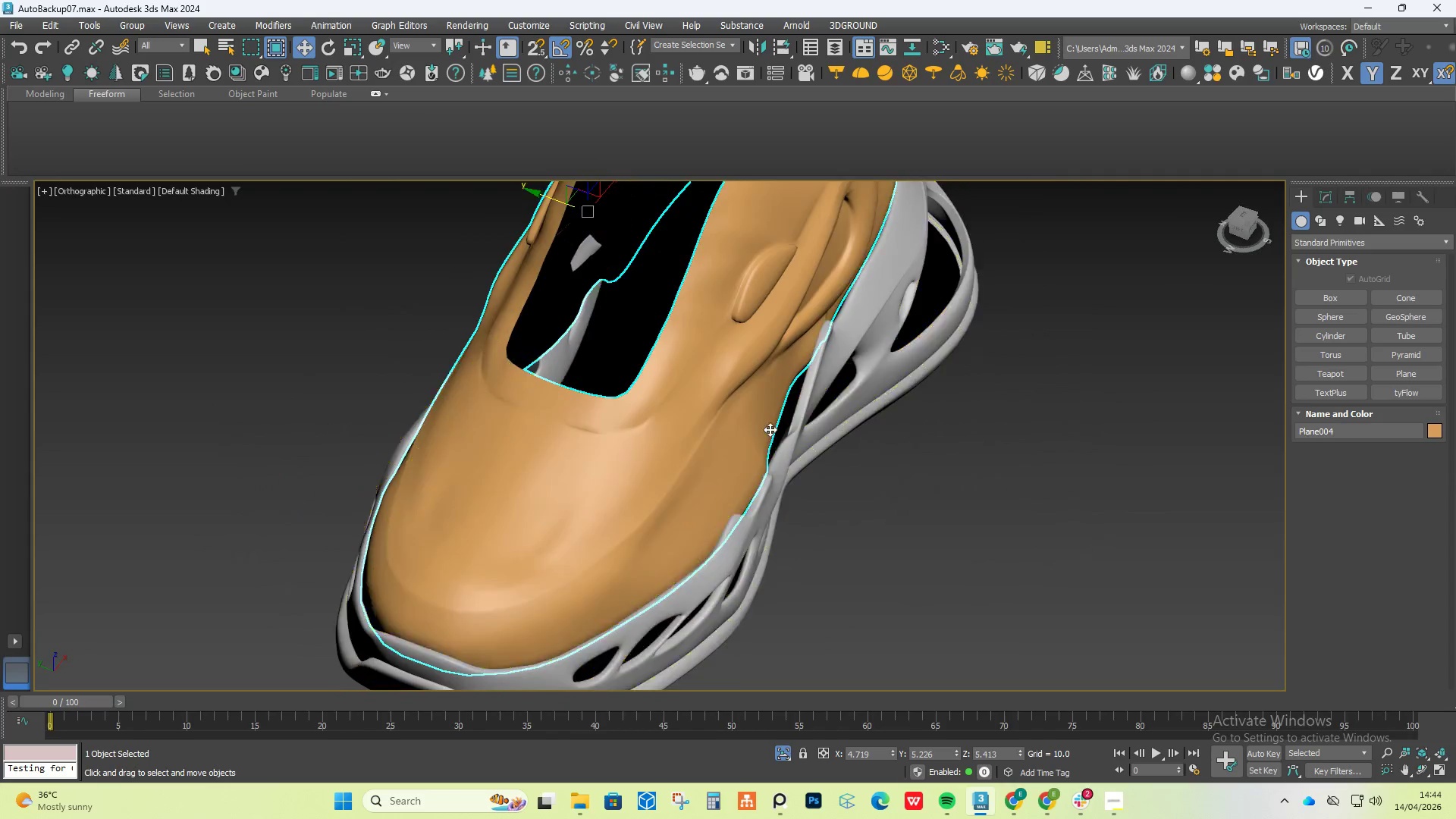 
scroll: coordinate [770, 426], scroll_direction: up, amount: 3.0
 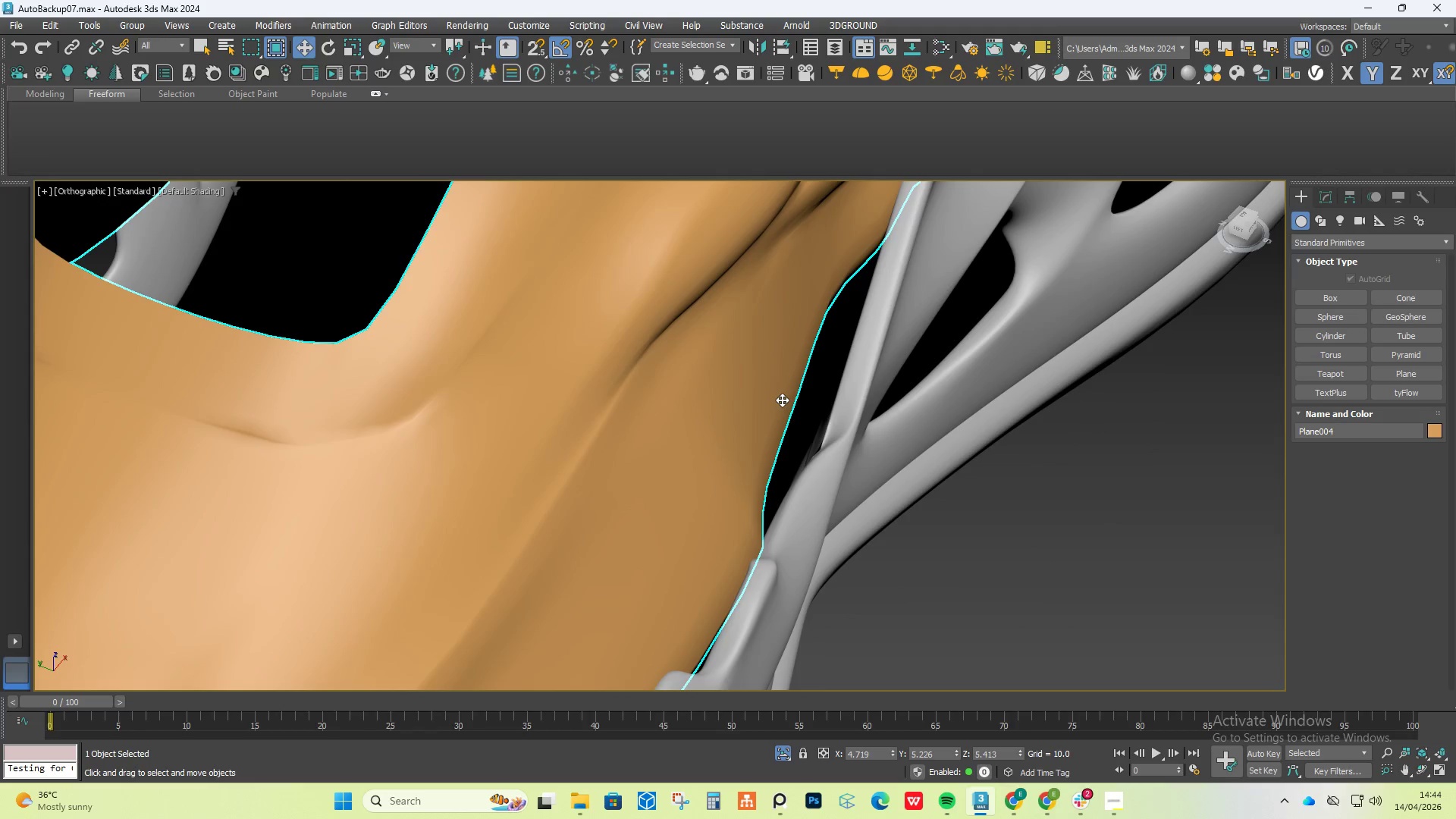 
hold_key(key=AltLeft, duration=1.5)
 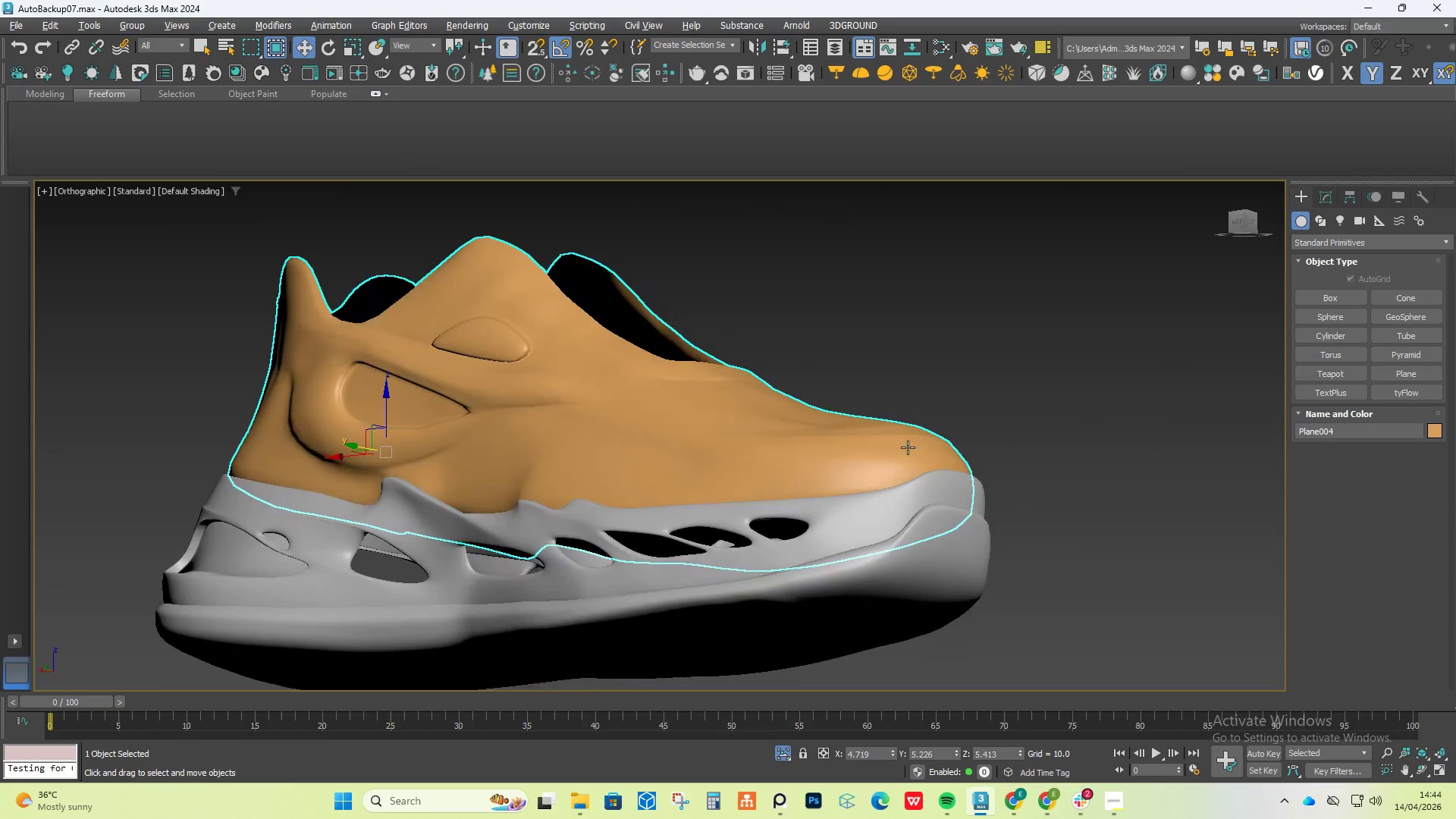 
scroll: coordinate [772, 467], scroll_direction: down, amount: 3.0
 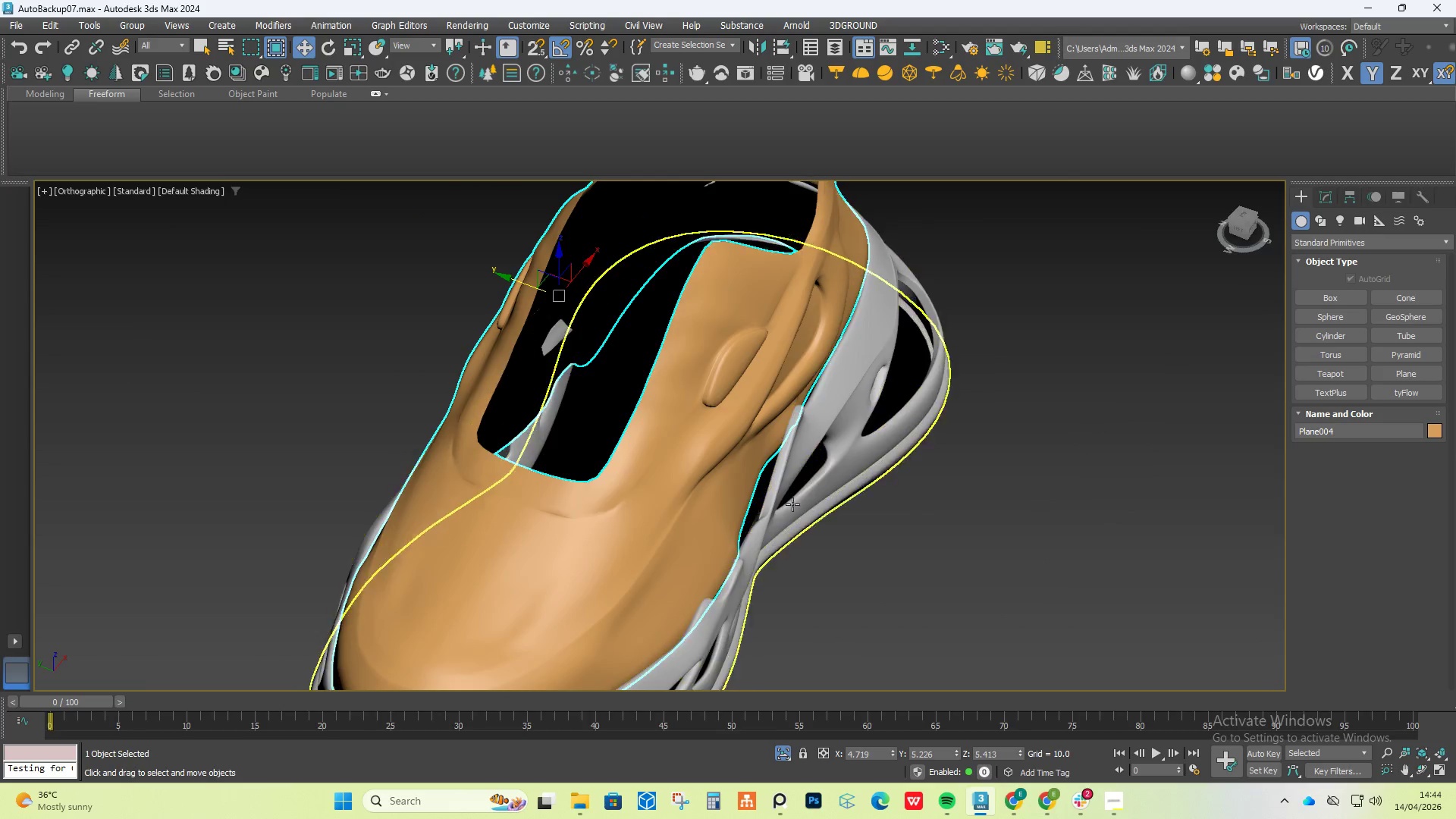 
hold_key(key=AltLeft, duration=1.52)
 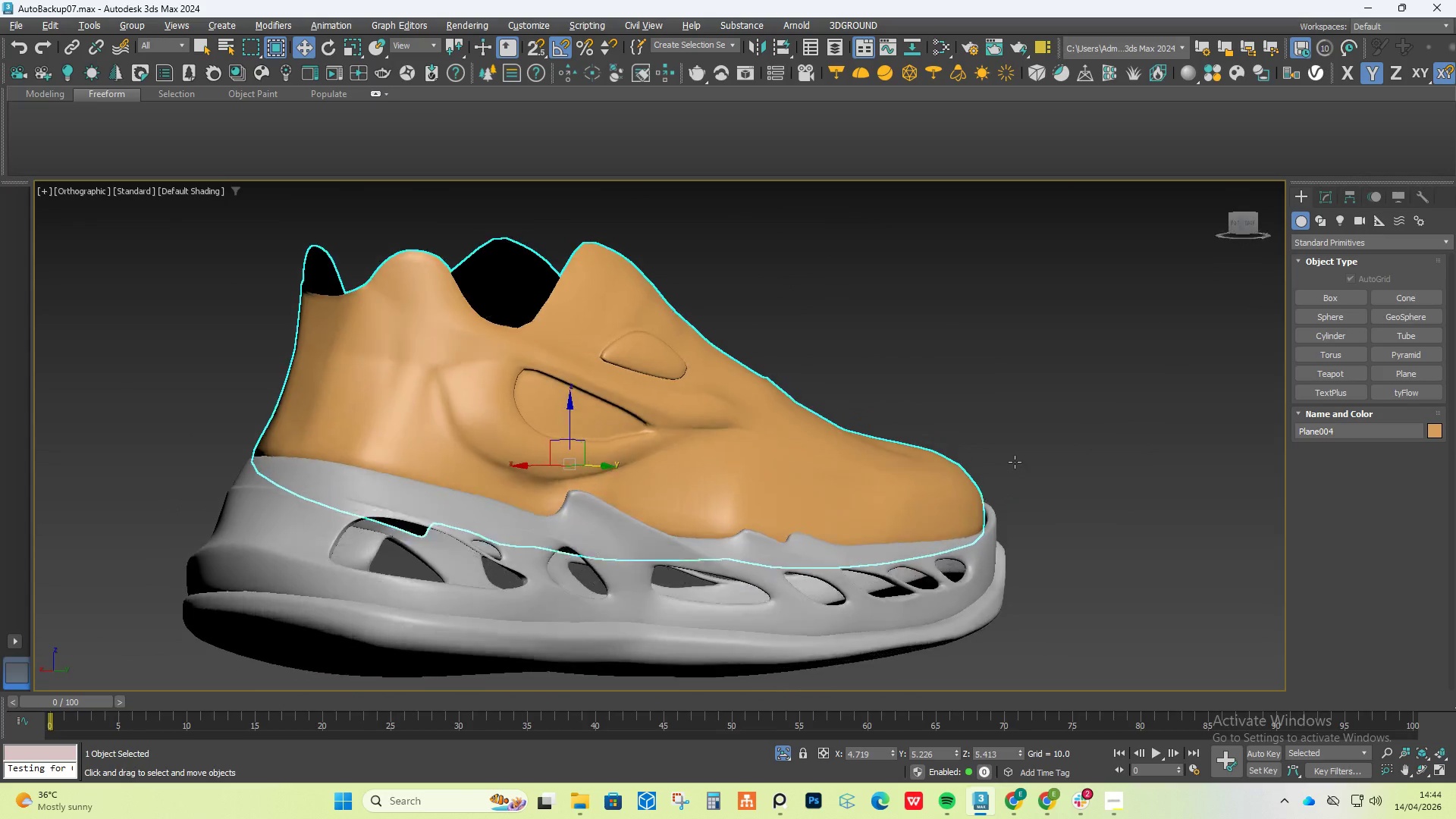 
hold_key(key=AltLeft, duration=1.52)
 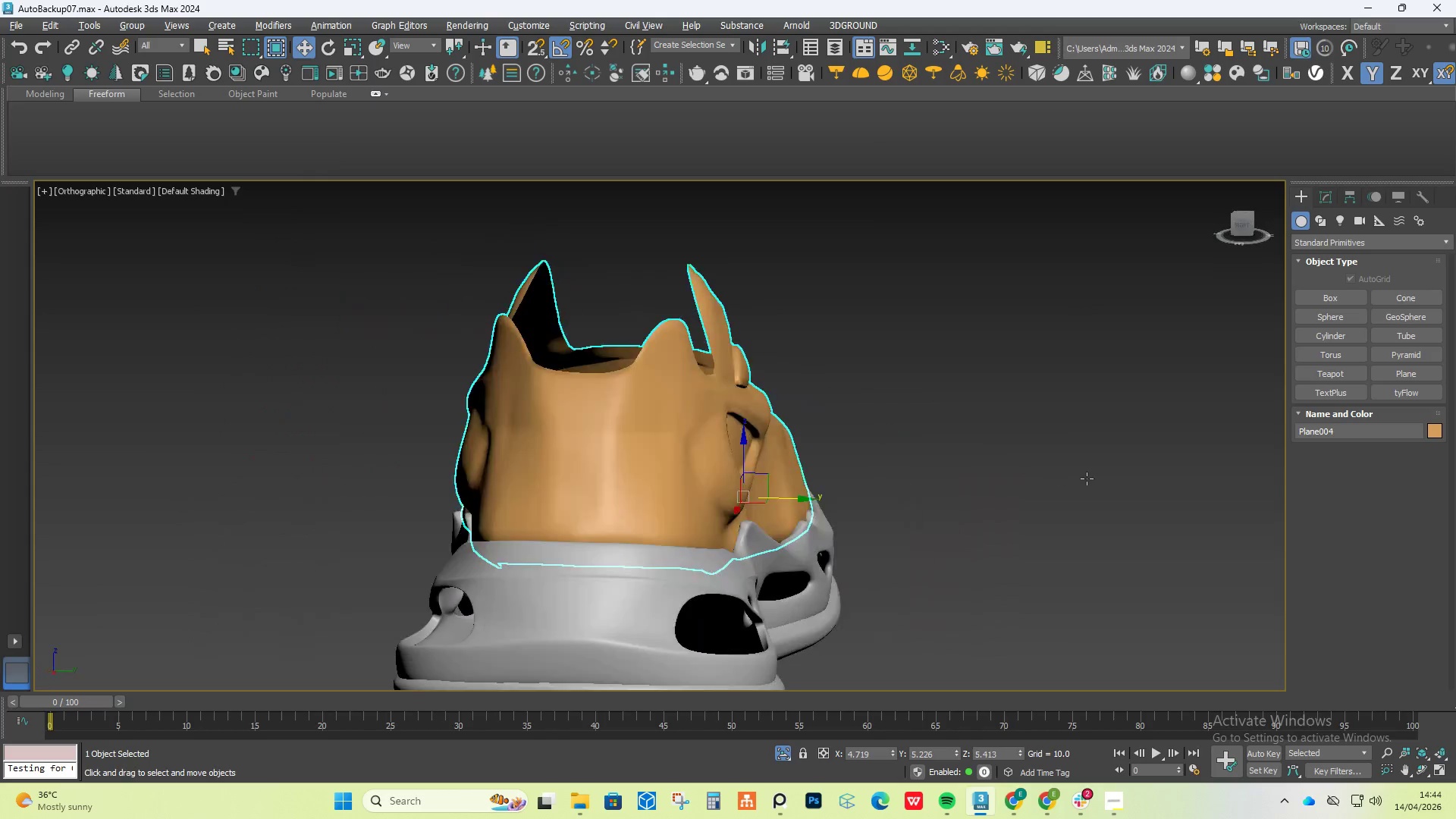 
hold_key(key=AltLeft, duration=1.51)
 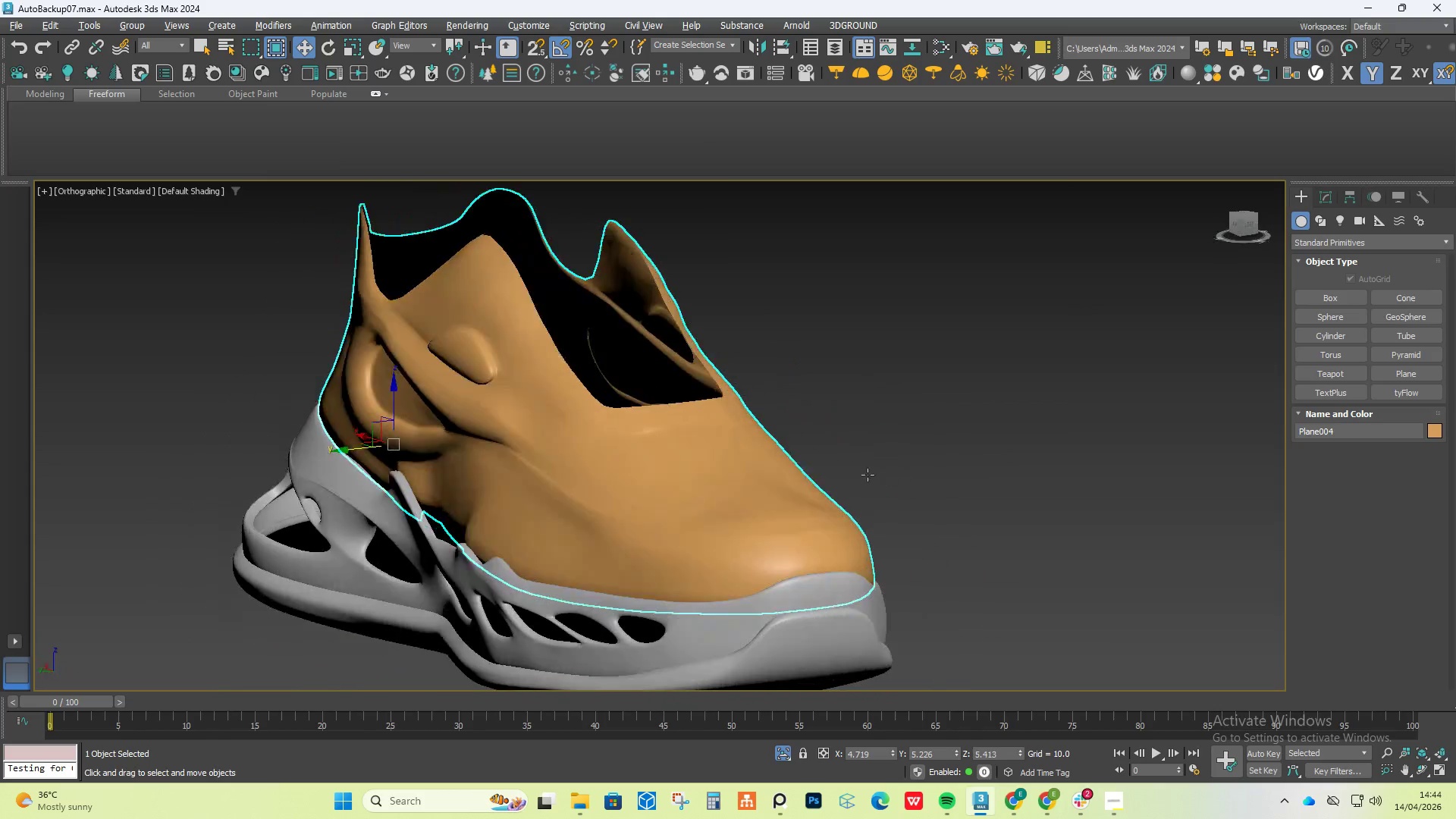 
hold_key(key=AltLeft, duration=1.5)
 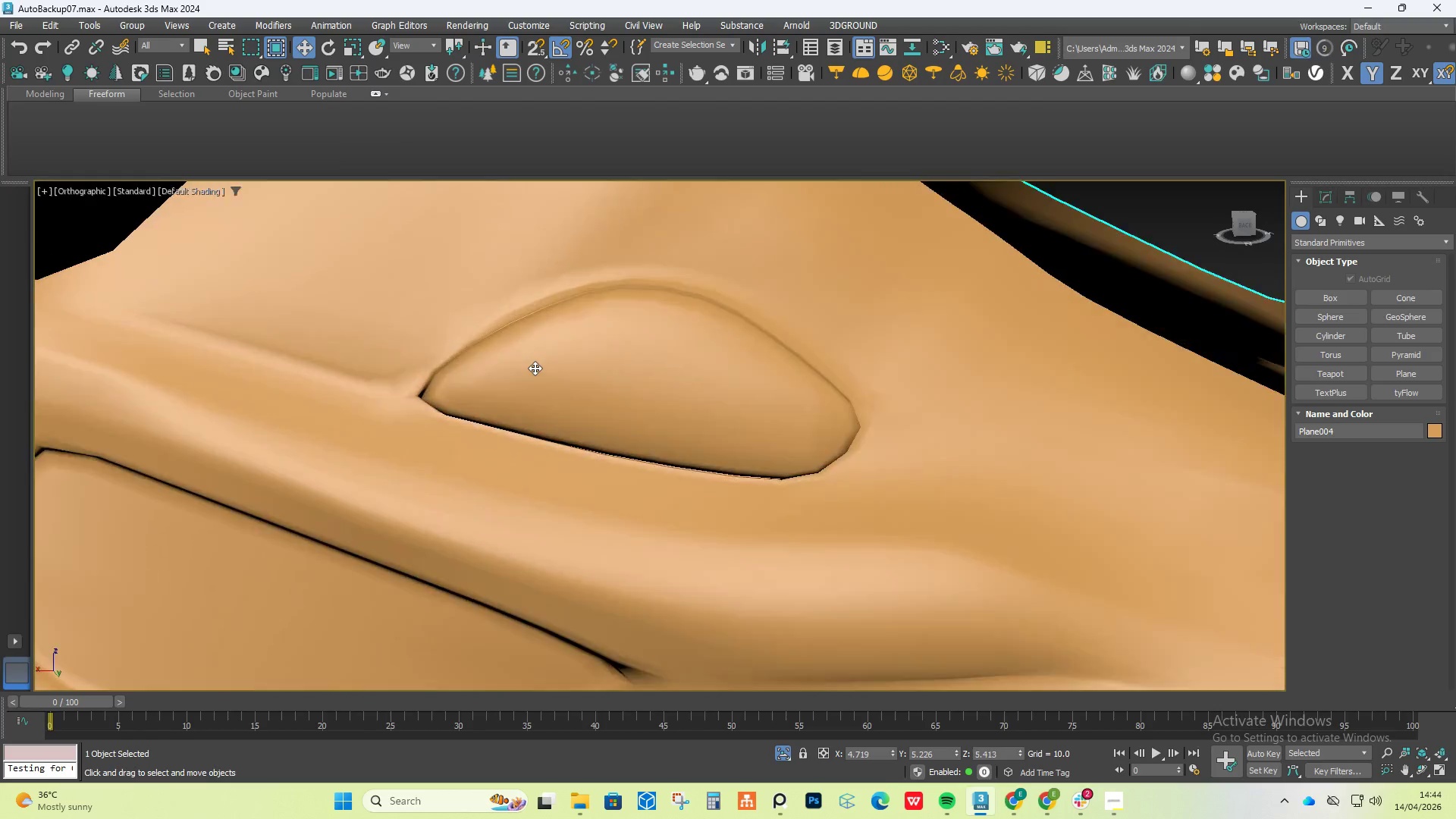 
key(Alt+AltLeft)
 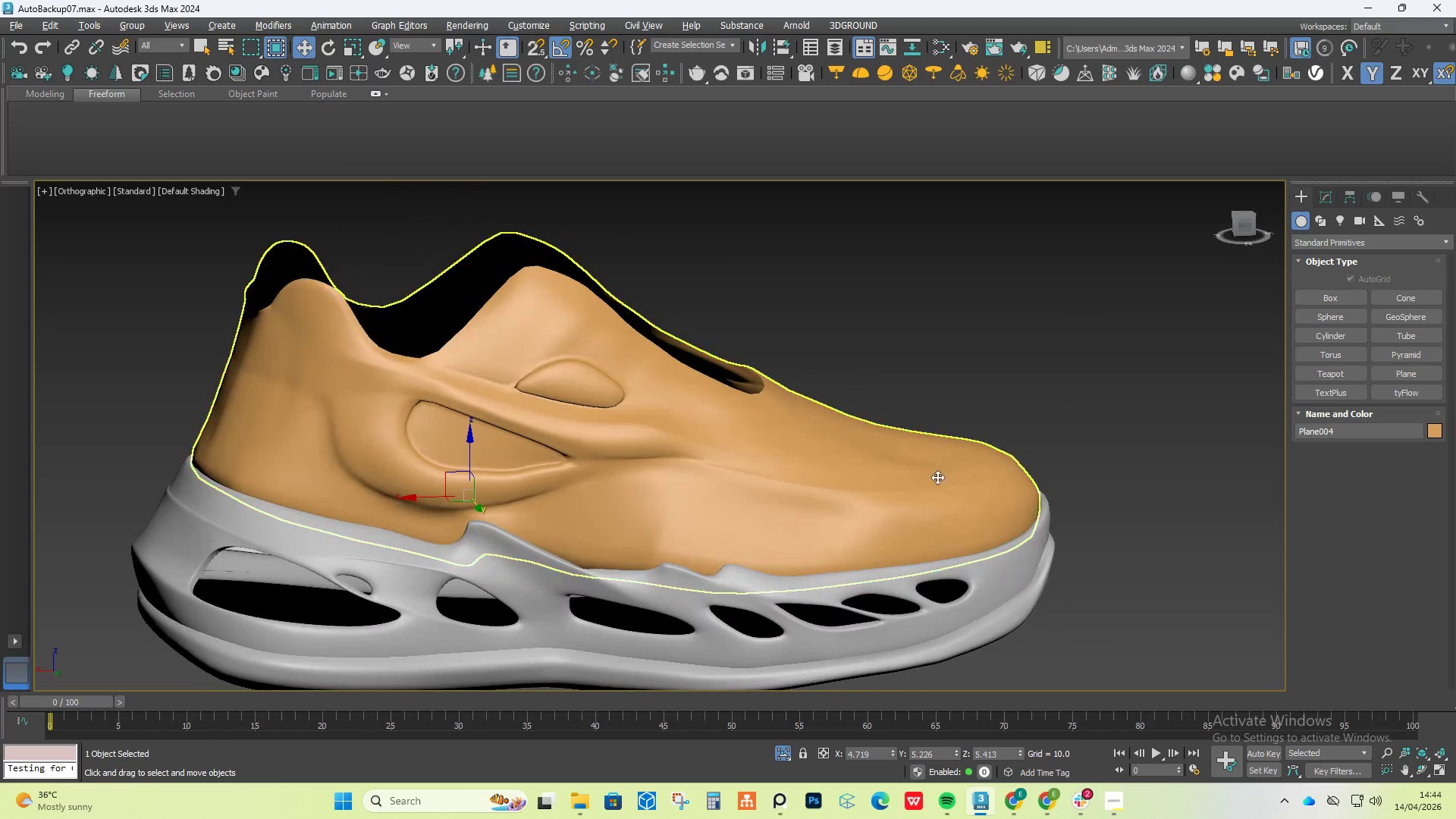 
key(Alt+AltLeft)
 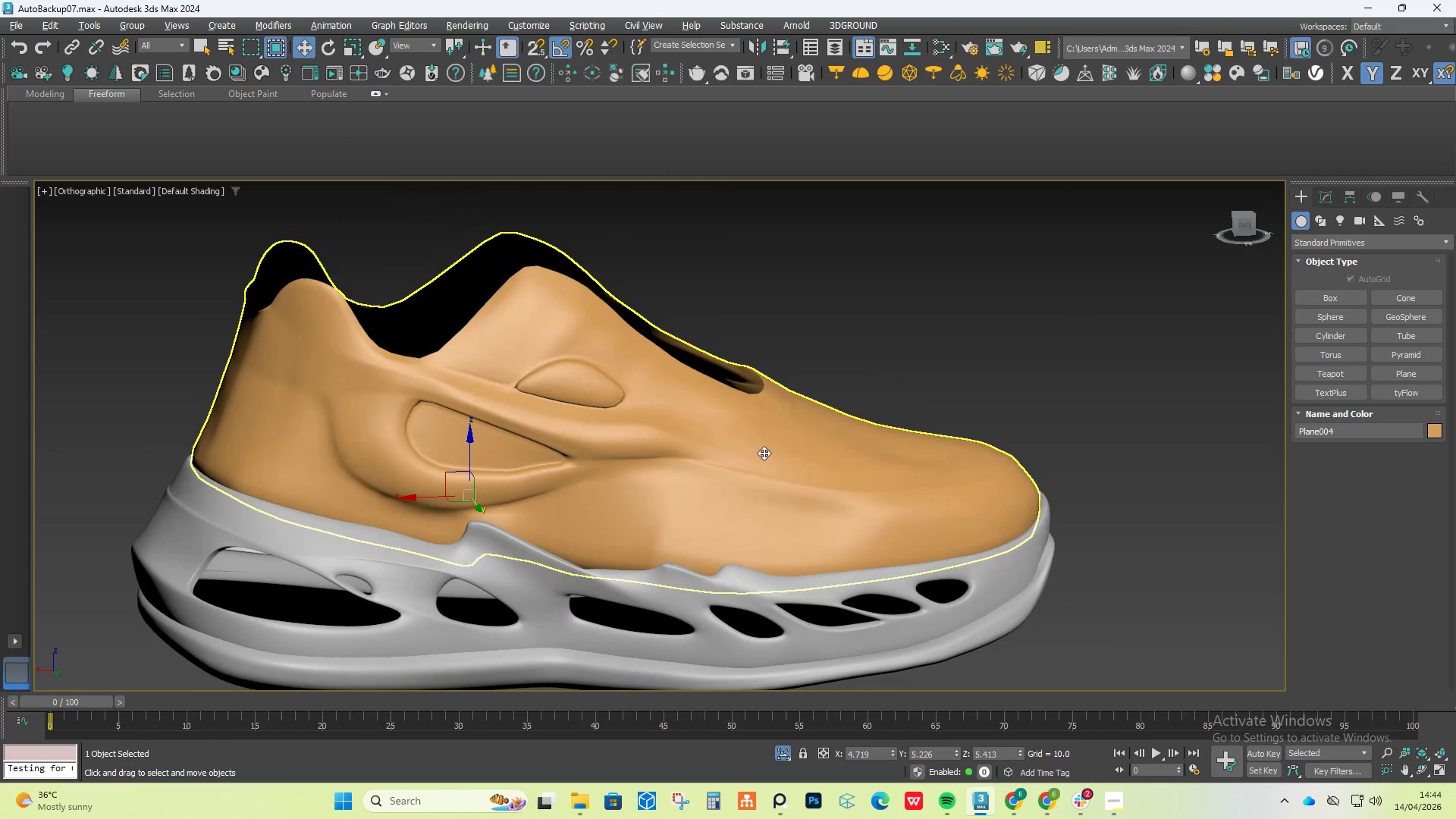 
key(Alt+AltLeft)
 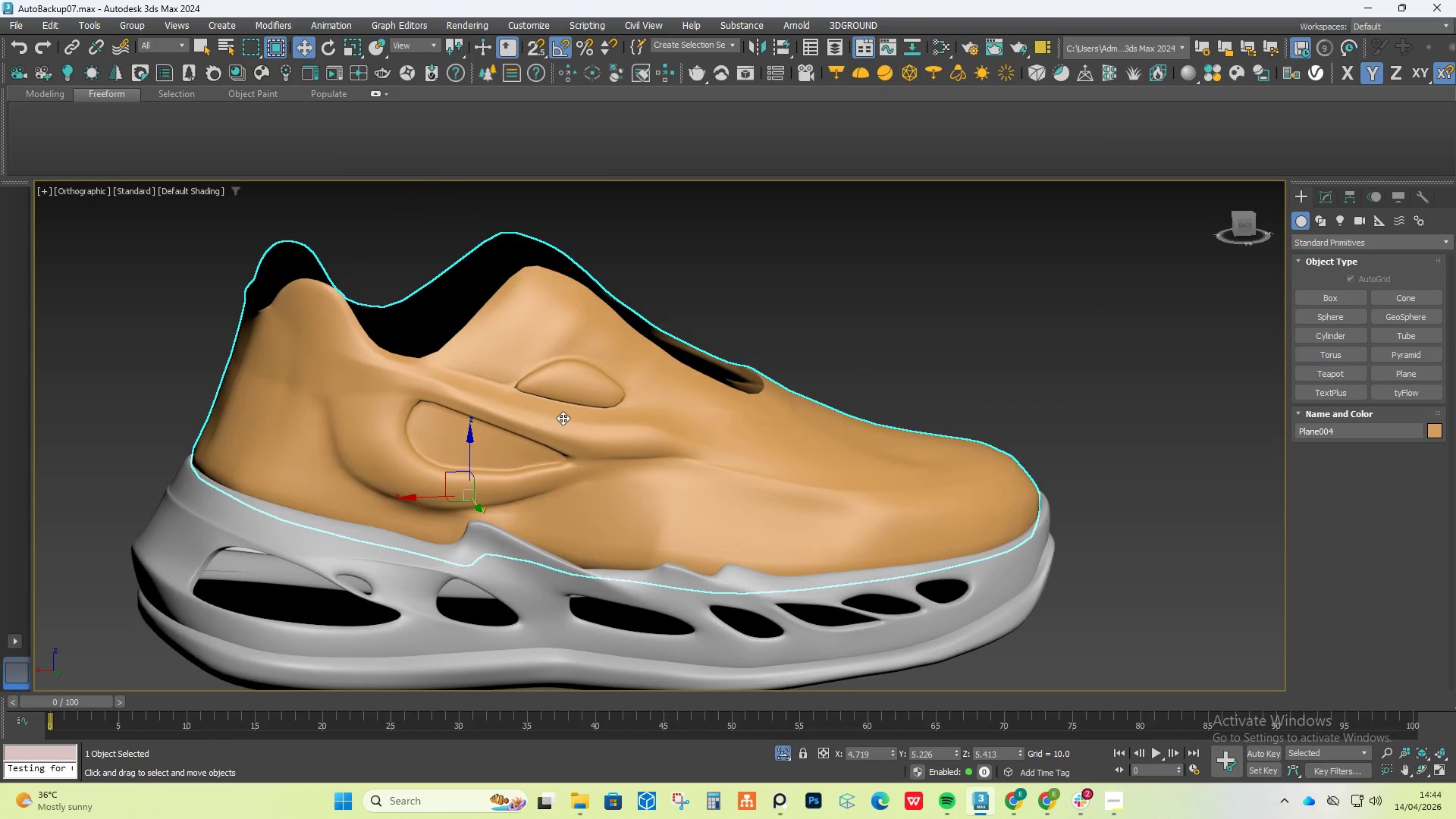 
scroll: coordinate [535, 368], scroll_direction: up, amount: 4.0
 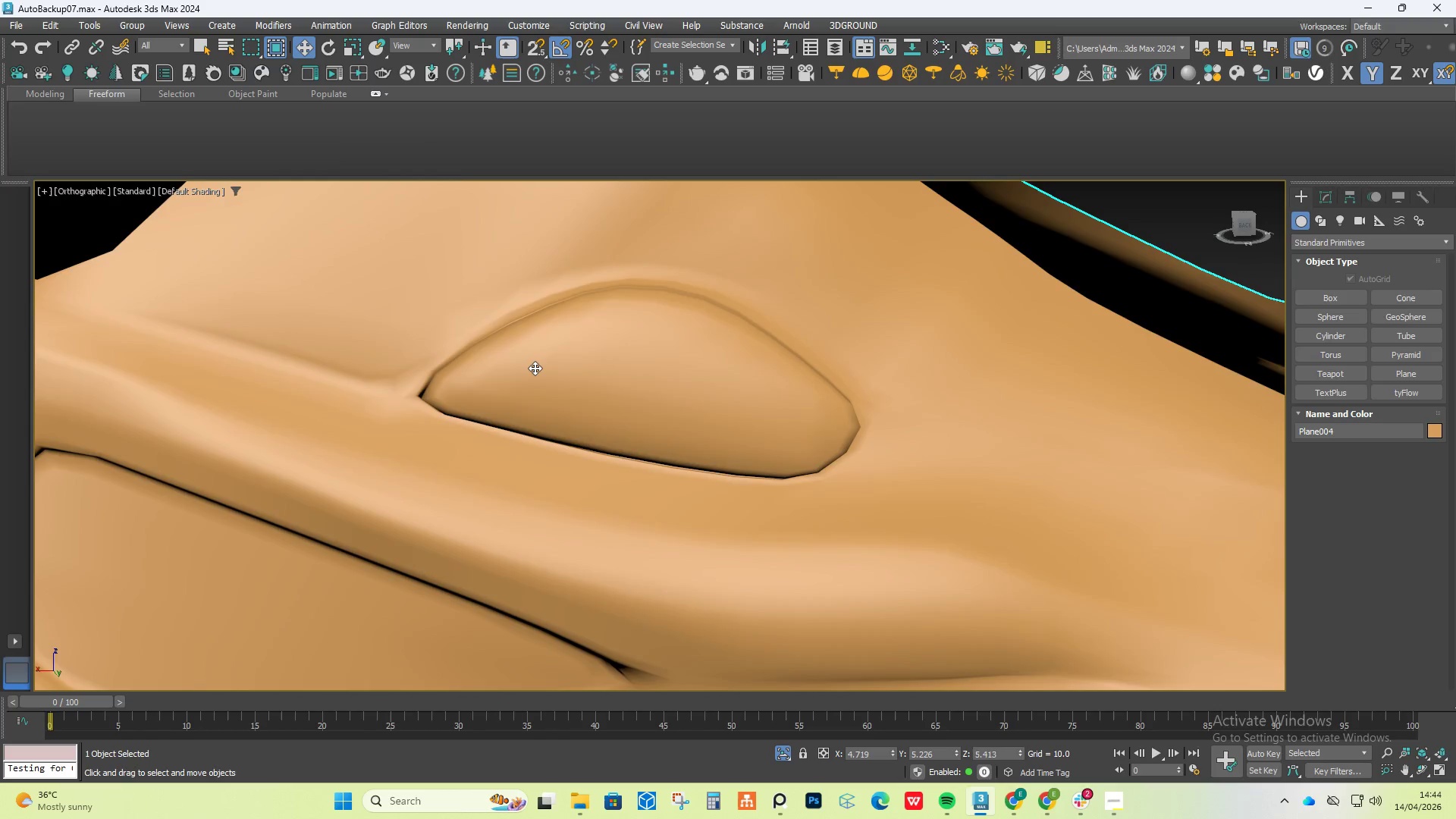 
scroll: coordinate [535, 368], scroll_direction: down, amount: 1.0
 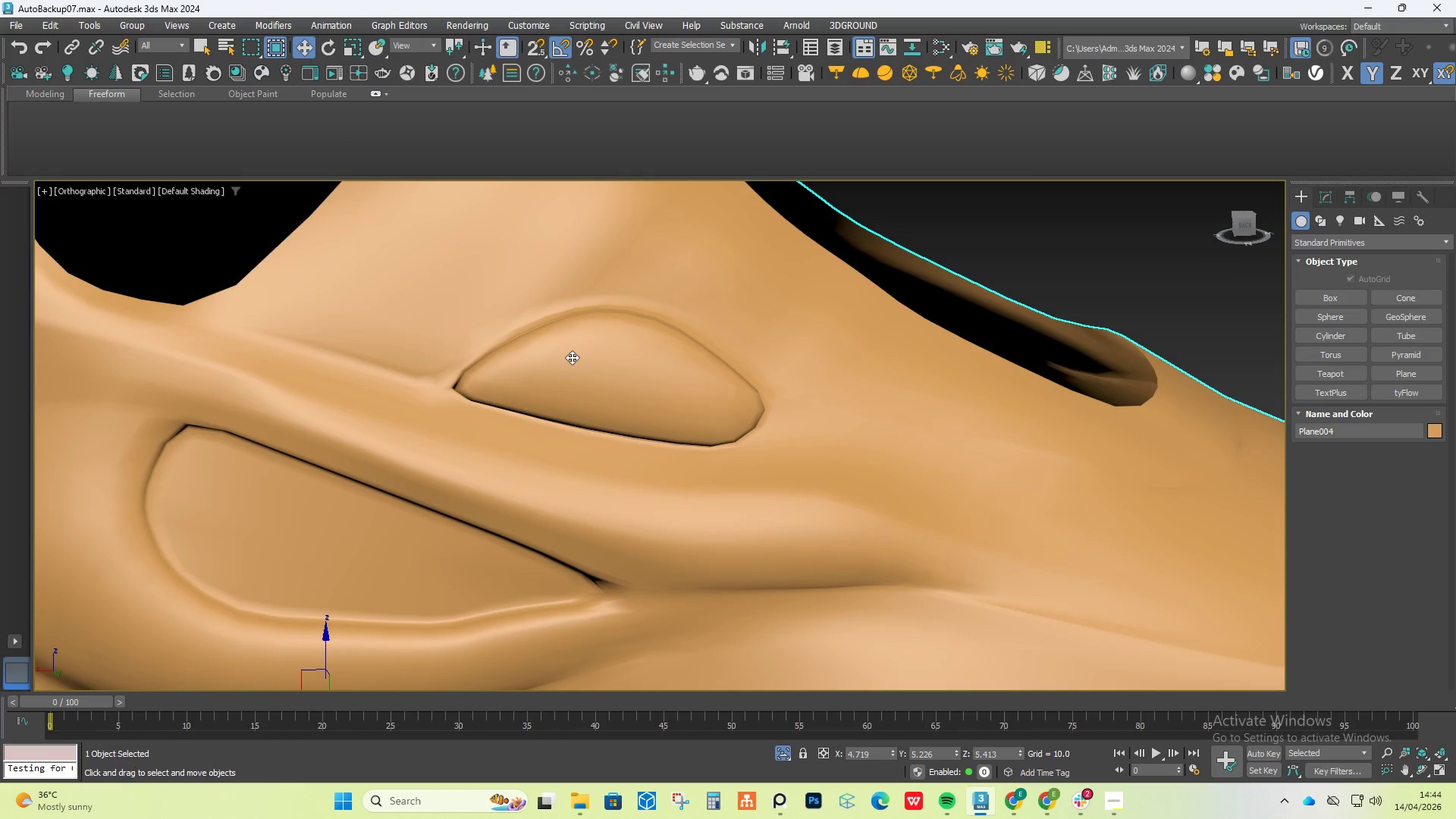 
hold_key(key=AltLeft, duration=0.94)
scroll: coordinate [617, 318], scroll_direction: up, amount: 1.0
 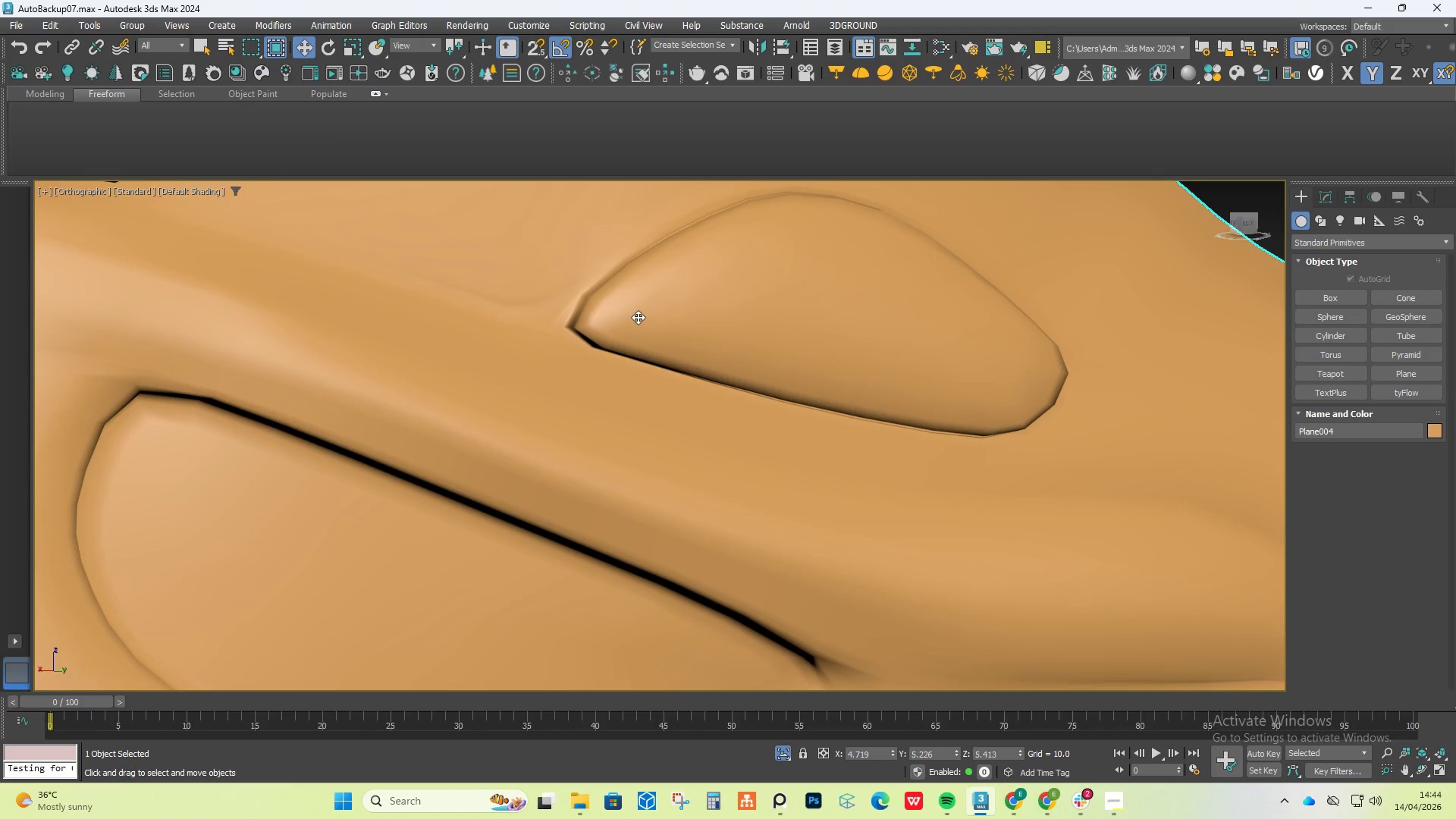 
key(F4)
 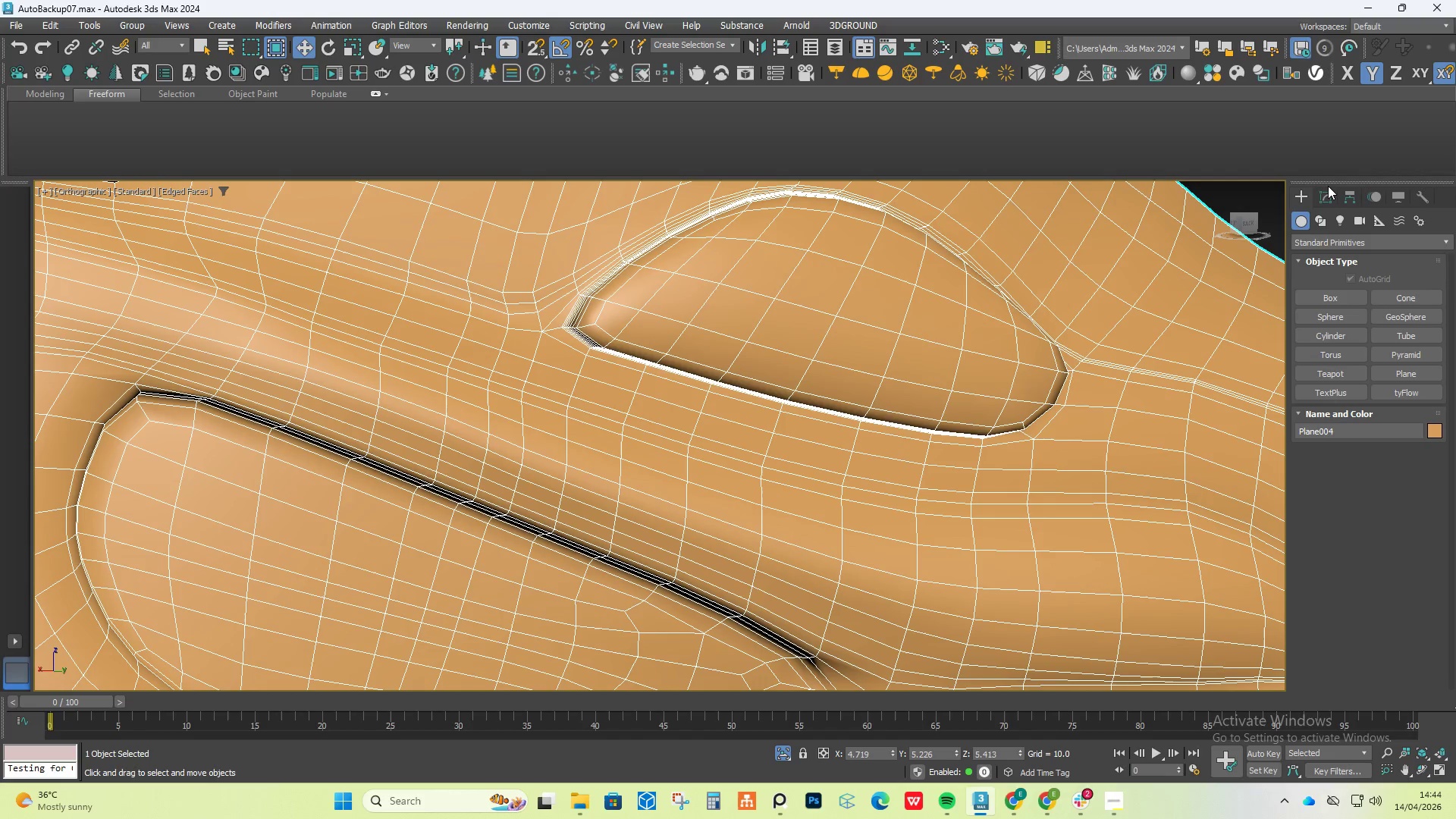 
double_click([1328, 198])
 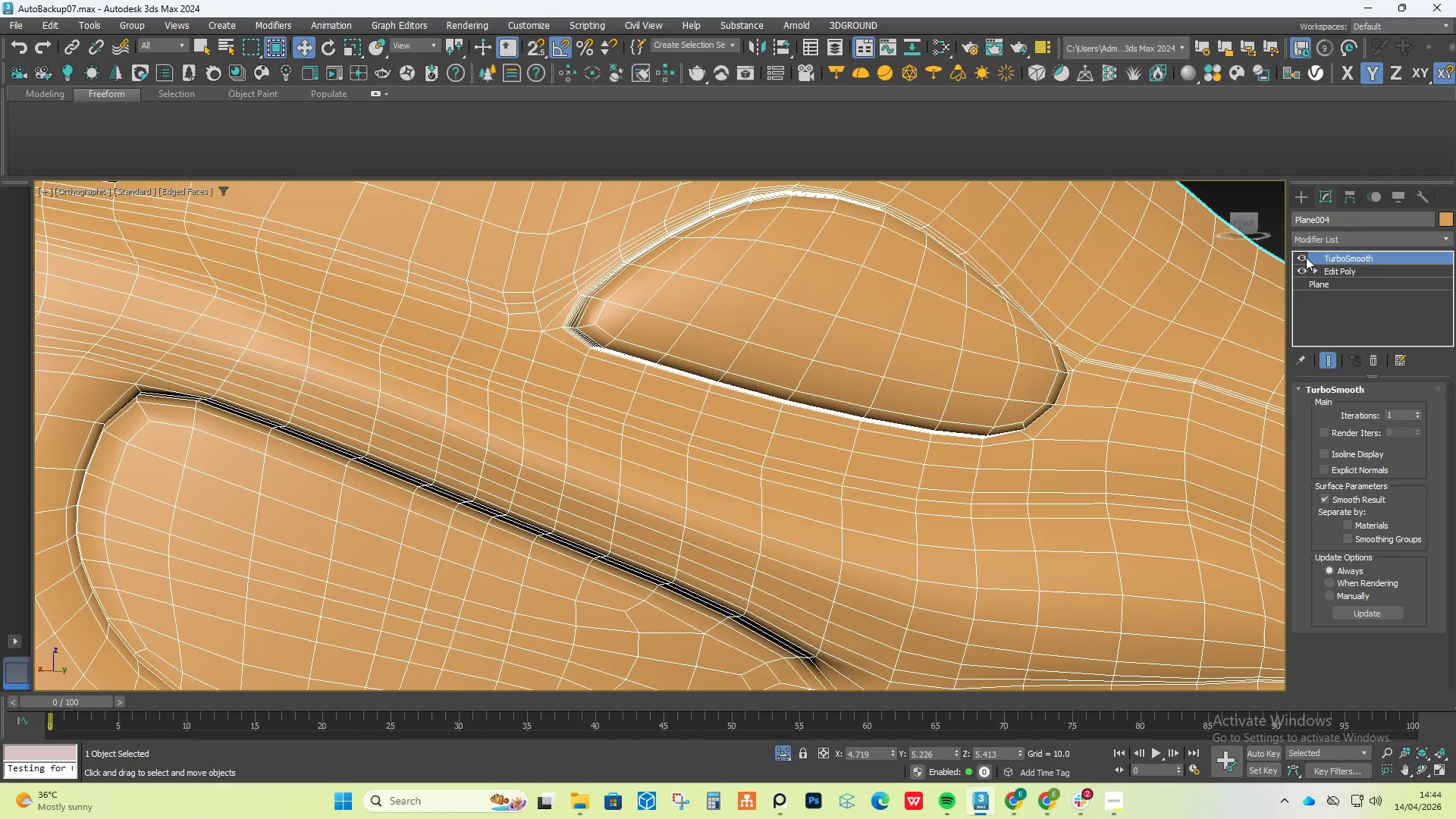 
left_click([1304, 253])
 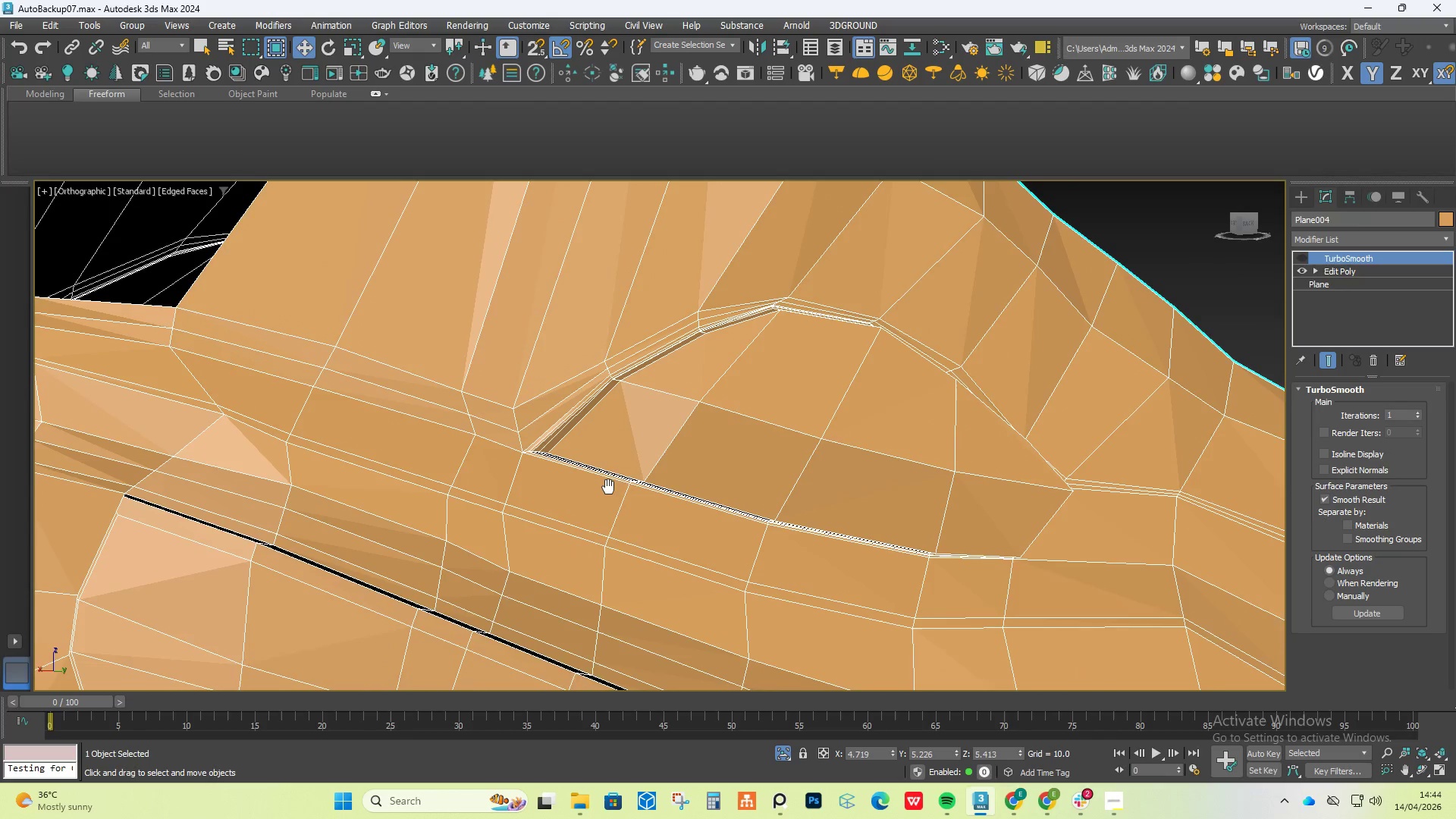 
hold_key(key=AltLeft, duration=1.16)
 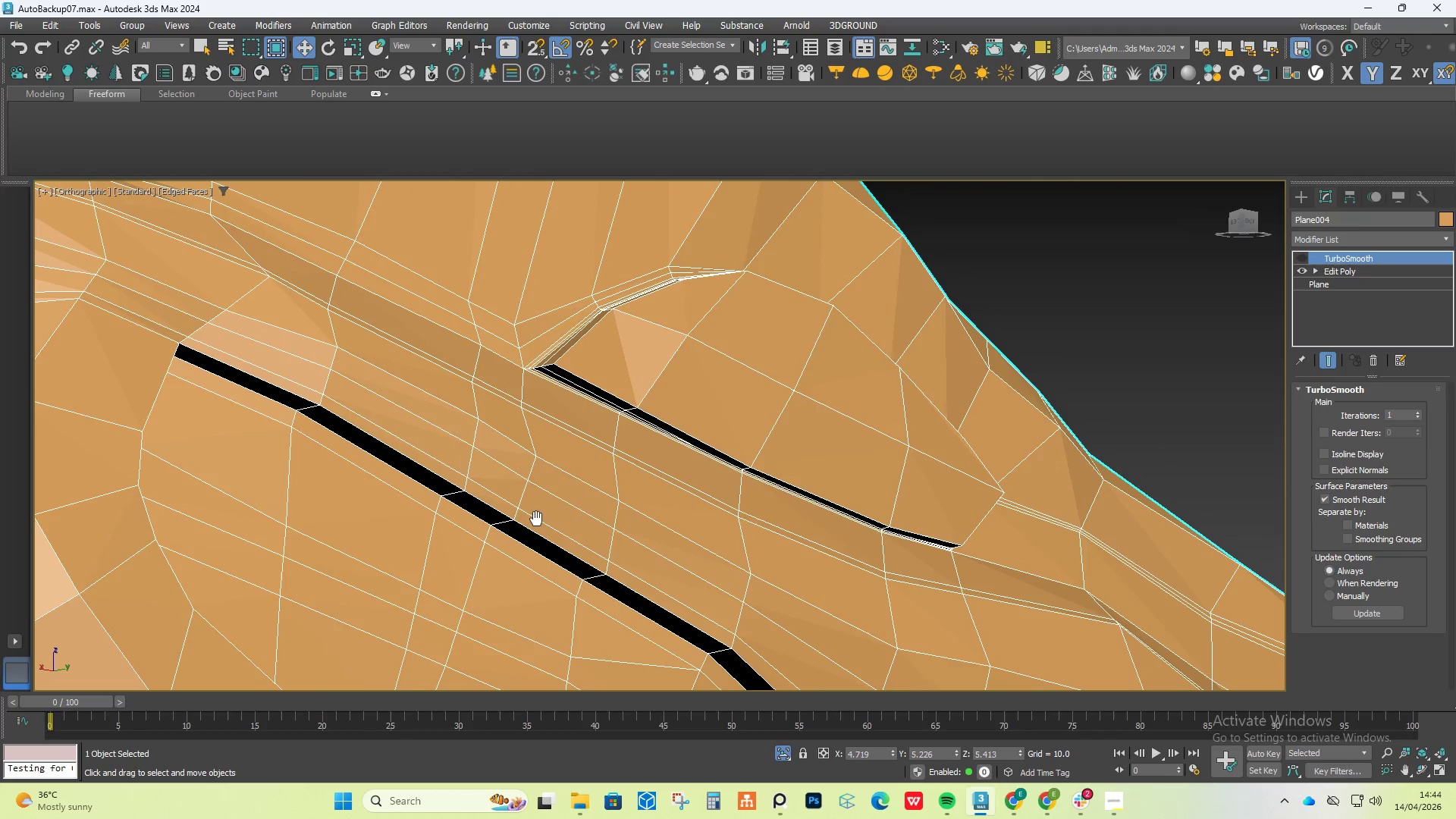 
scroll: coordinate [538, 519], scroll_direction: down, amount: 1.0
 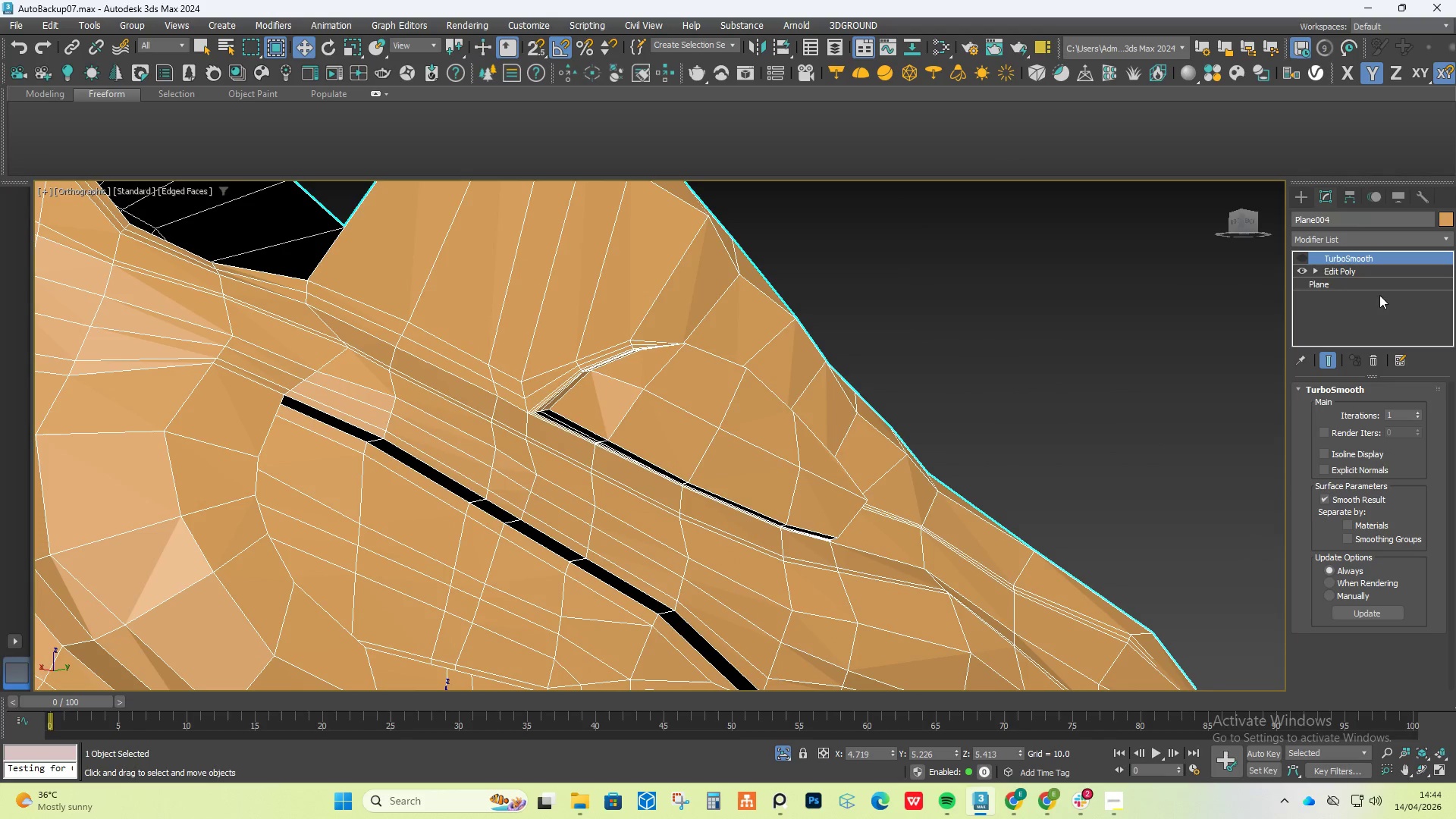 
scroll: coordinate [1352, 276], scroll_direction: up, amount: 1.0
 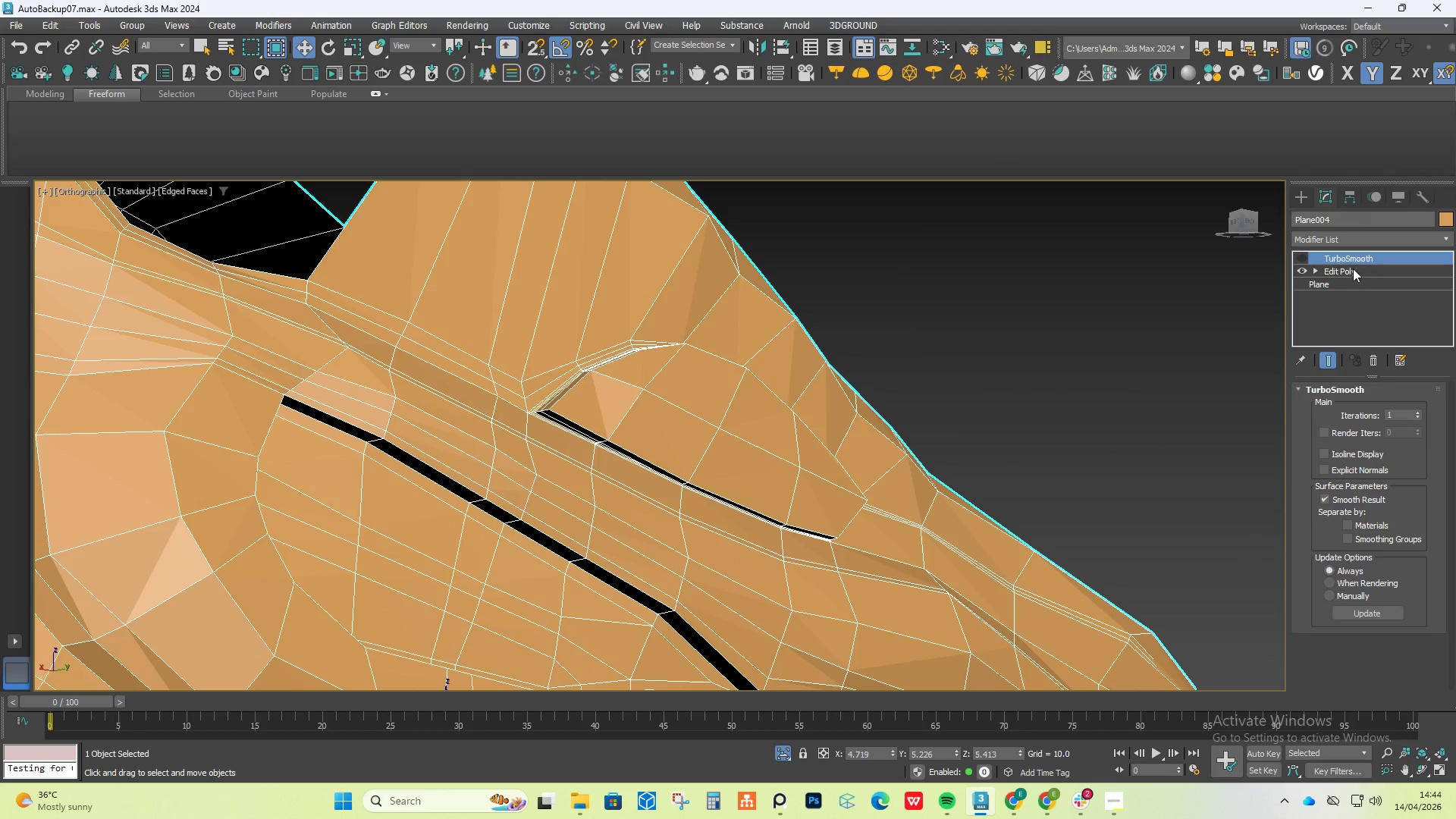 
left_click([1353, 268])
 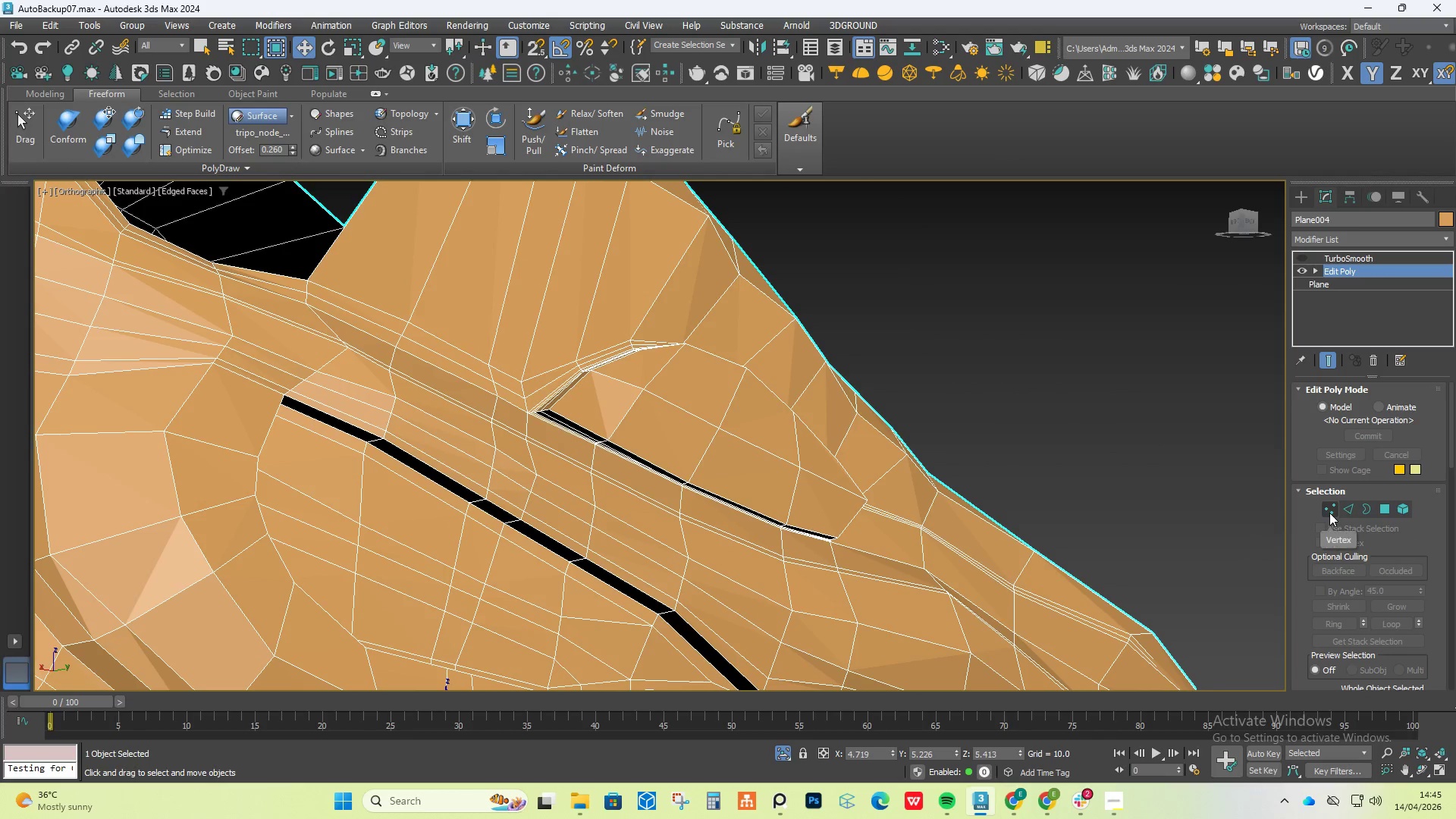 
left_click([1349, 507])
 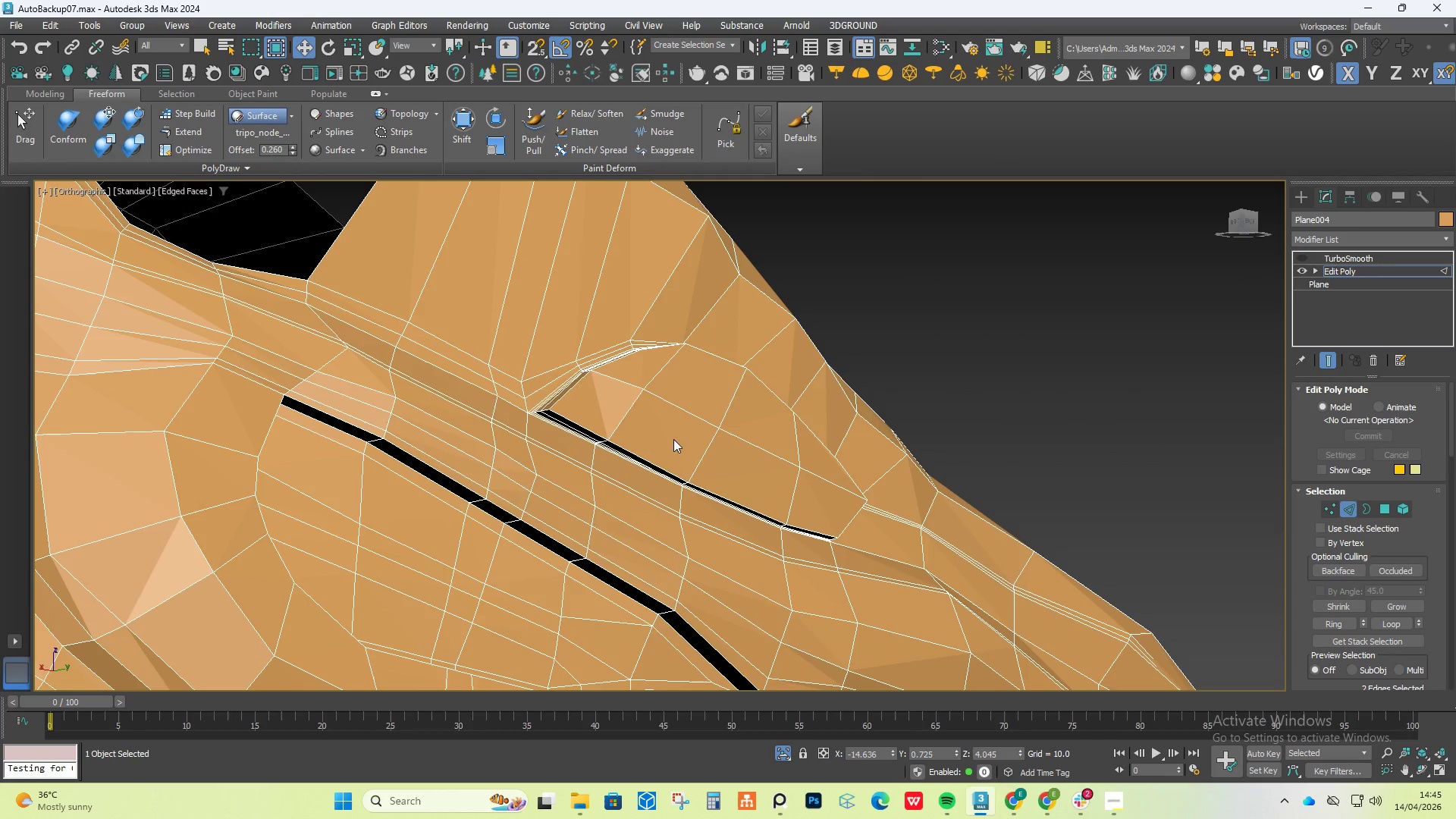 
key(Alt+C)
 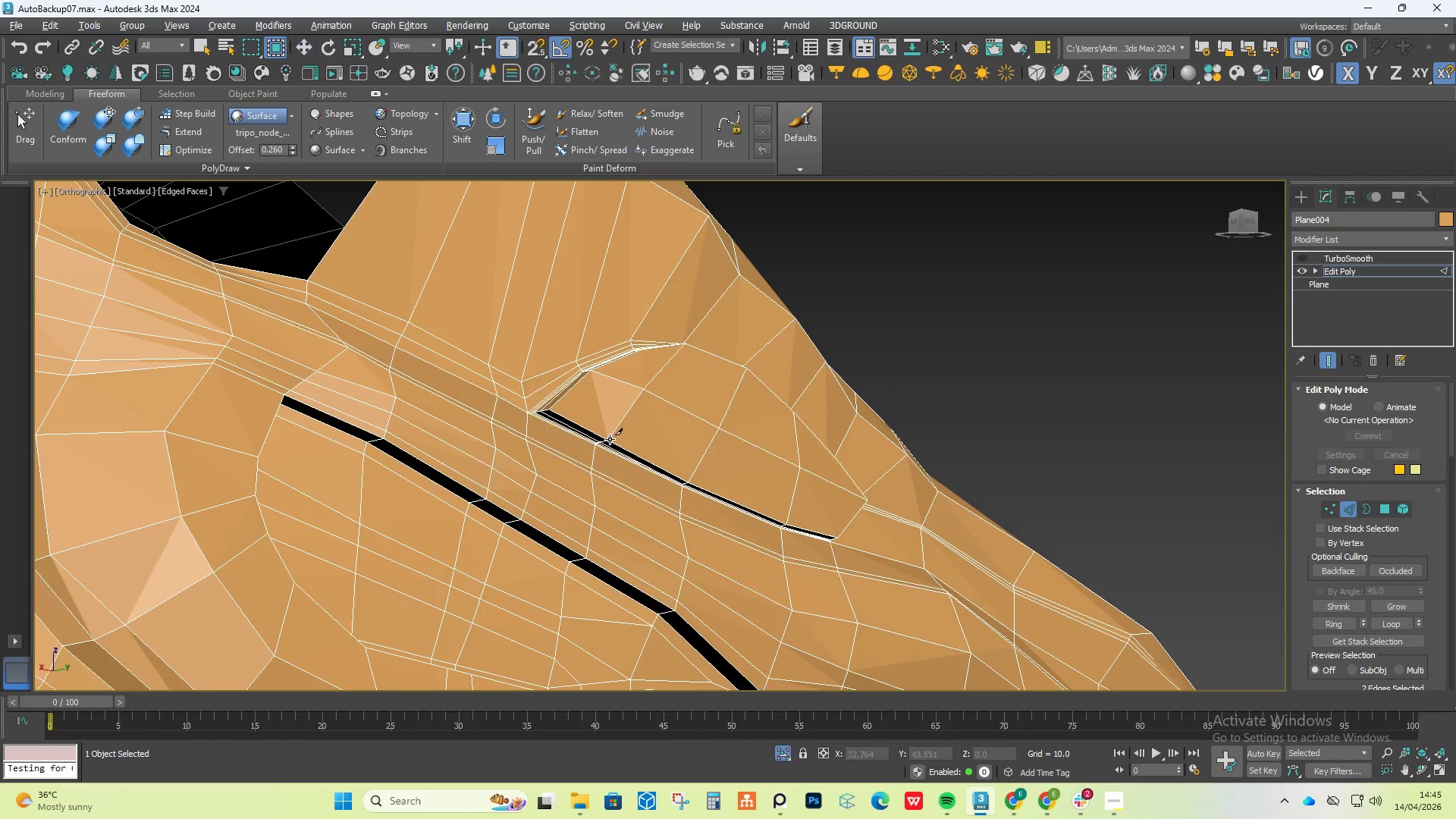 
scroll: coordinate [581, 431], scroll_direction: up, amount: 3.0
 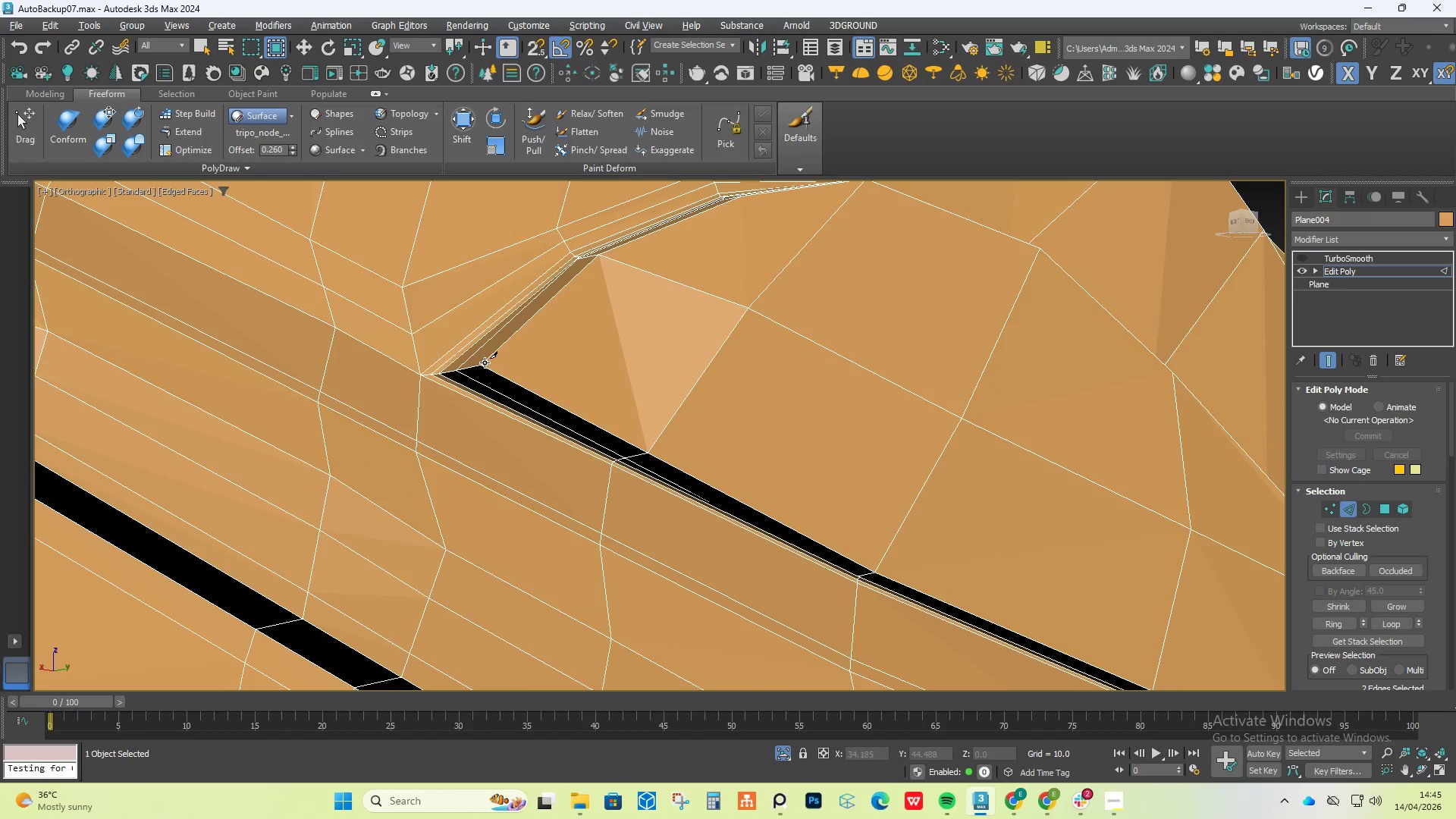 
left_click([485, 362])
 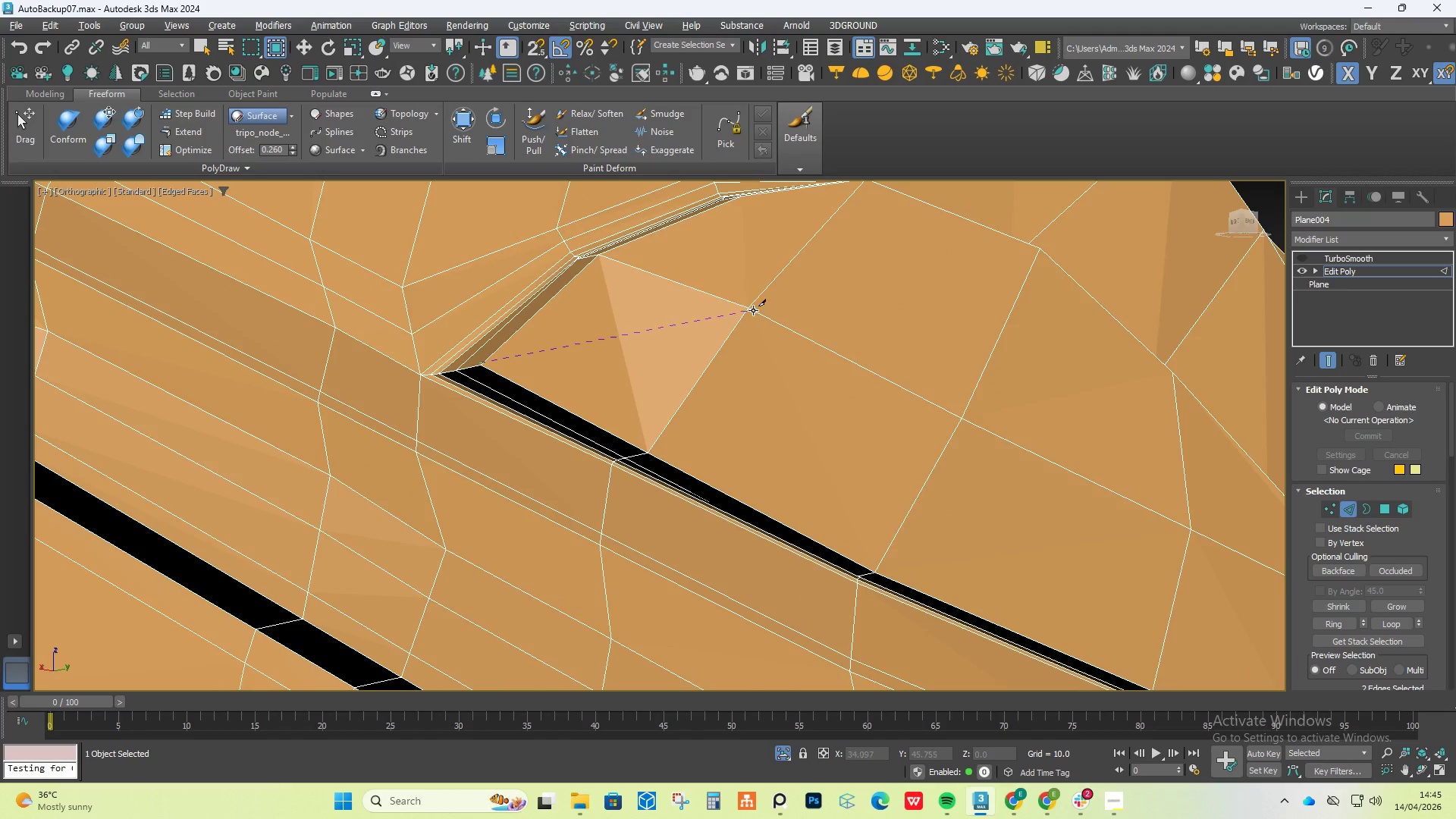 
left_click([758, 309])
 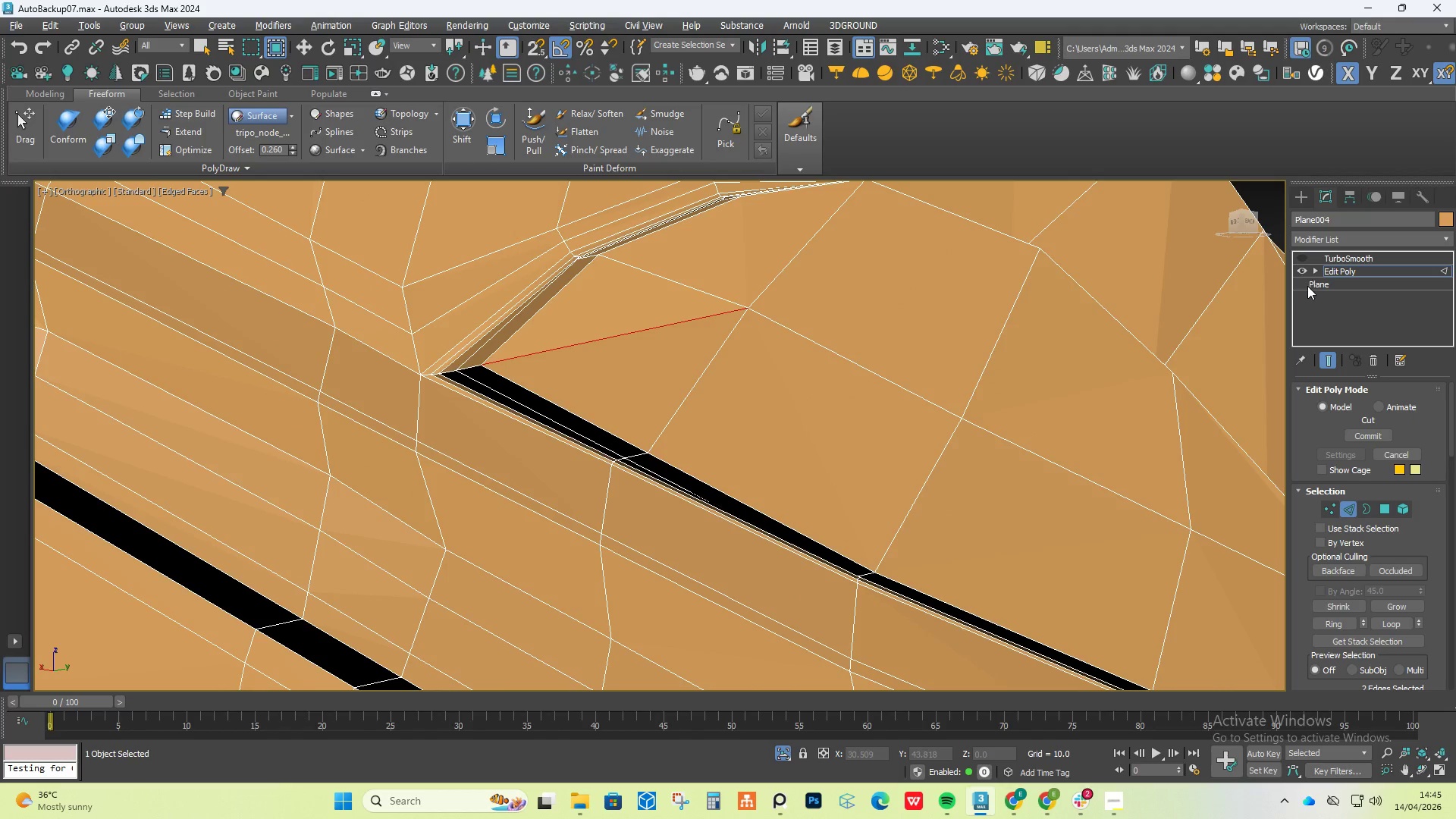 
left_click([1304, 259])
 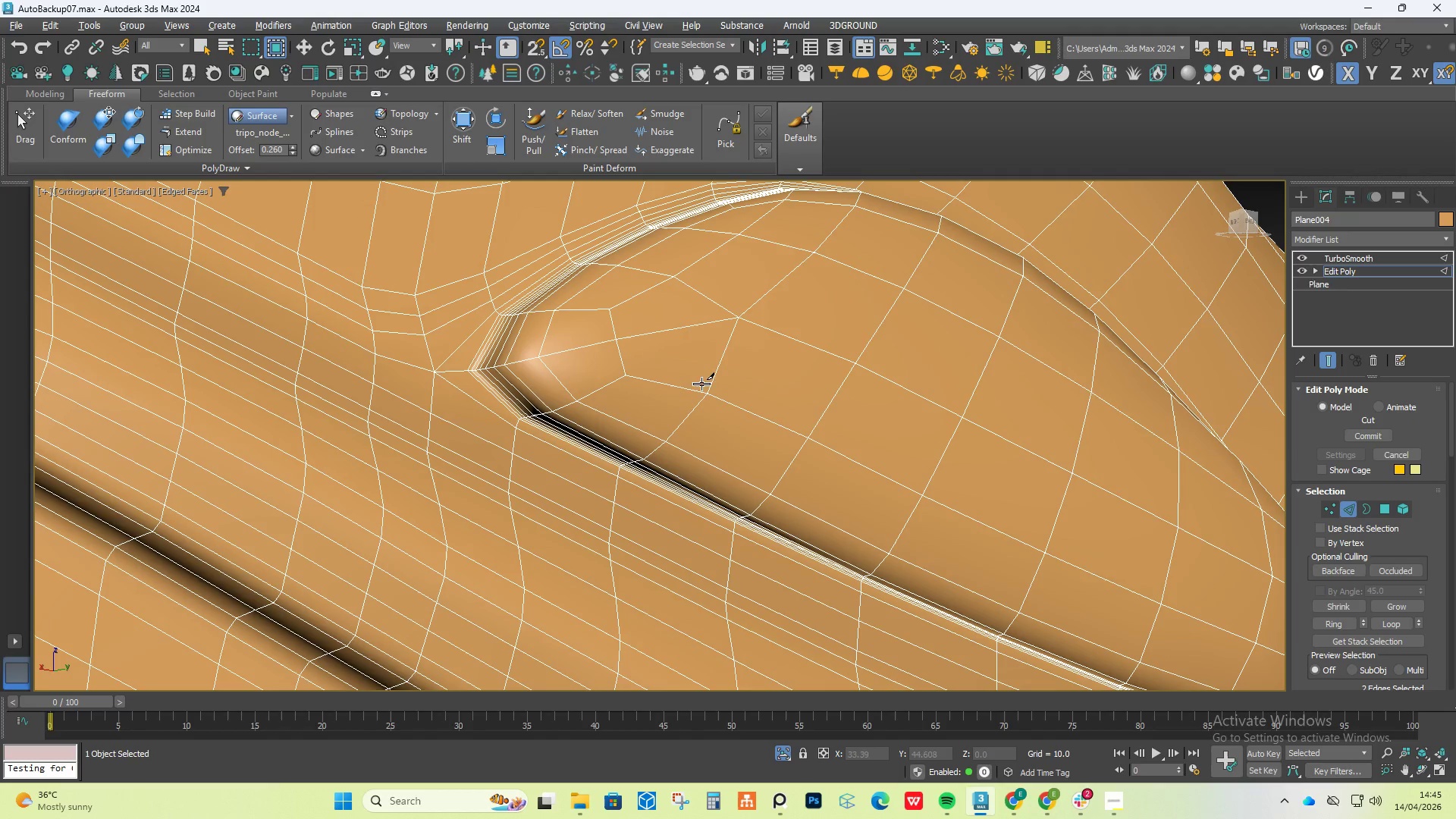 
hold_key(key=MetaLeft, duration=0.31)
 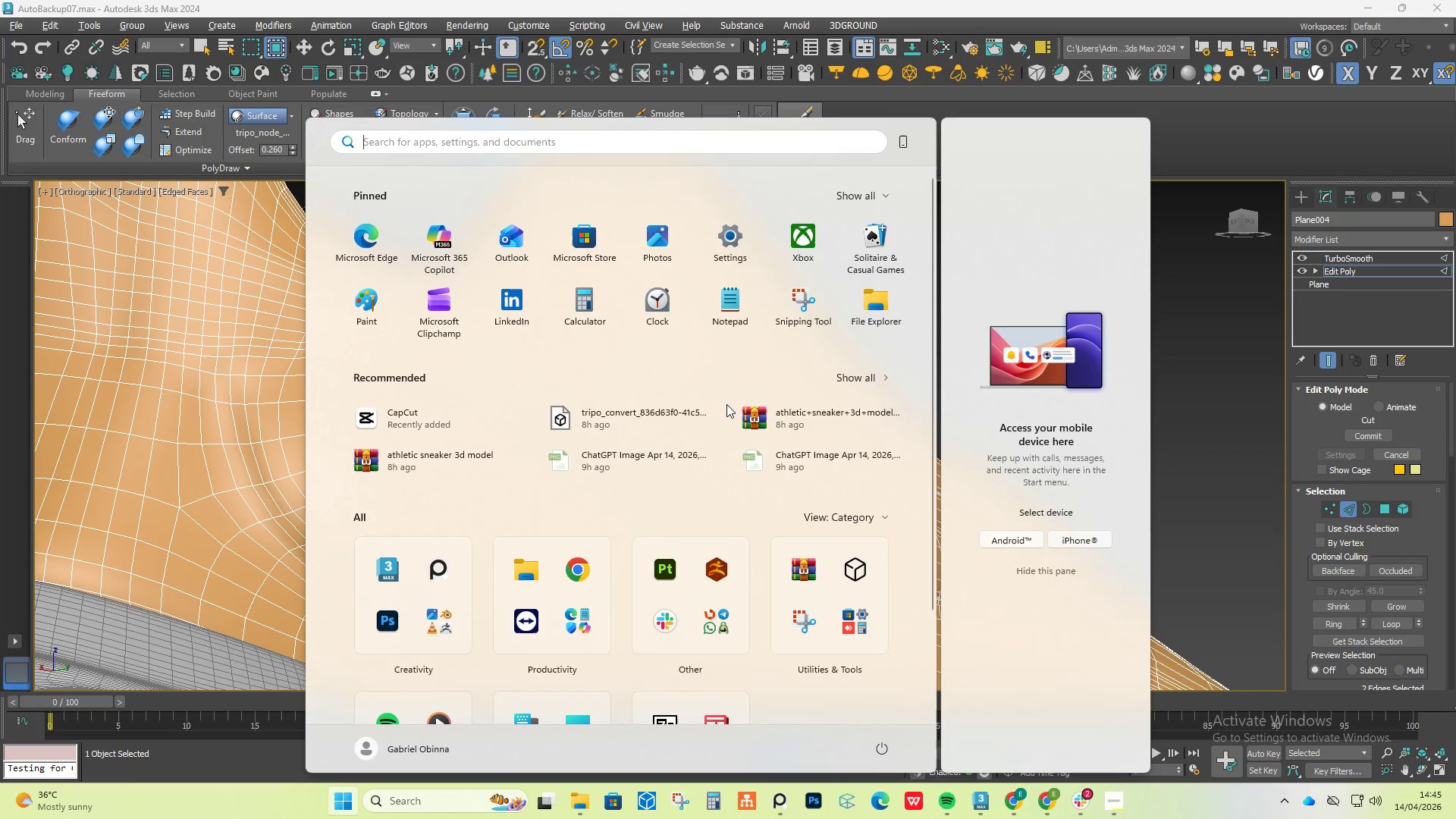 
scroll: coordinate [677, 384], scroll_direction: down, amount: 4.0
 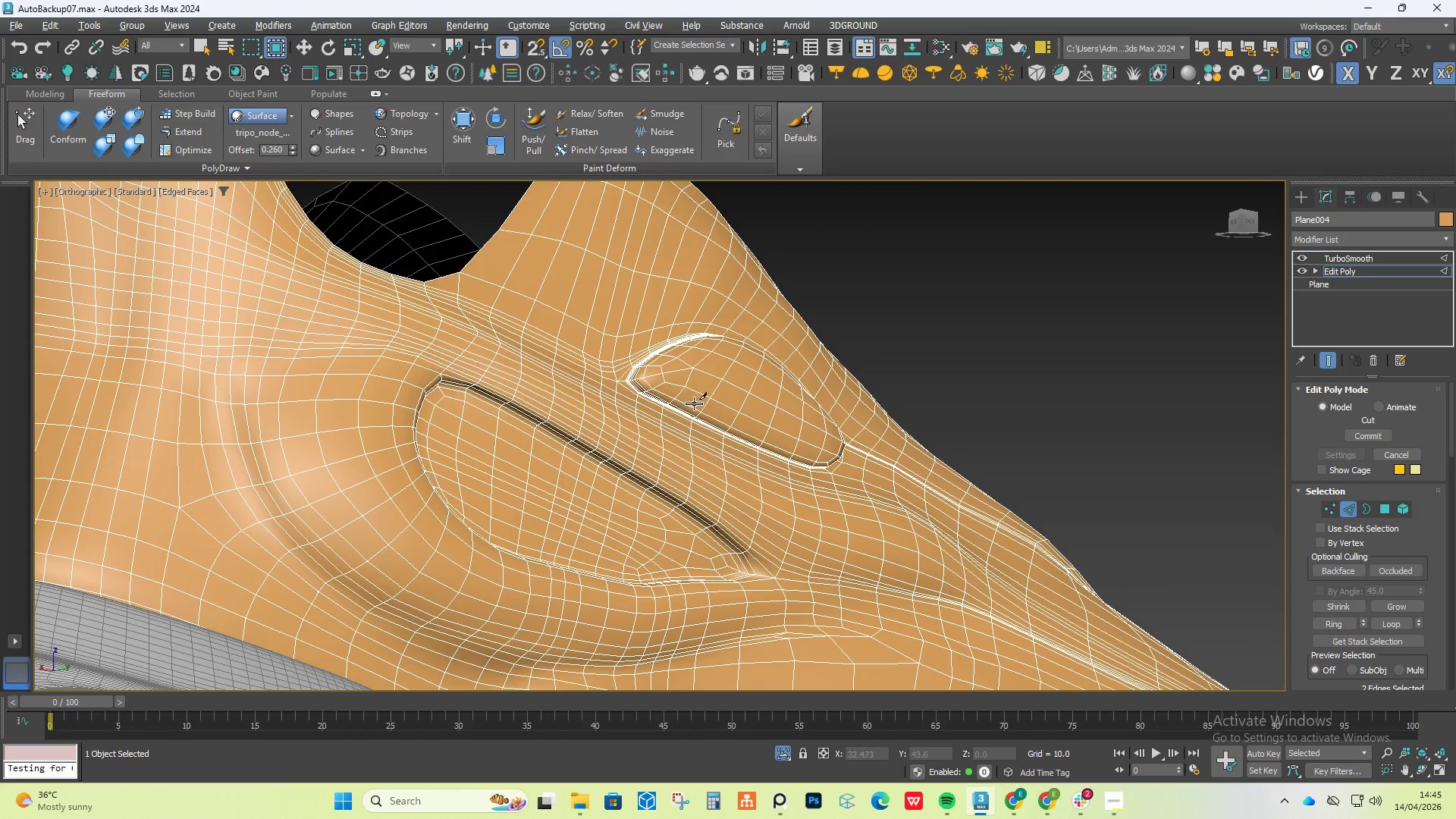 
key(Meta+MetaLeft)
 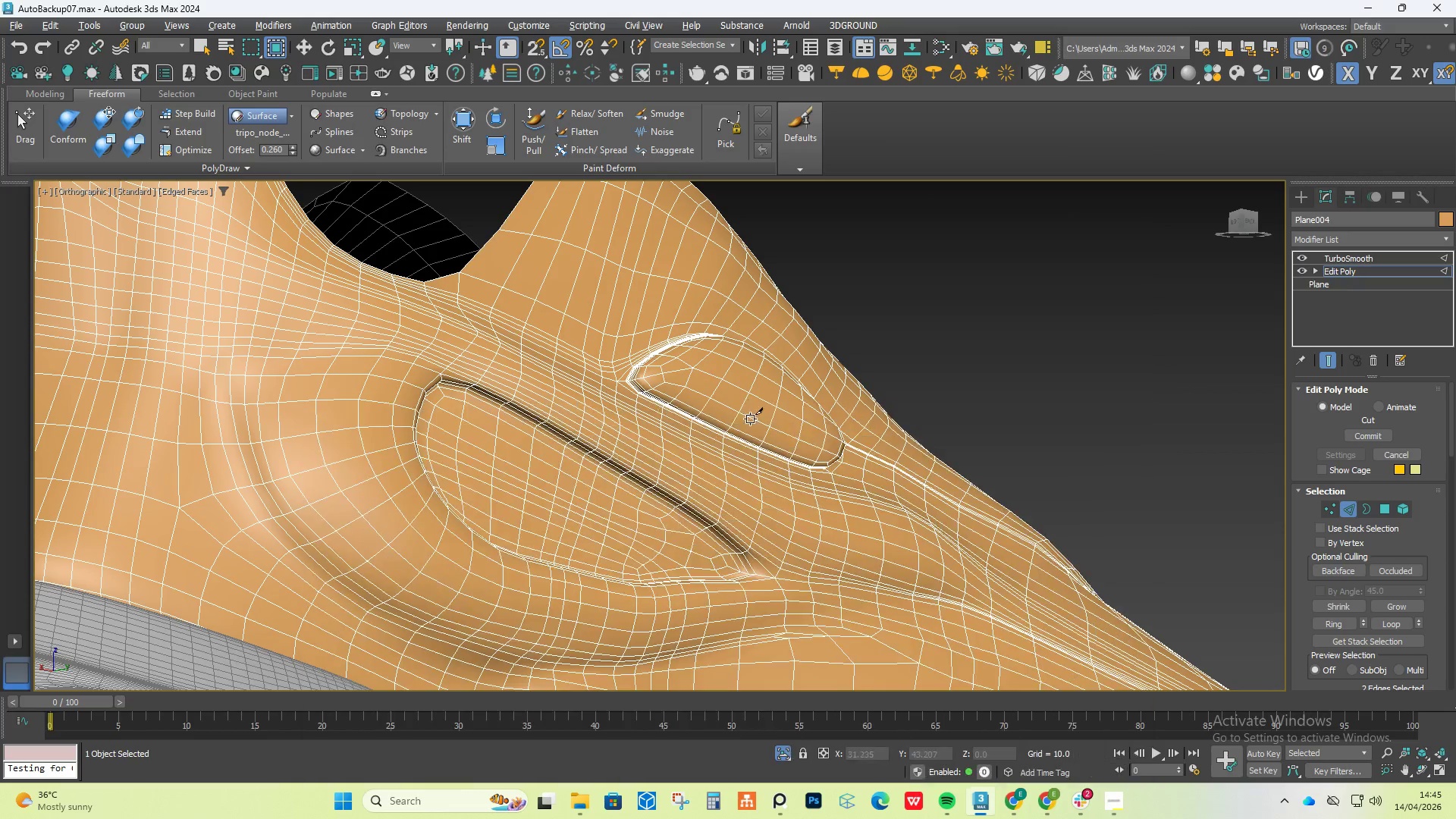 
hold_key(key=AltLeft, duration=0.5)
 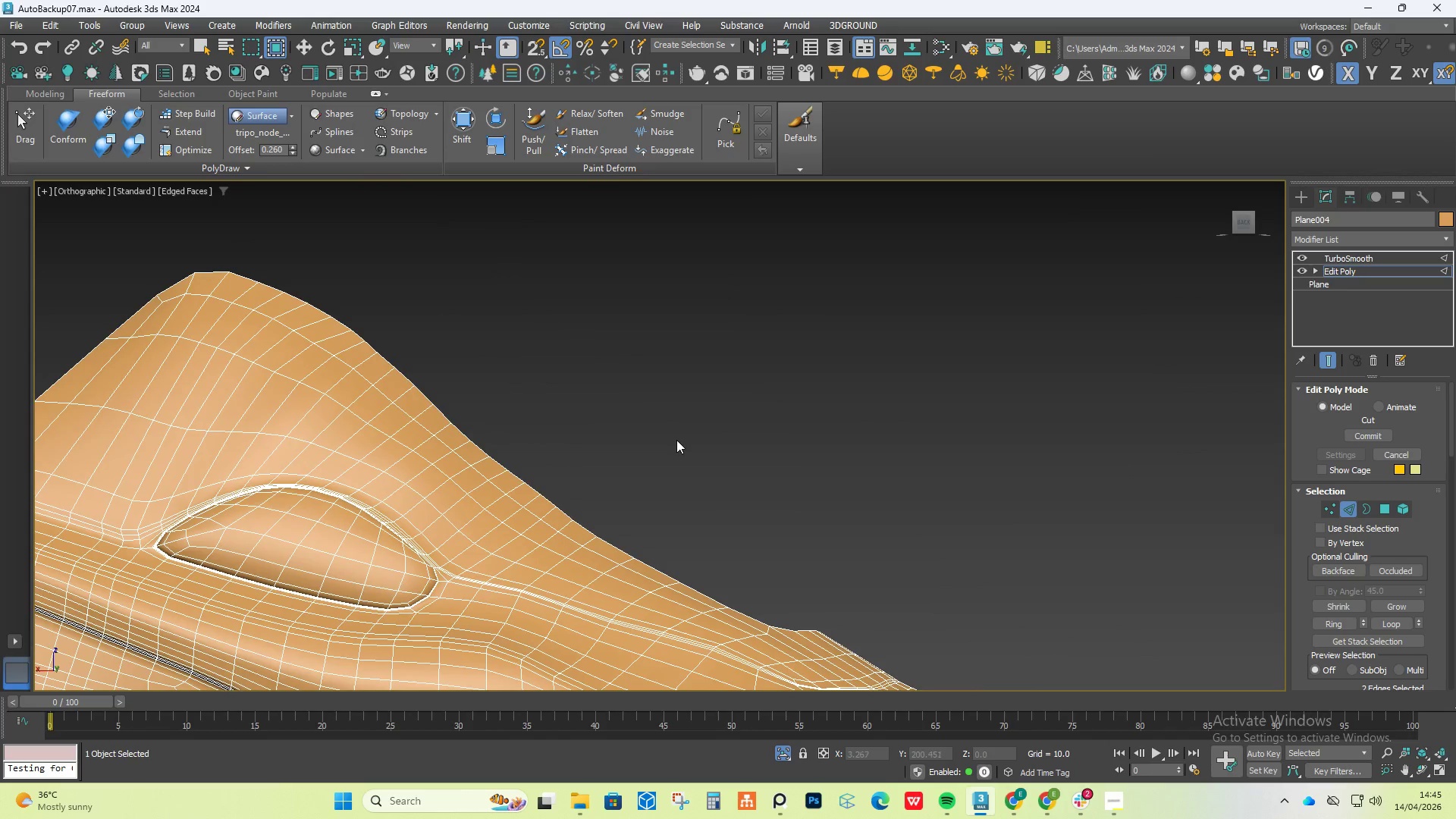 
key(Meta+MetaLeft)
 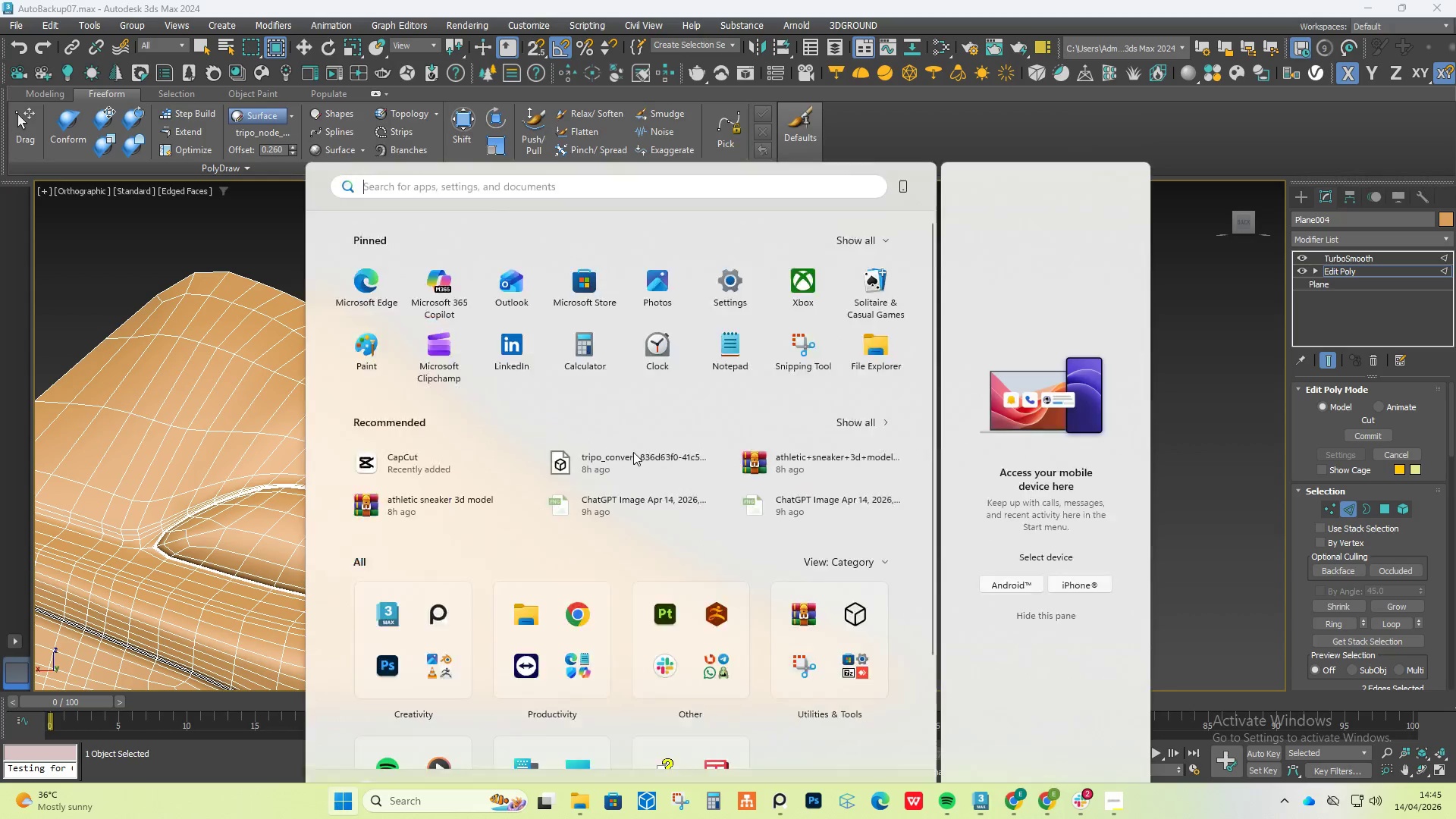 
scroll: coordinate [632, 452], scroll_direction: down, amount: 1.0
 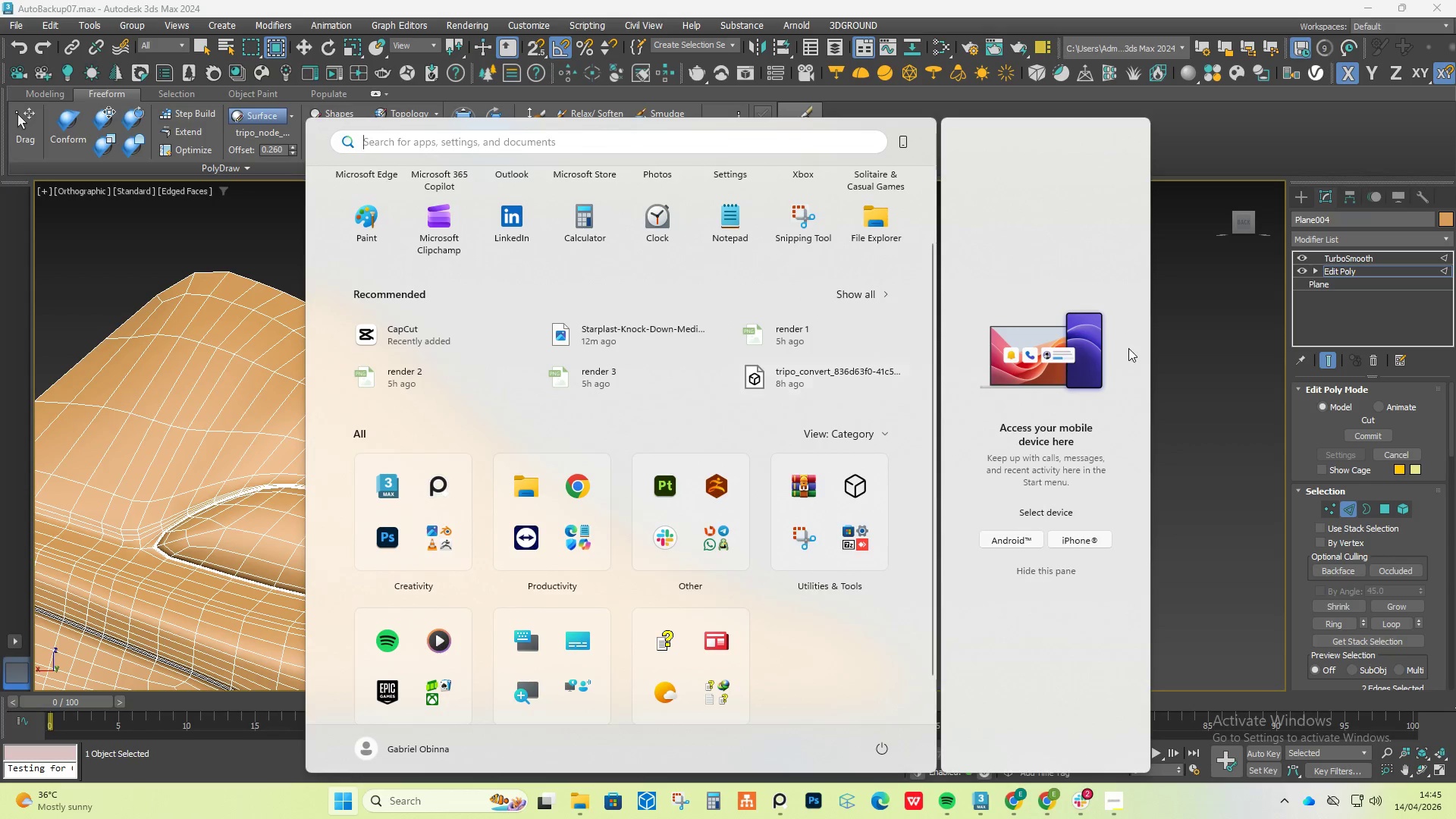 
left_click([1178, 361])
 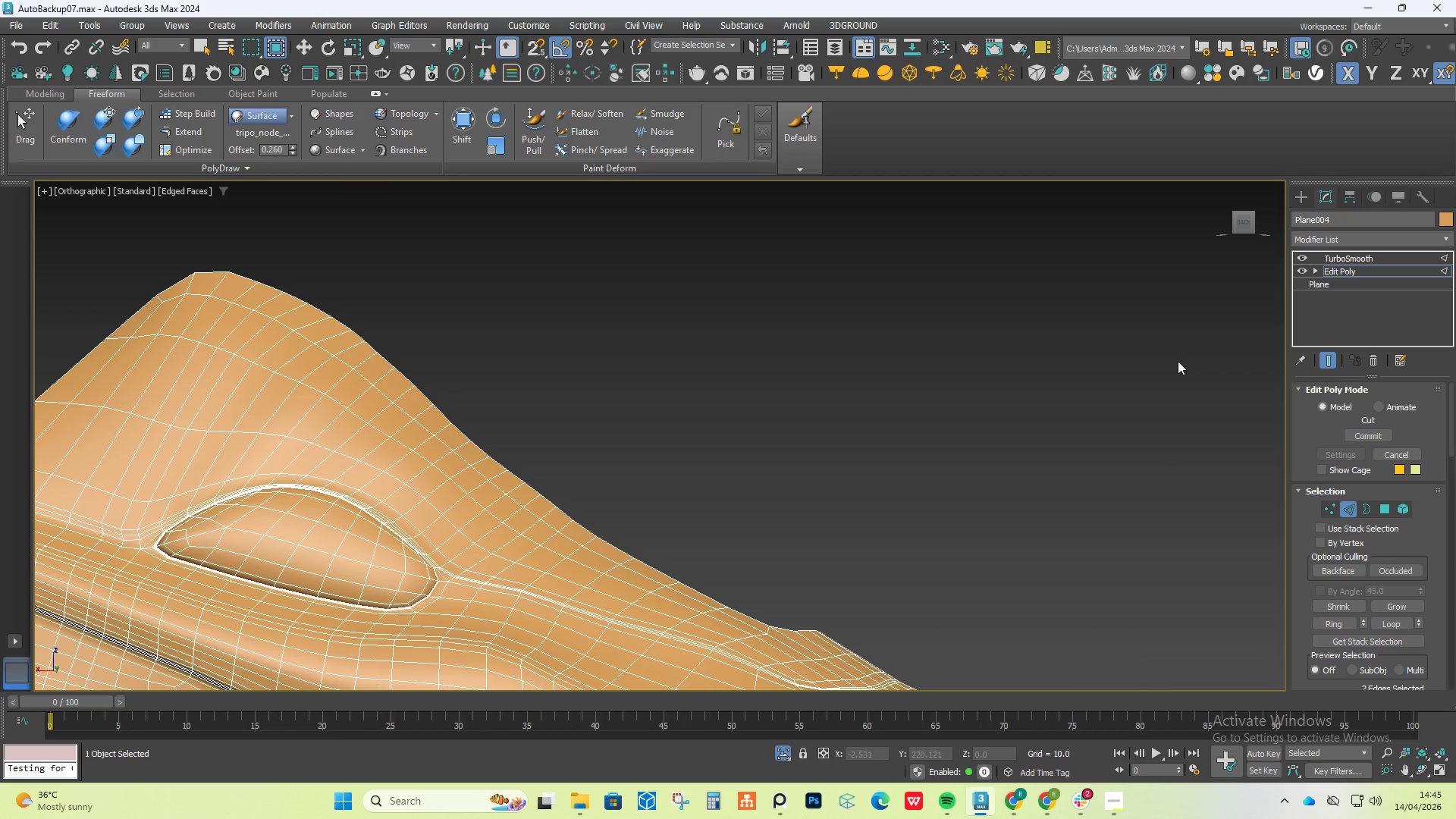 
hold_key(key=AltLeft, duration=0.58)
 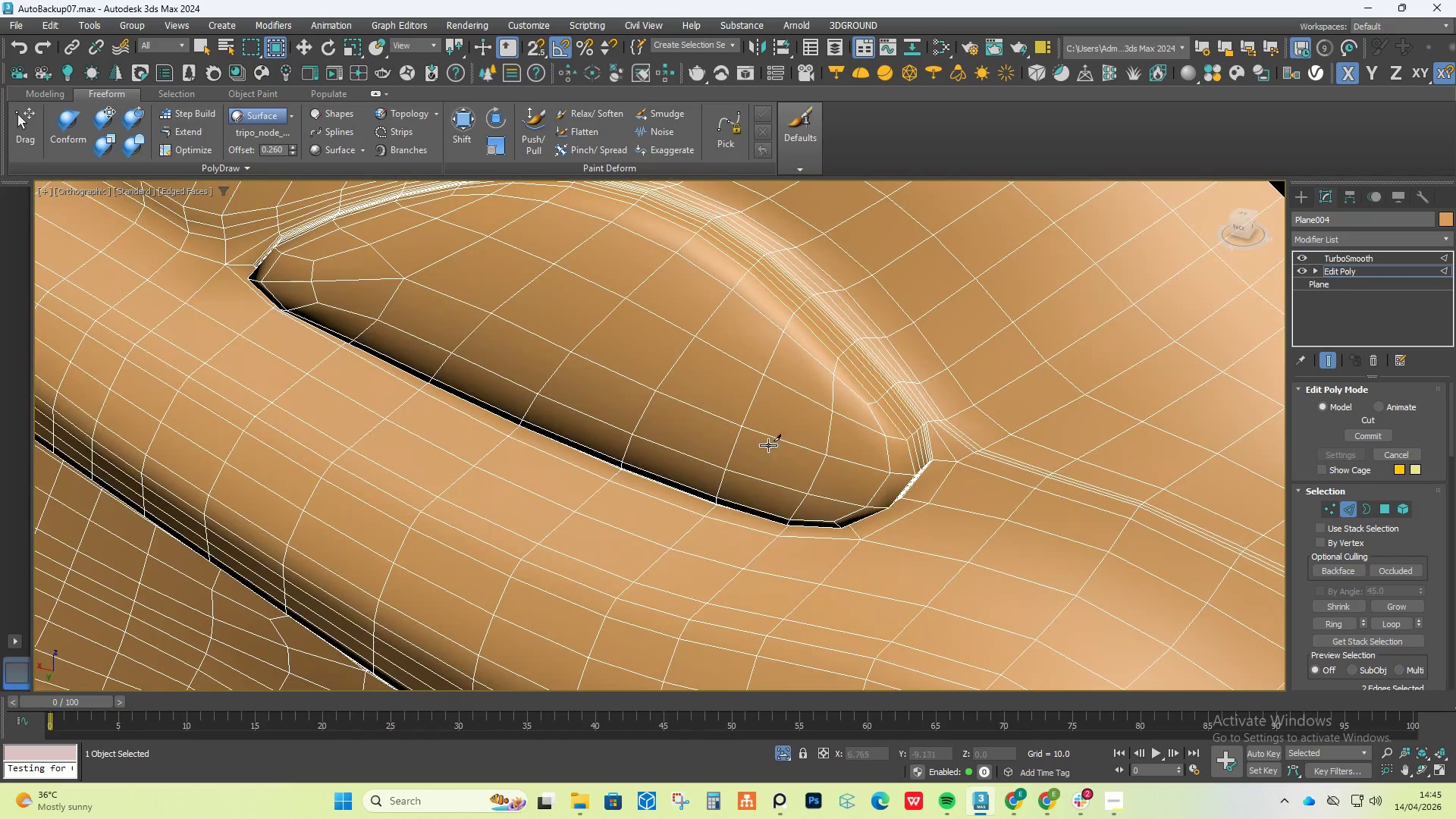 
scroll: coordinate [1172, 363], scroll_direction: down, amount: 2.0
 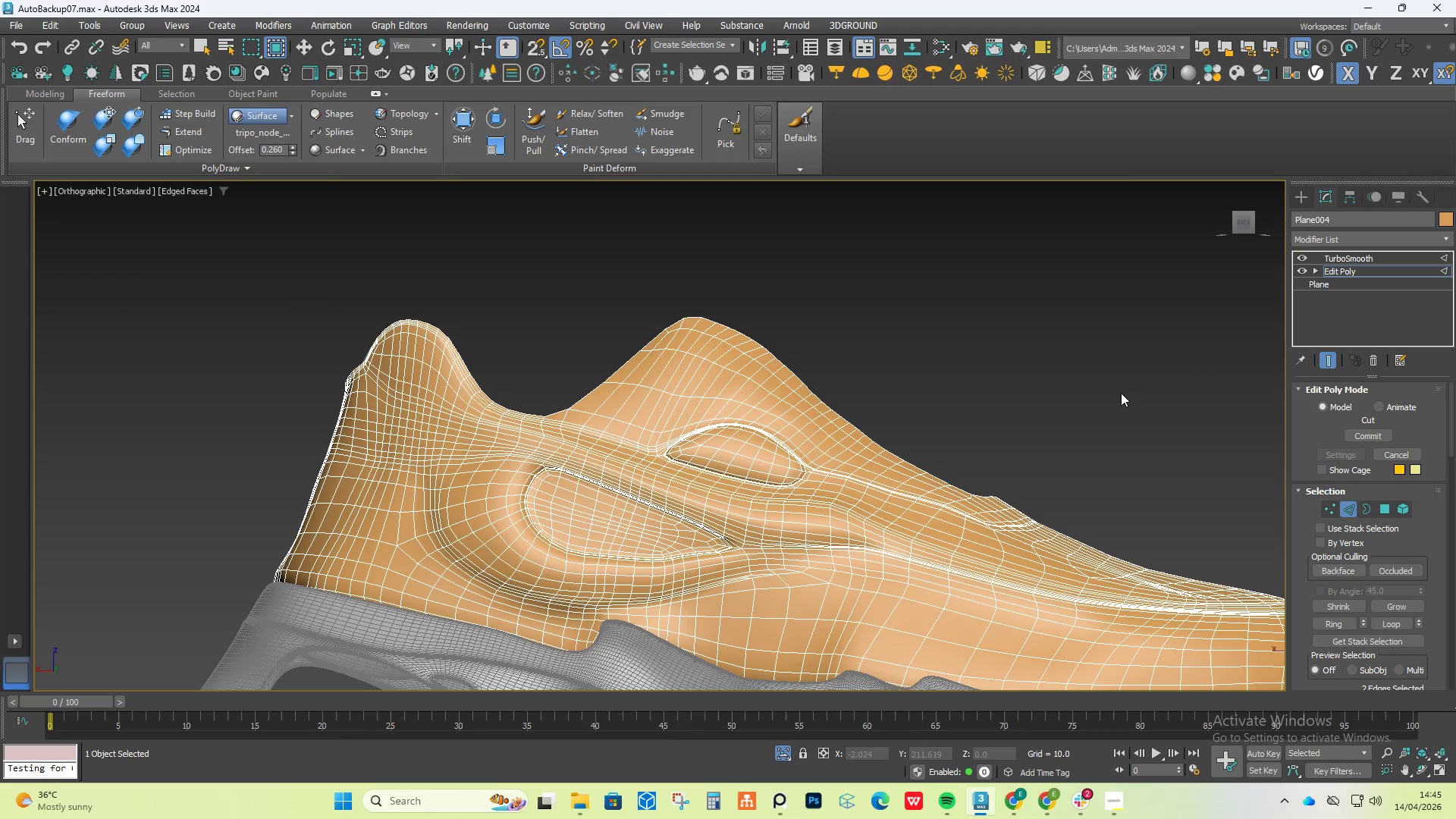 
right_click([783, 425])
 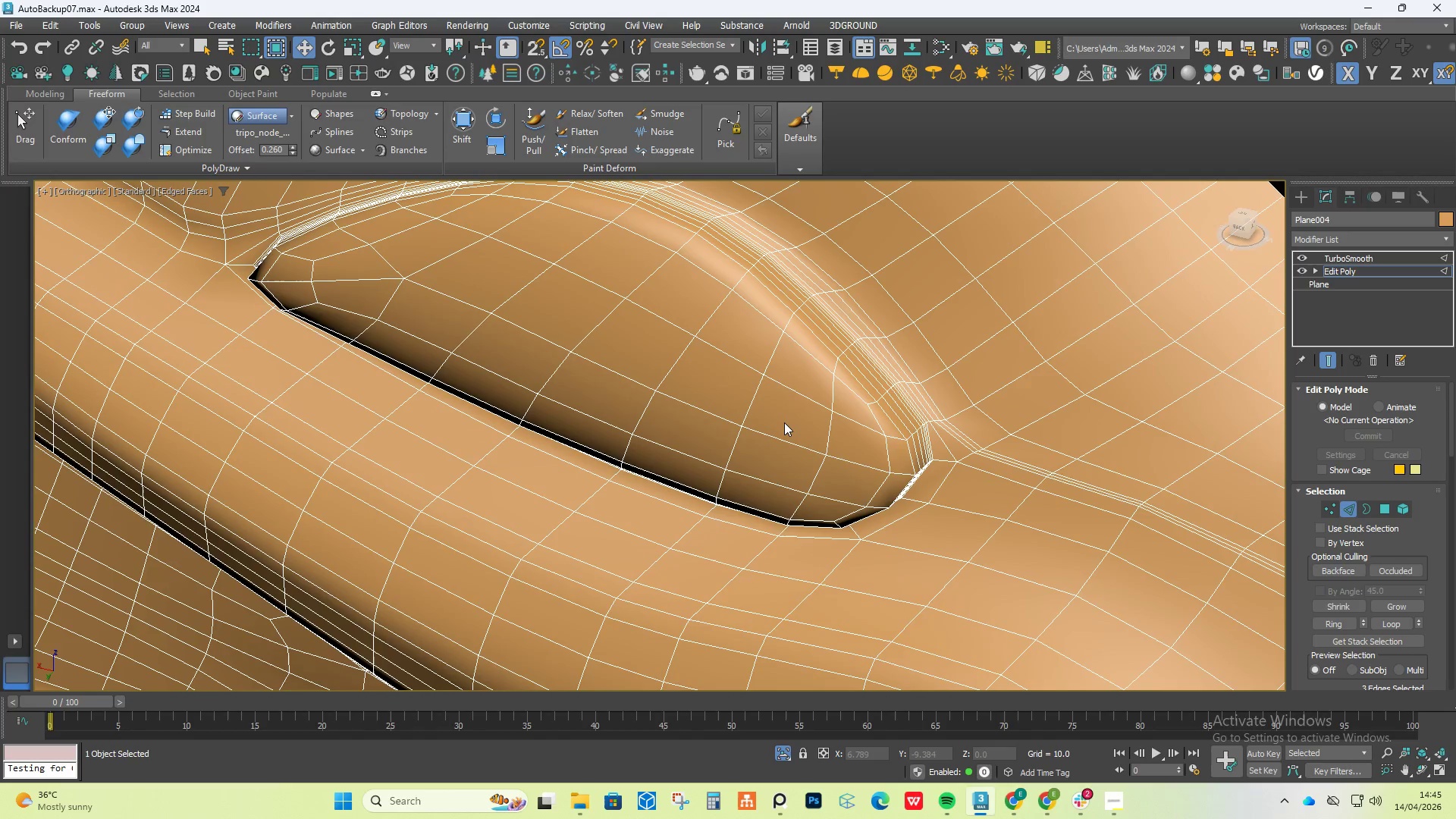 
scroll: coordinate [764, 450], scroll_direction: up, amount: 4.0
 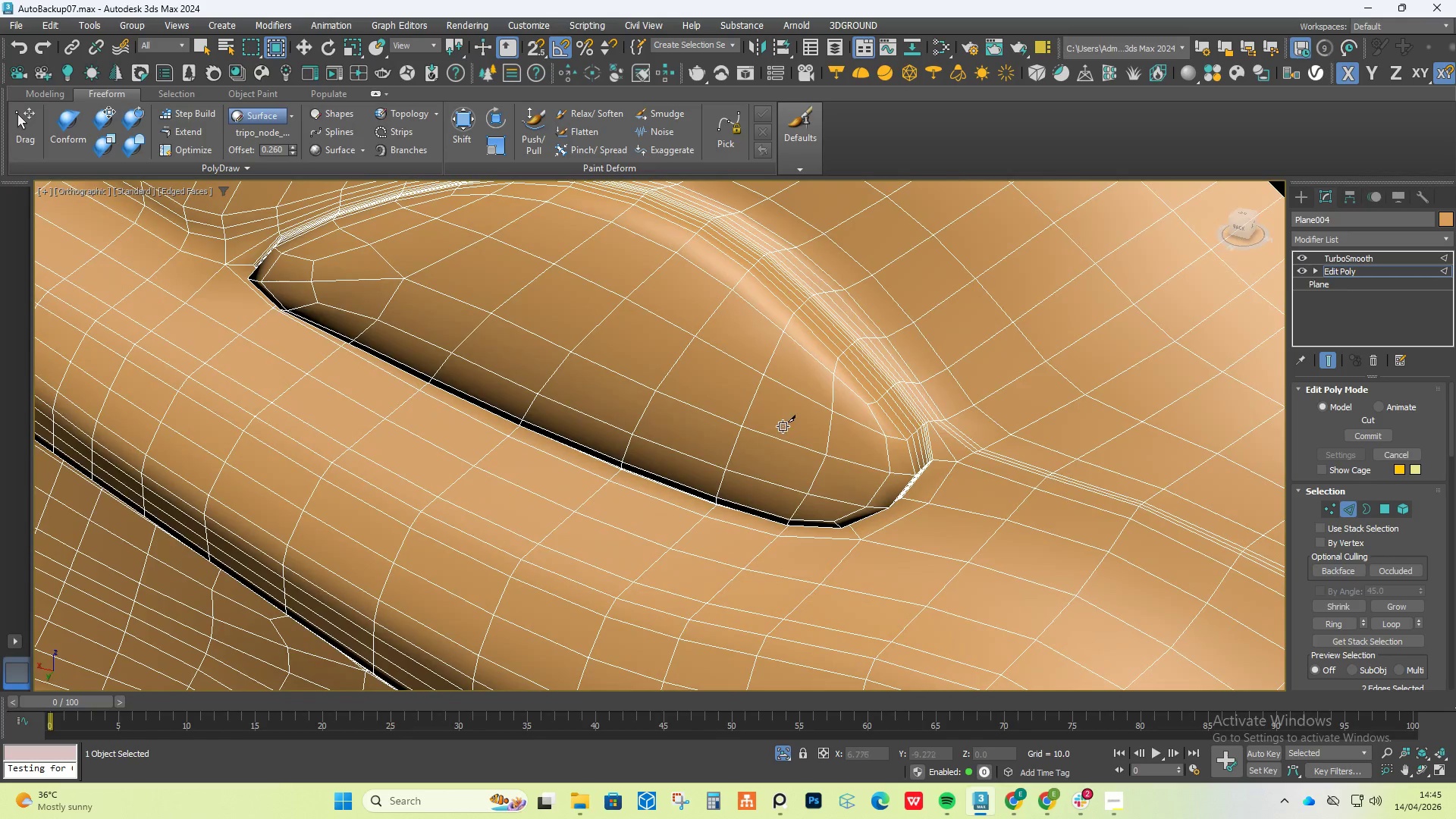 
right_click([784, 422])
 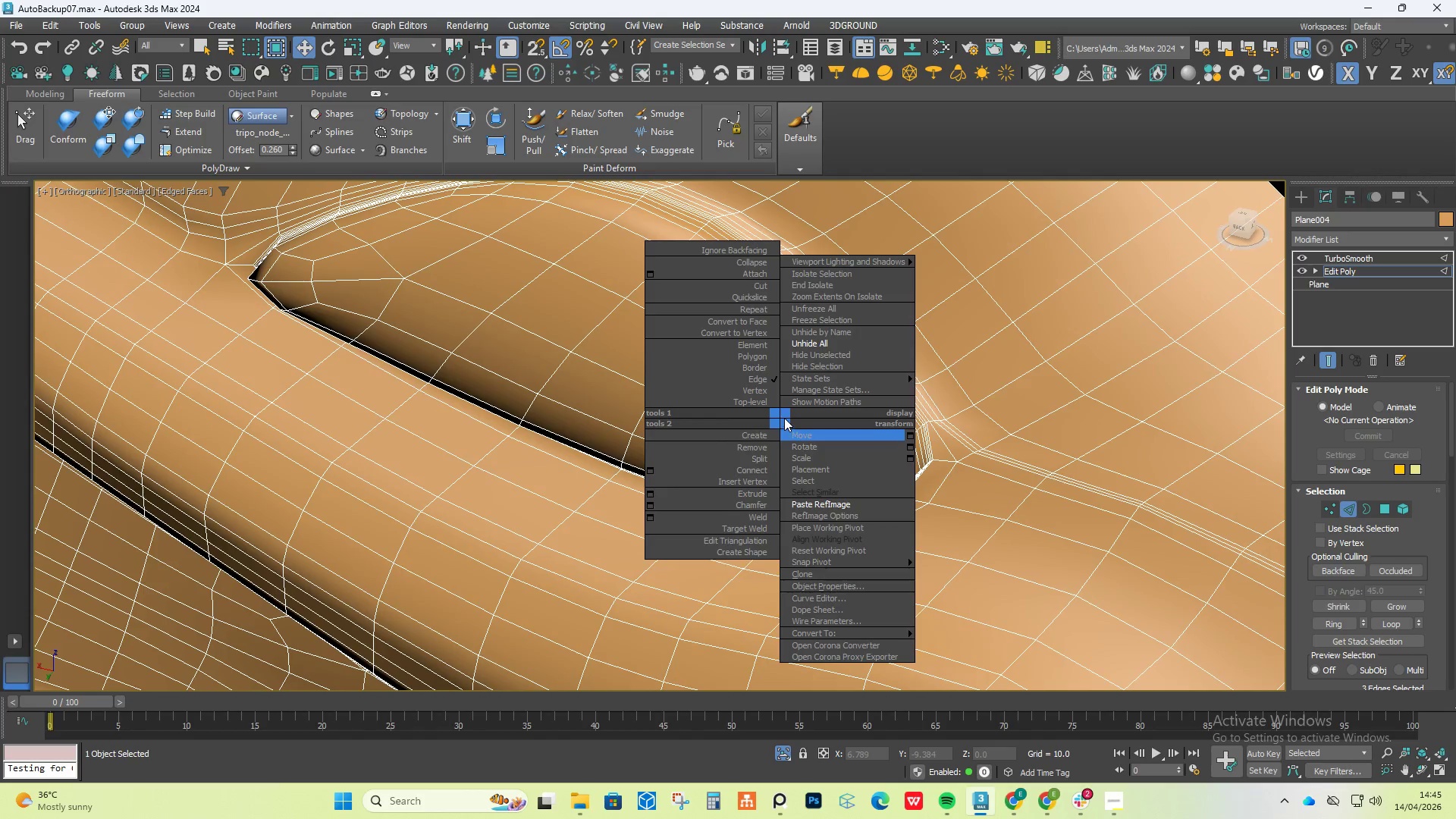 
left_click([1053, 315])
 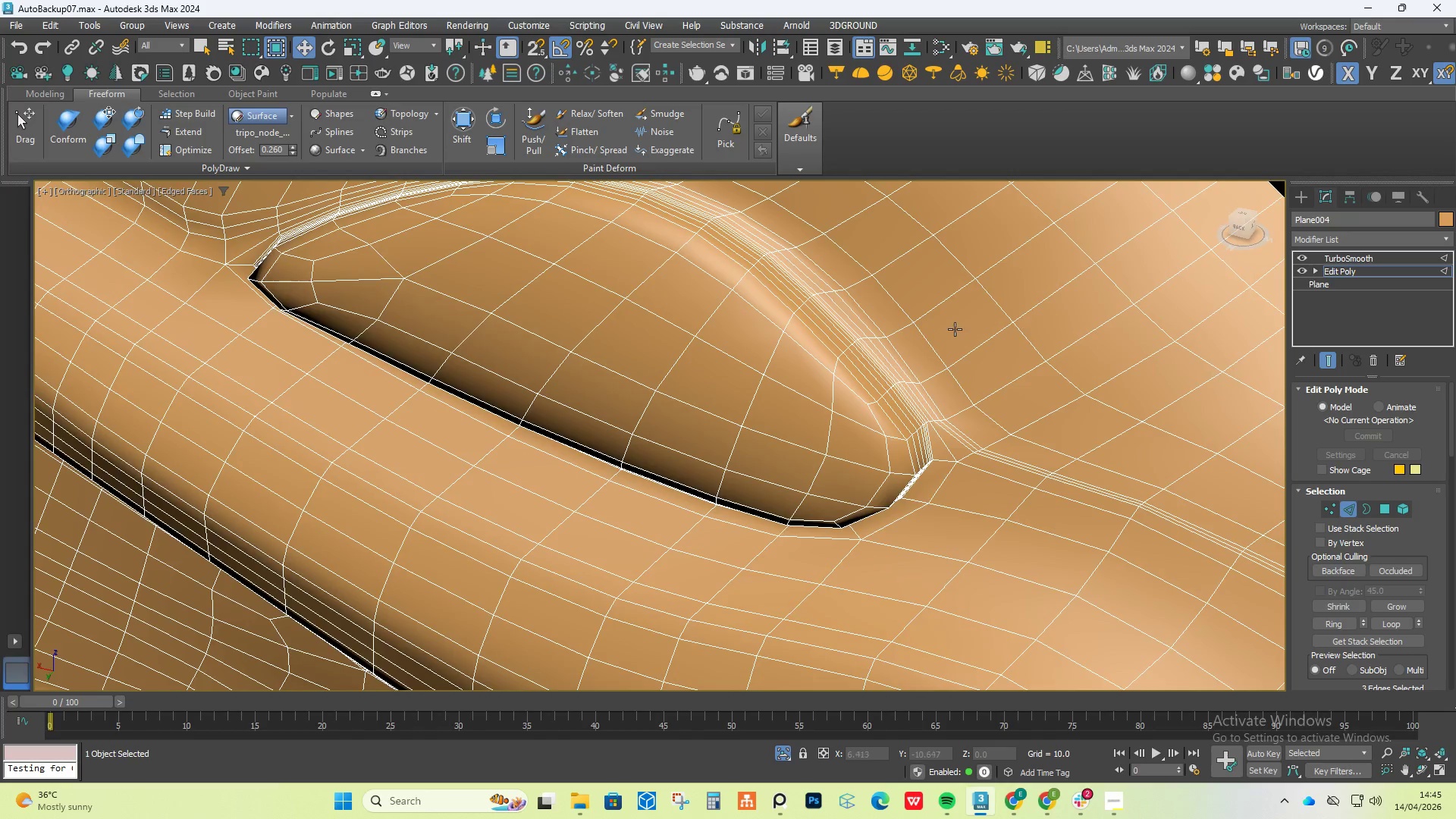 
scroll: coordinate [784, 418], scroll_direction: down, amount: 1.0
 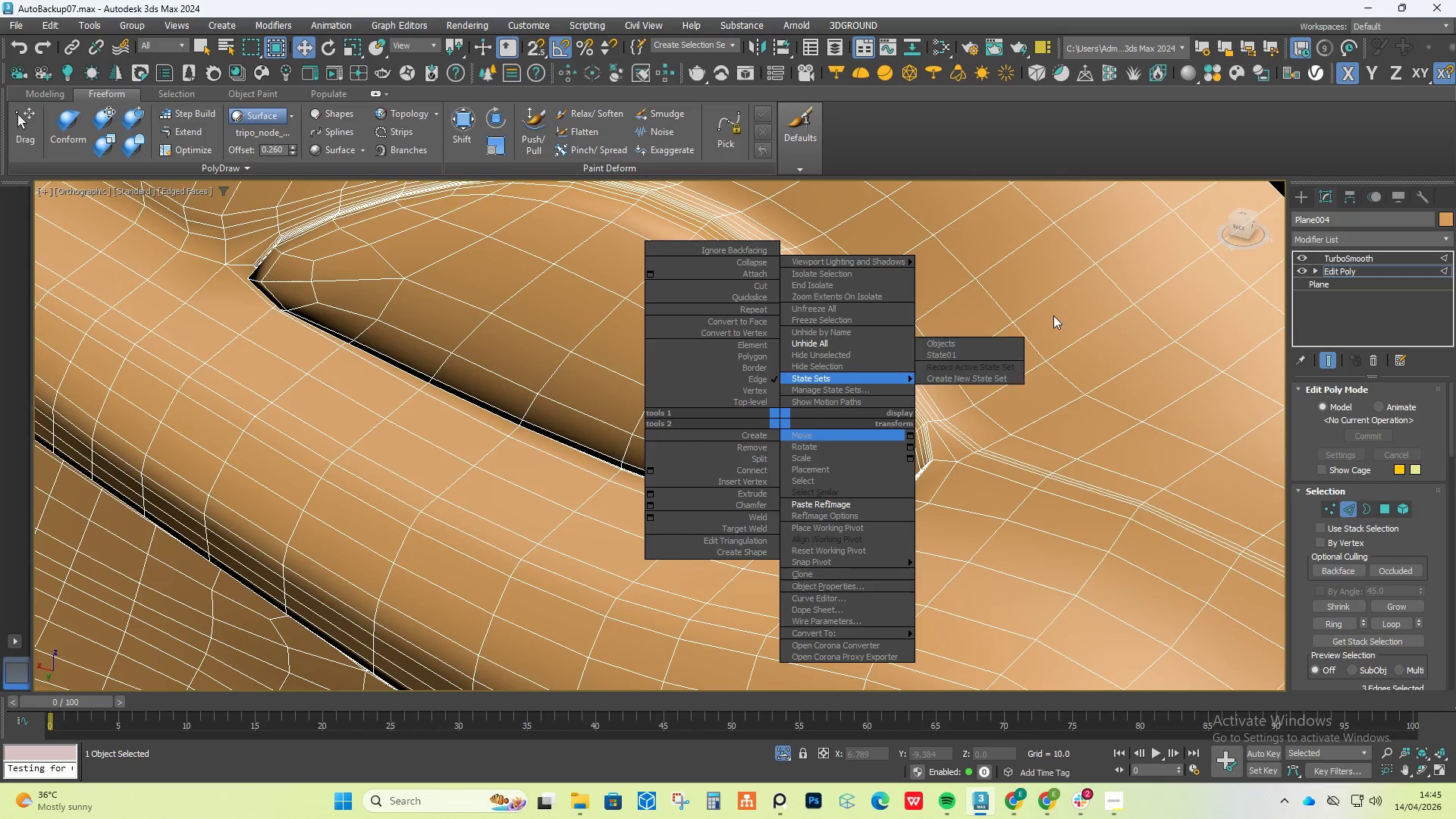 
hold_key(key=AltLeft, duration=1.31)
 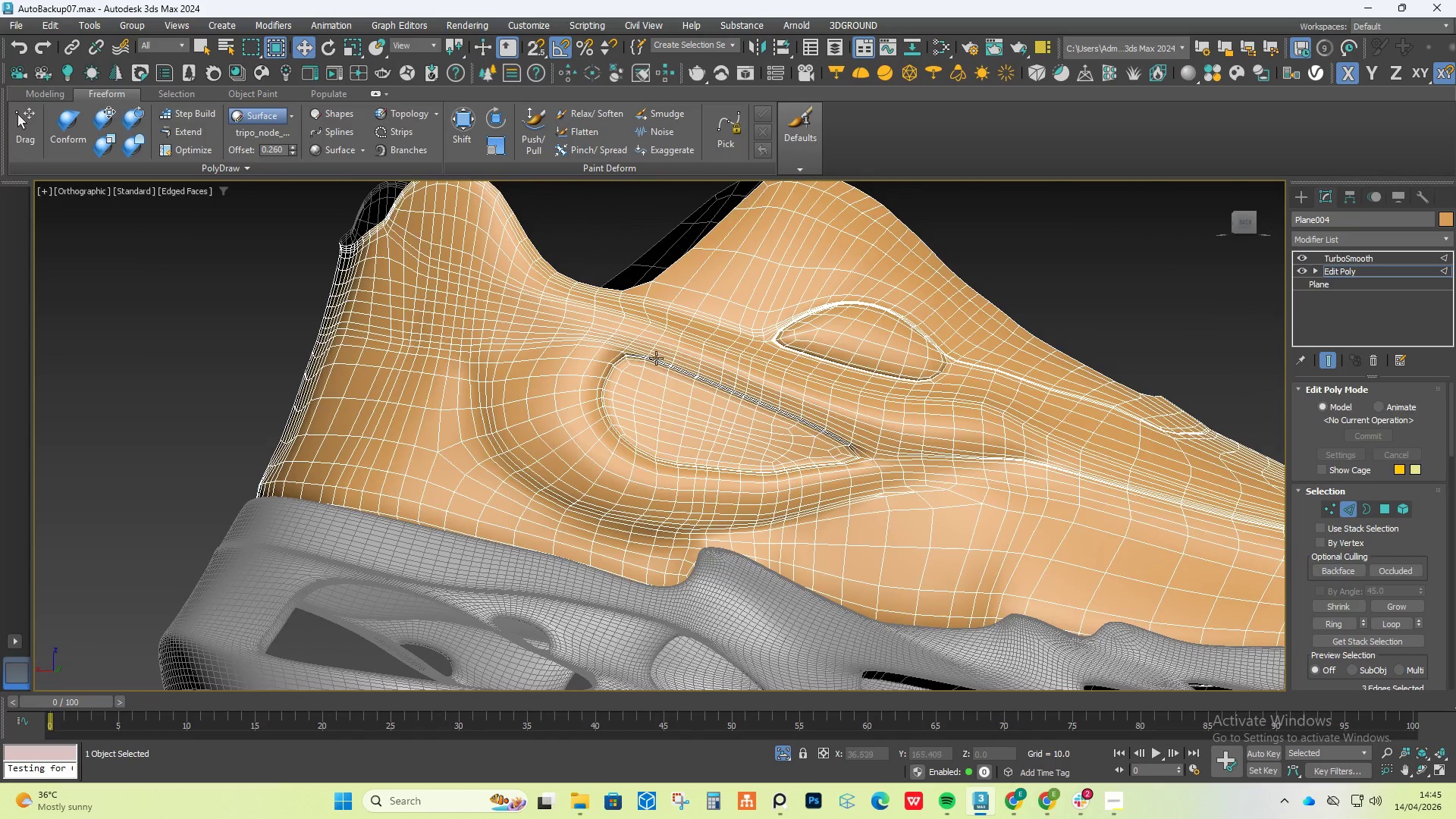 
scroll: coordinate [908, 329], scroll_direction: down, amount: 4.0
 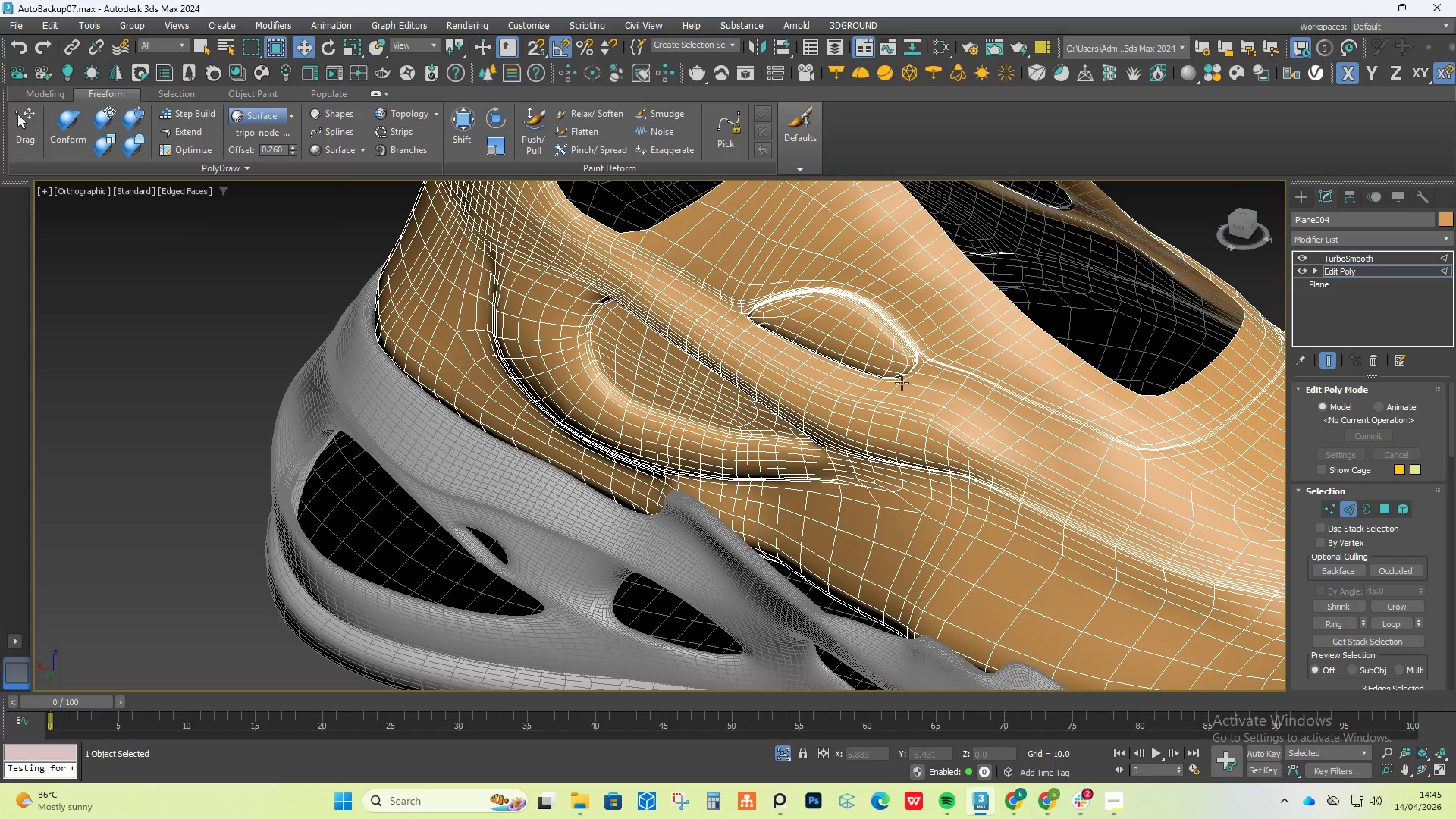 
scroll: coordinate [635, 367], scroll_direction: up, amount: 3.0
 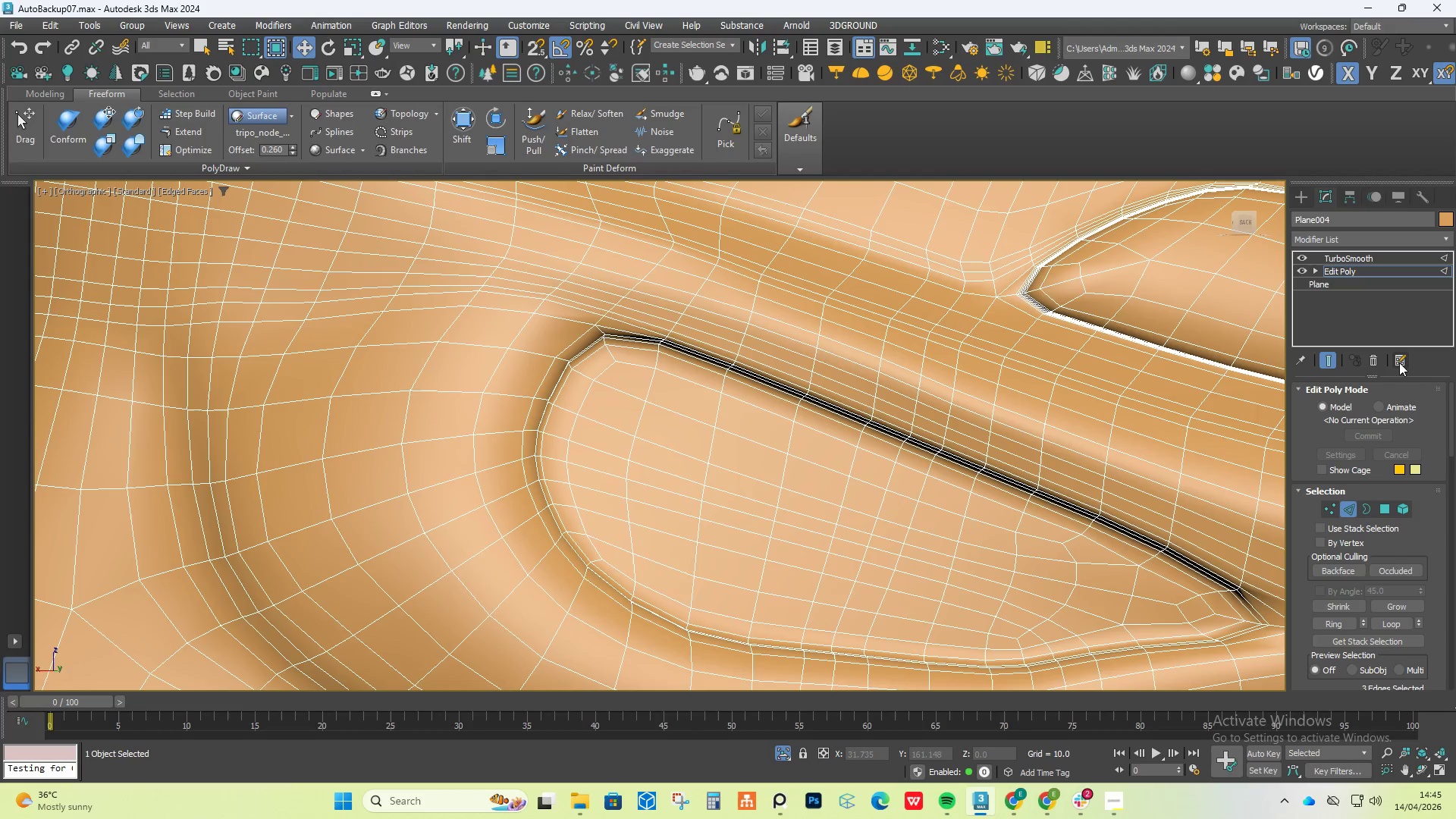 
left_click([1332, 359])
 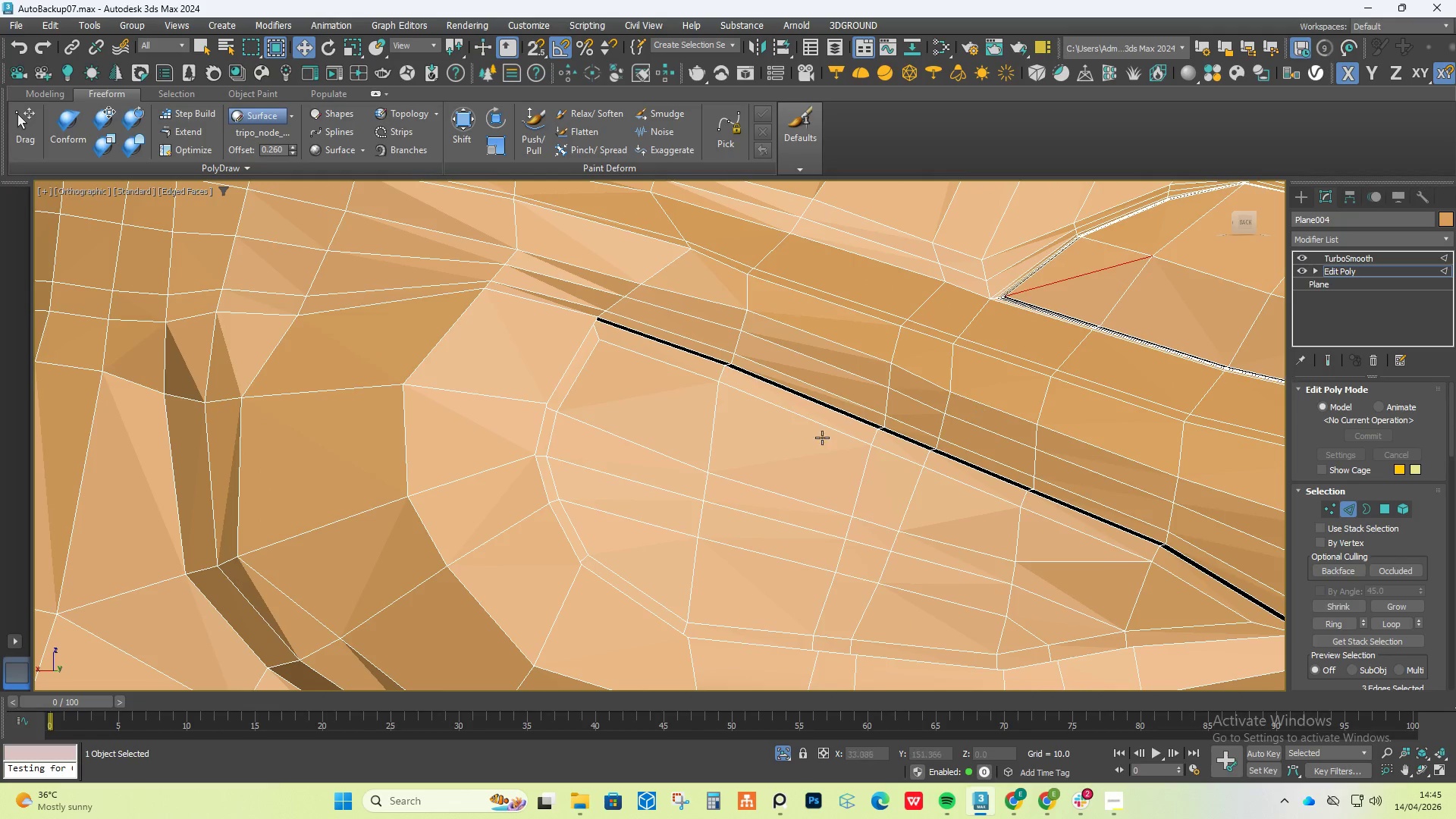 
hold_key(key=AltLeft, duration=0.88)
 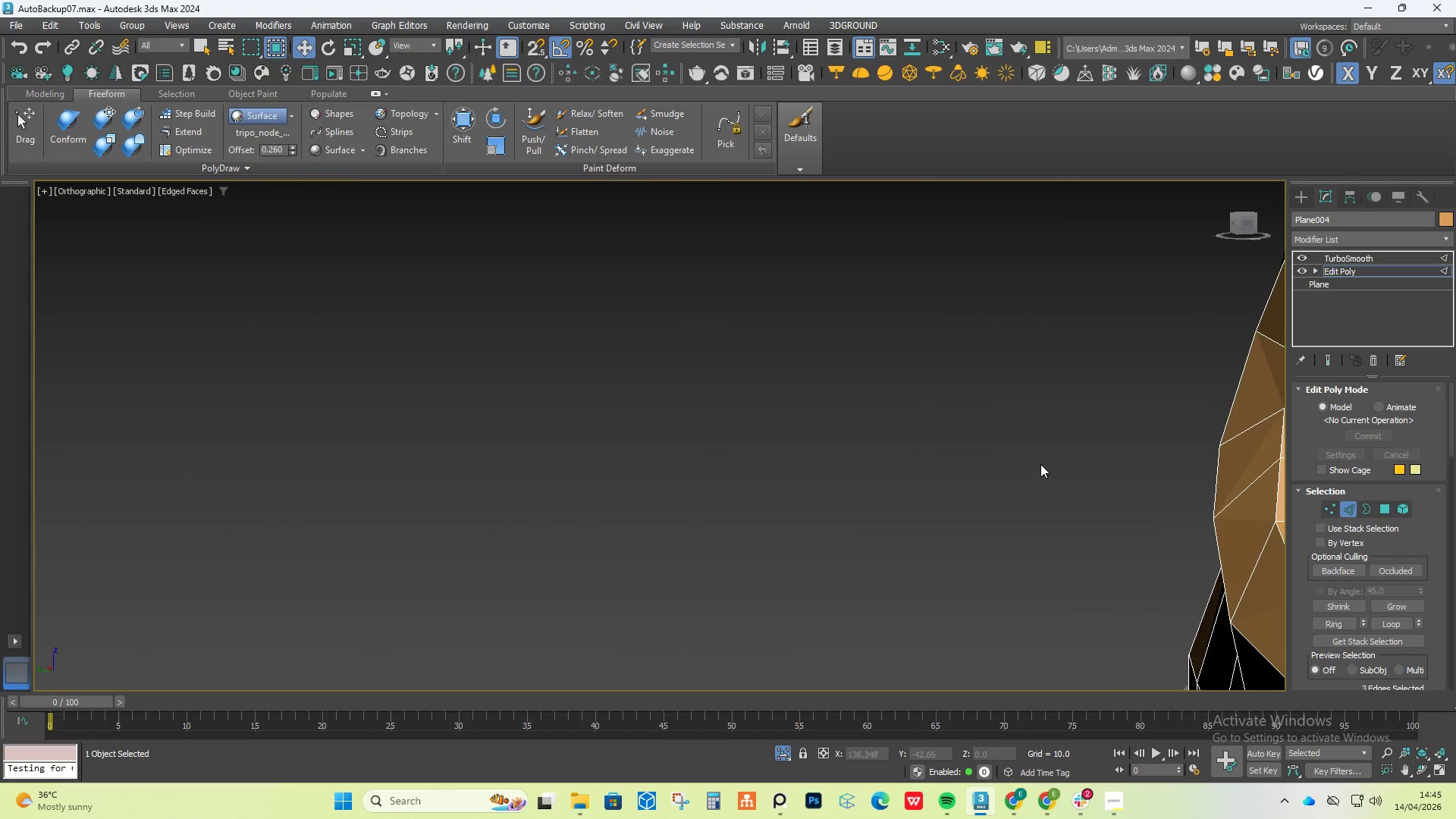 
key(Alt+AltLeft)
 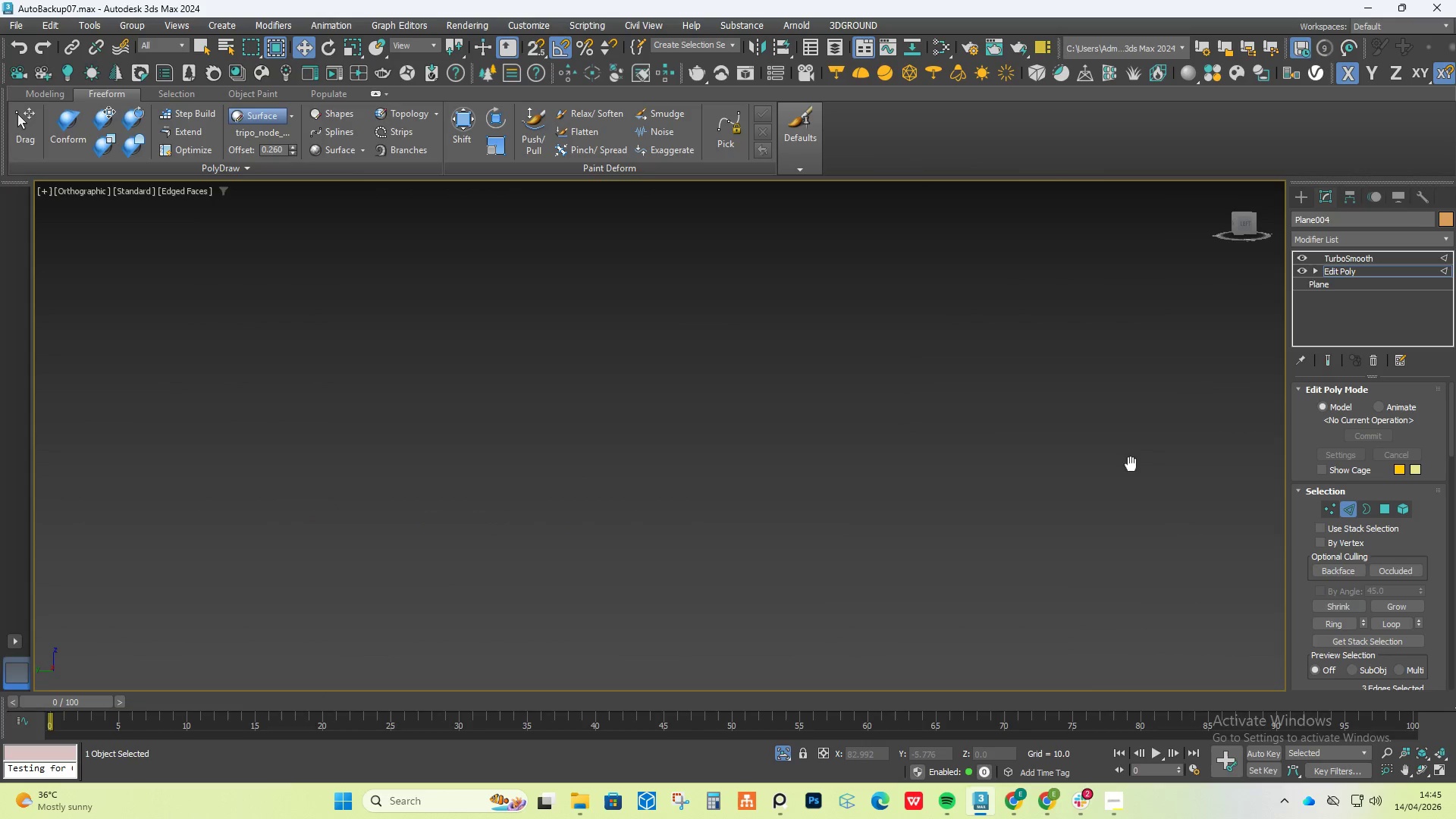 
hold_key(key=AltLeft, duration=0.62)
 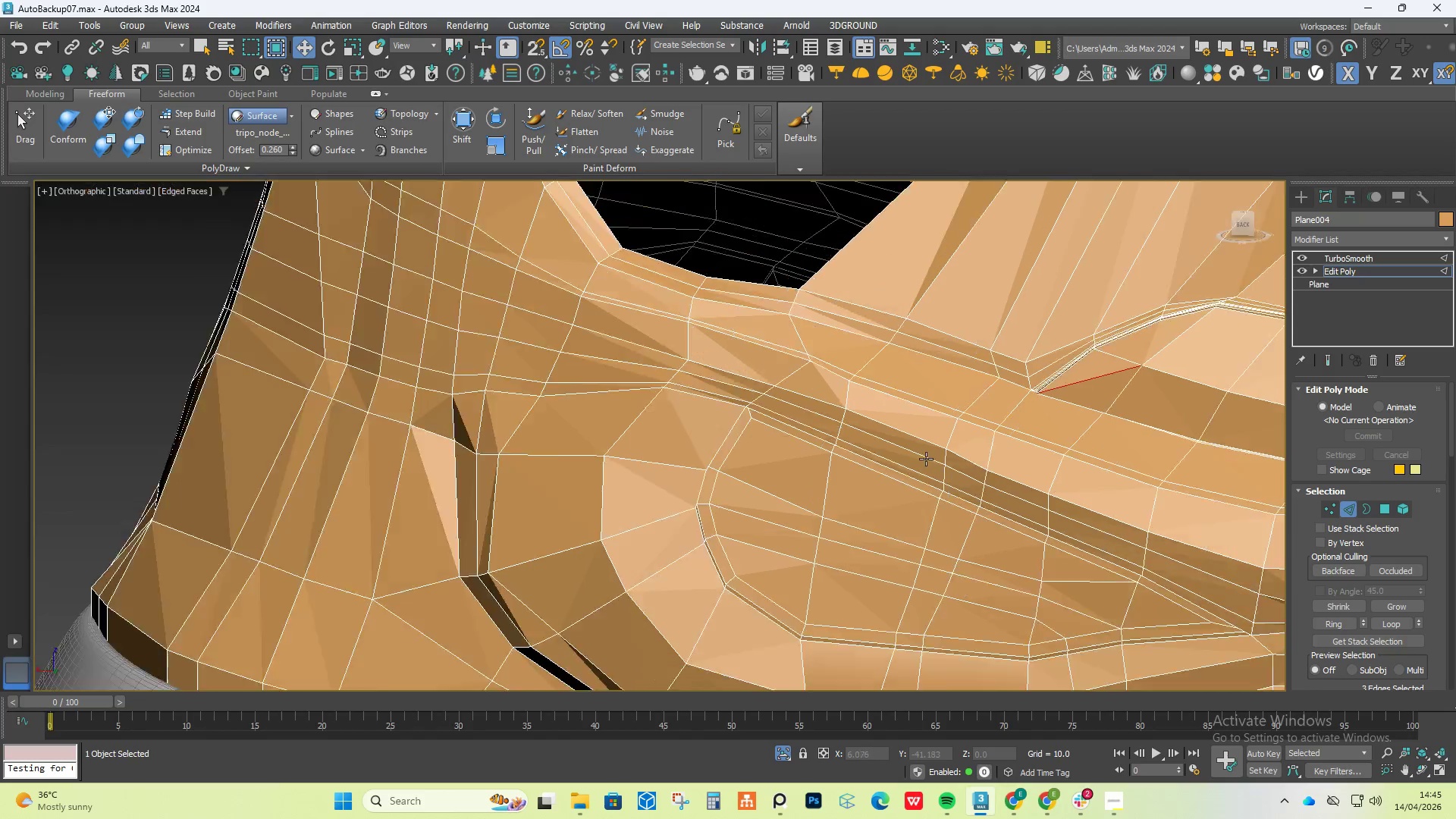 
hold_key(key=AltLeft, duration=0.67)
 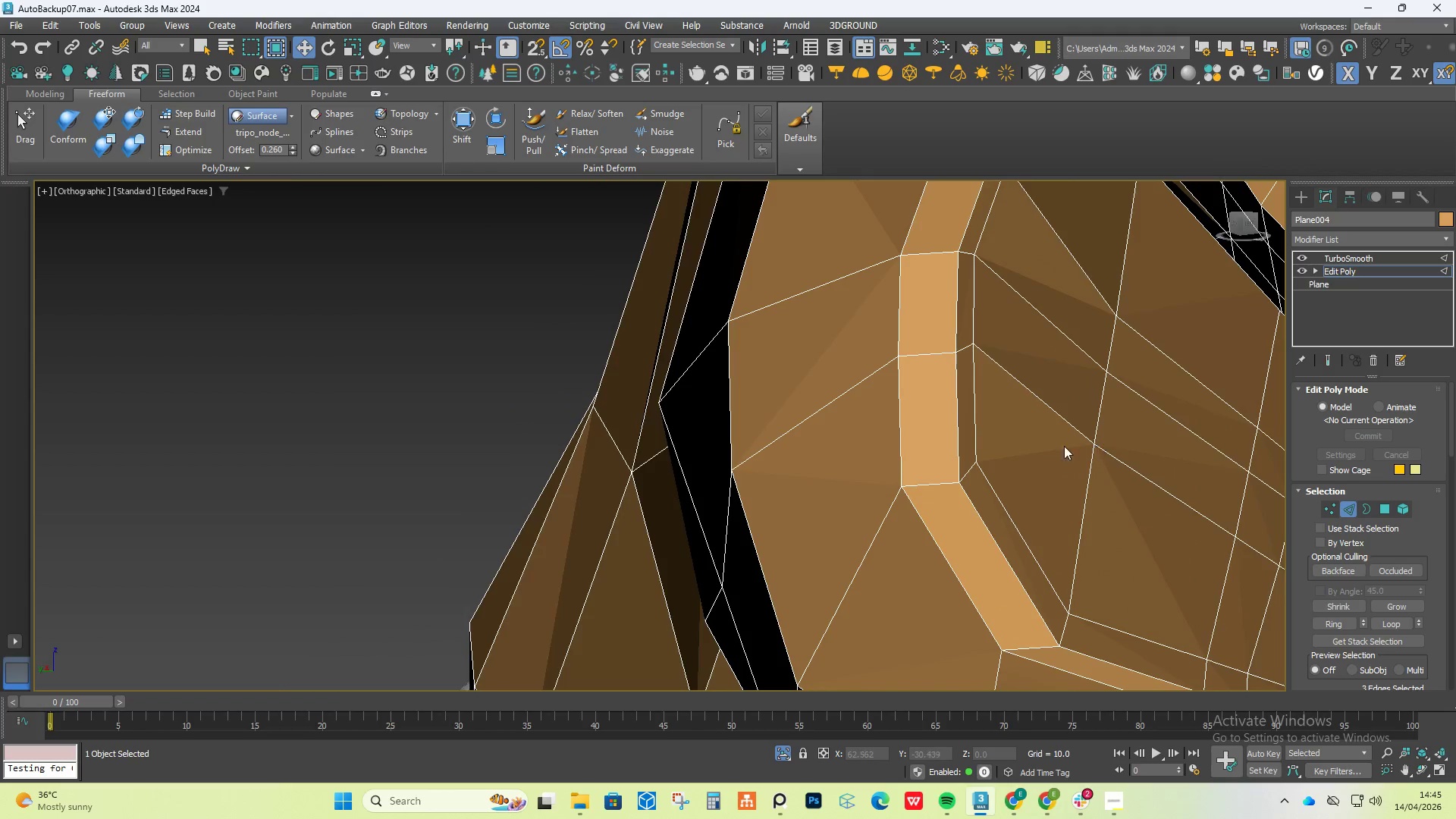 
scroll: coordinate [926, 459], scroll_direction: down, amount: 2.0
 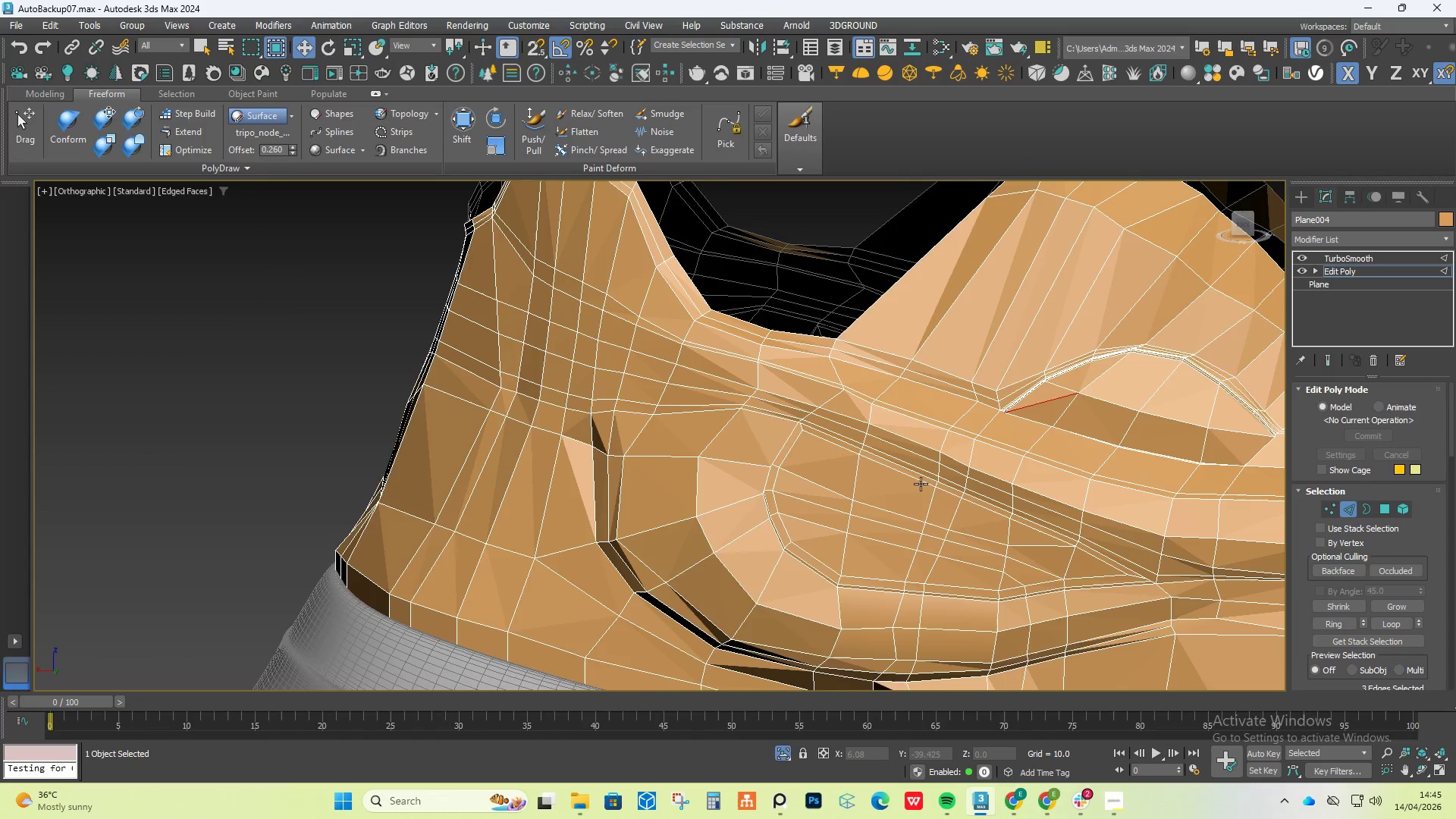 
scroll: coordinate [1117, 447], scroll_direction: up, amount: 4.0
 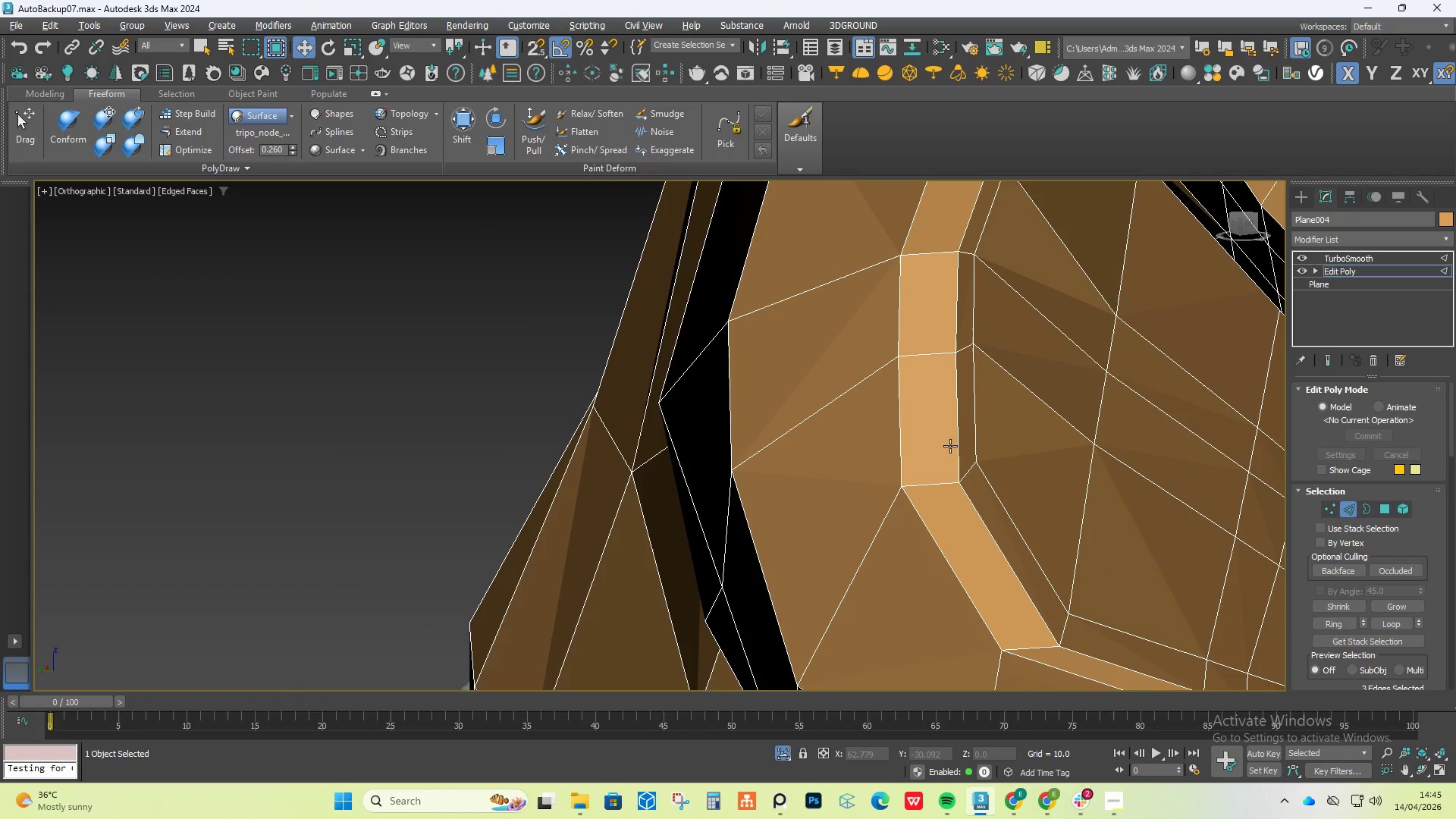 
key(Alt+1)
 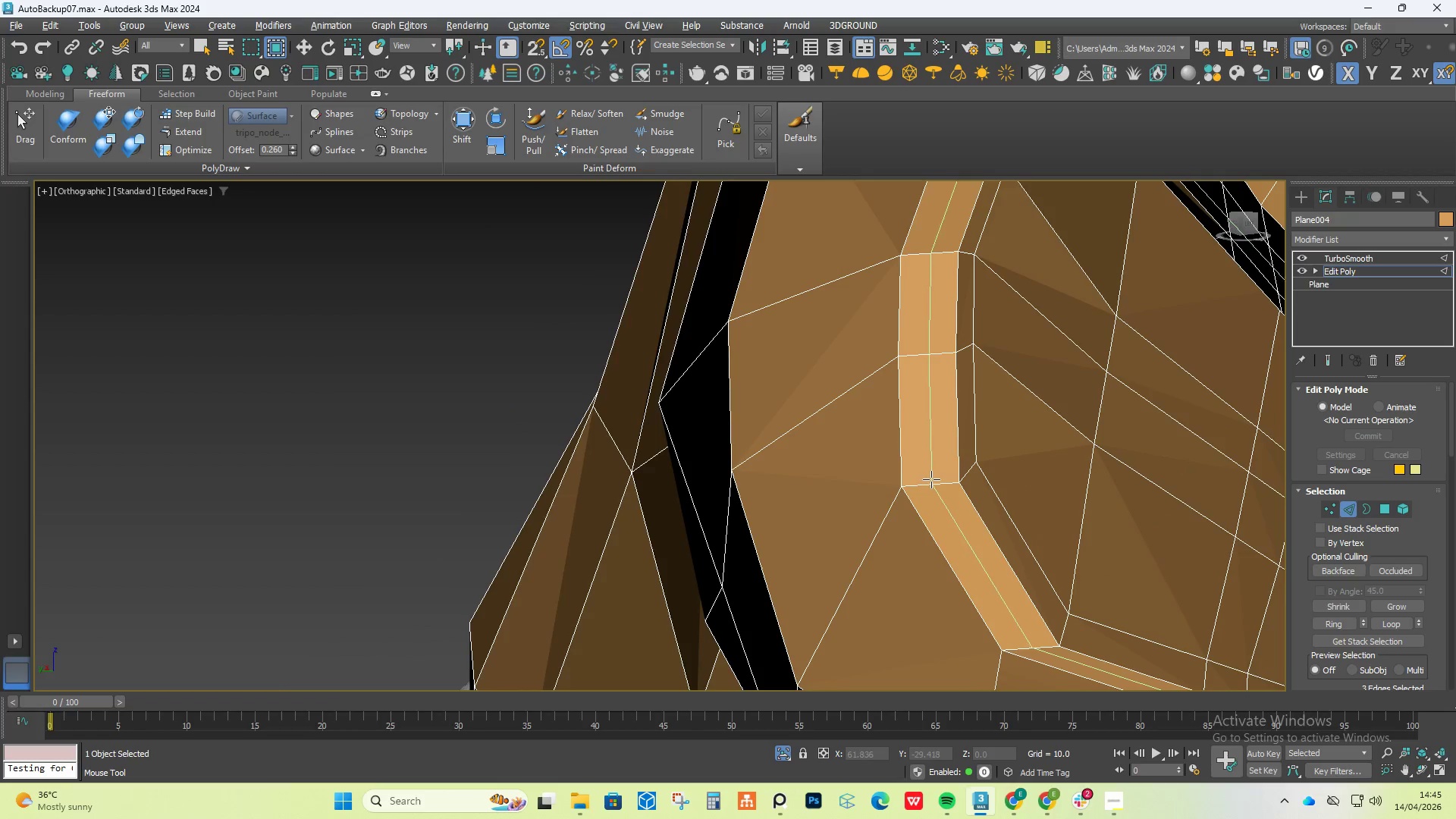 
left_click([932, 479])
 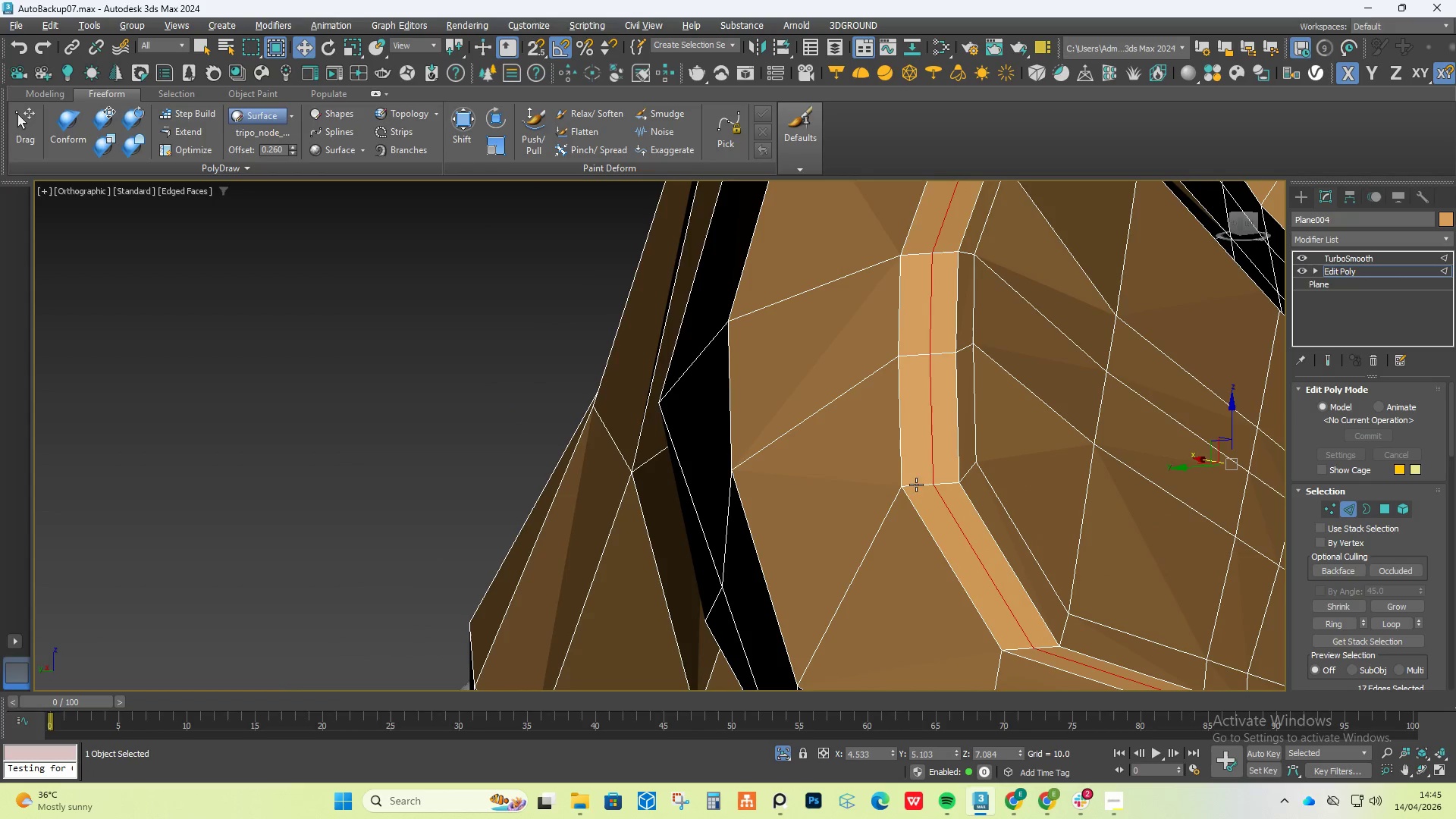 
scroll: coordinate [912, 481], scroll_direction: down, amount: 3.0
 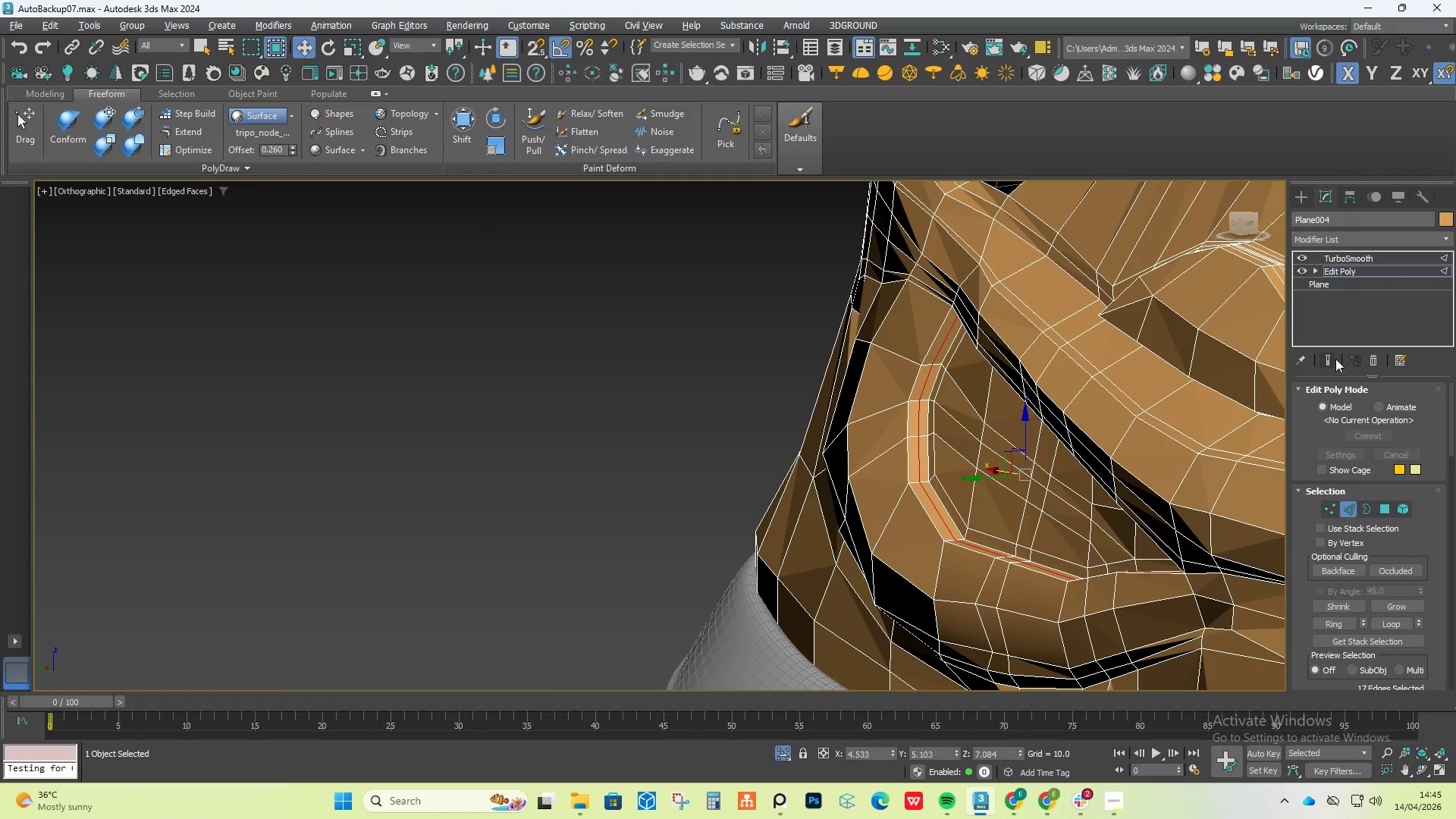 
left_click([1329, 356])
 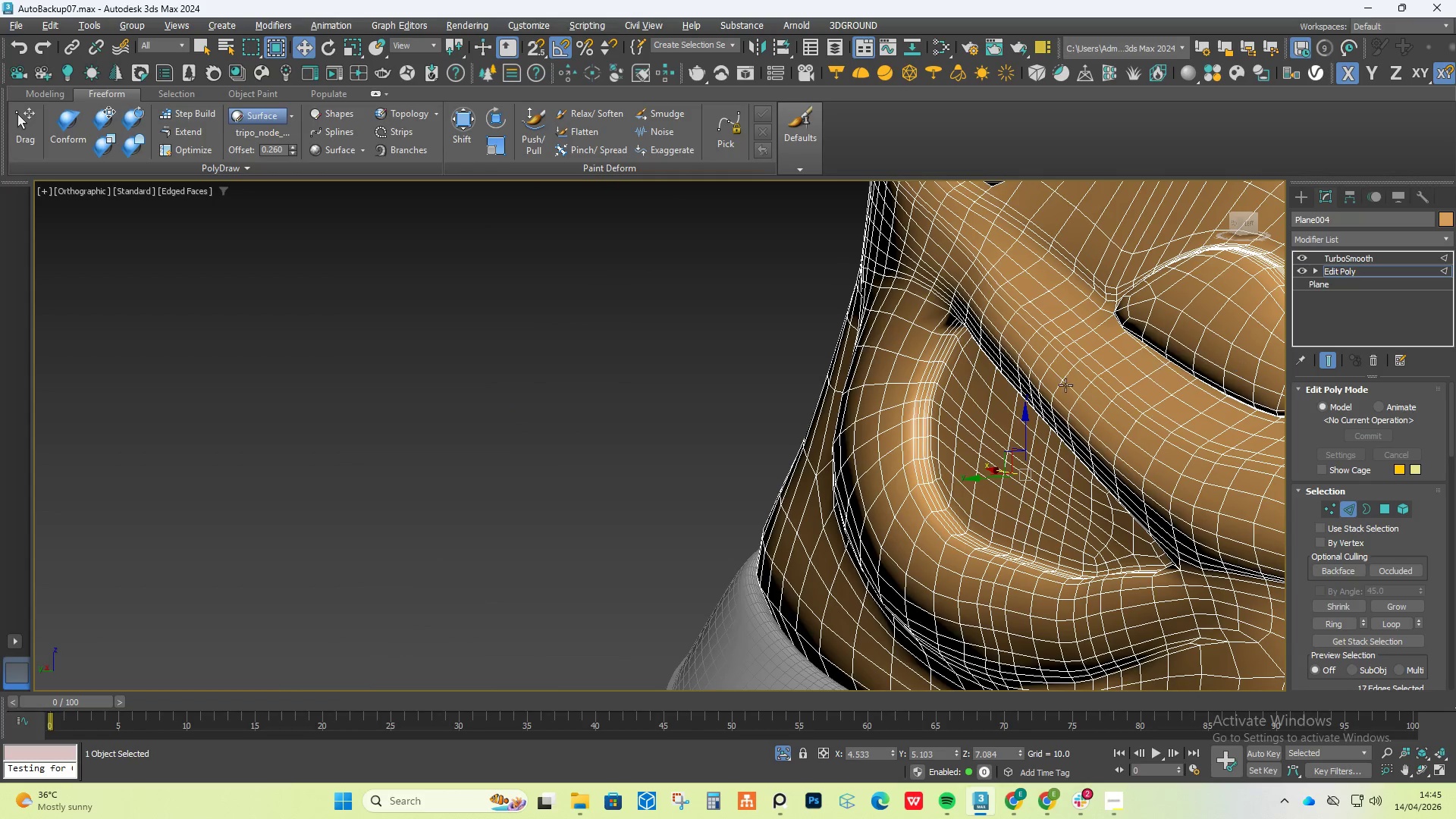 
hold_key(key=AltLeft, duration=0.75)
 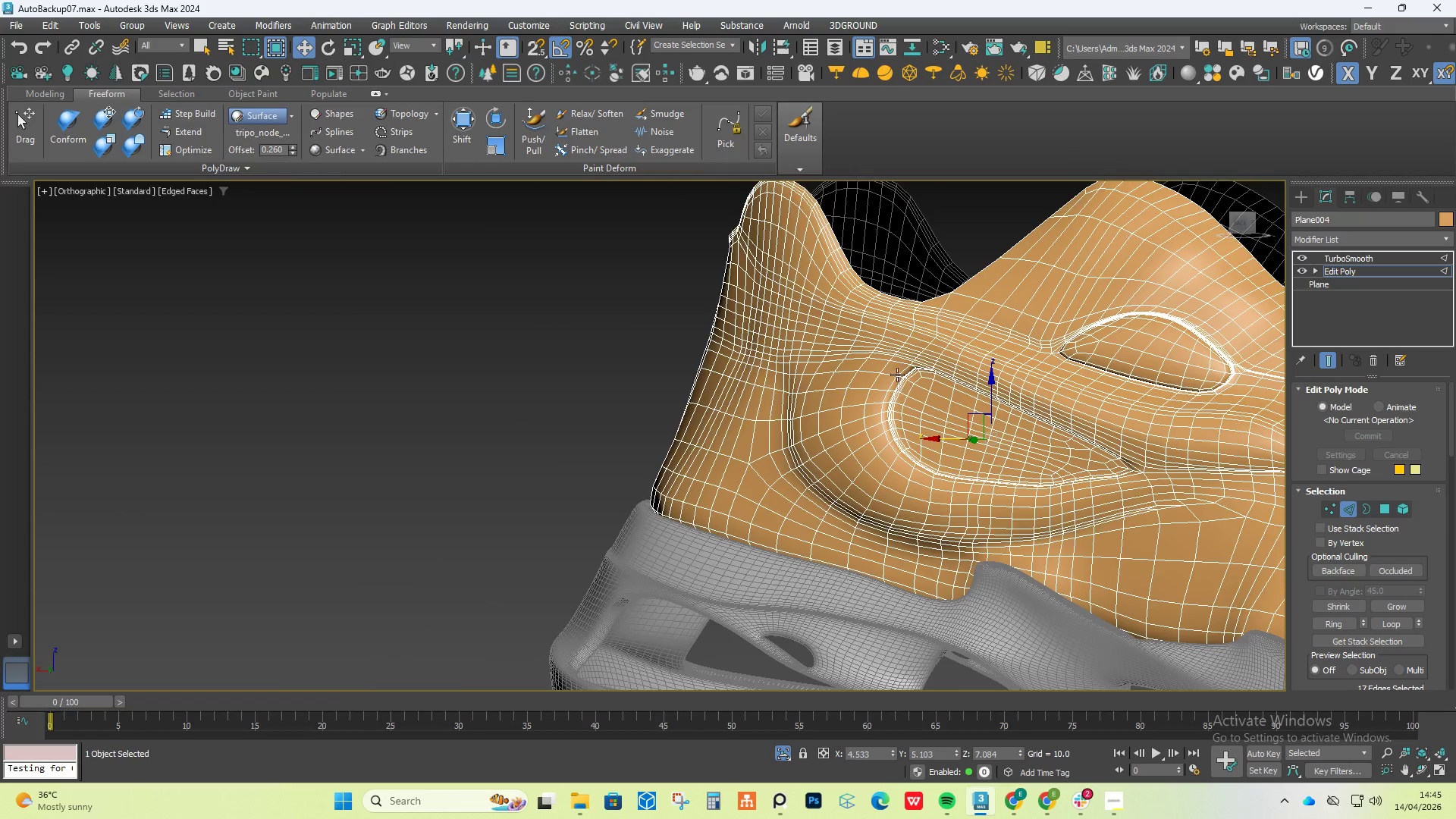 
scroll: coordinate [956, 403], scroll_direction: down, amount: 2.0
 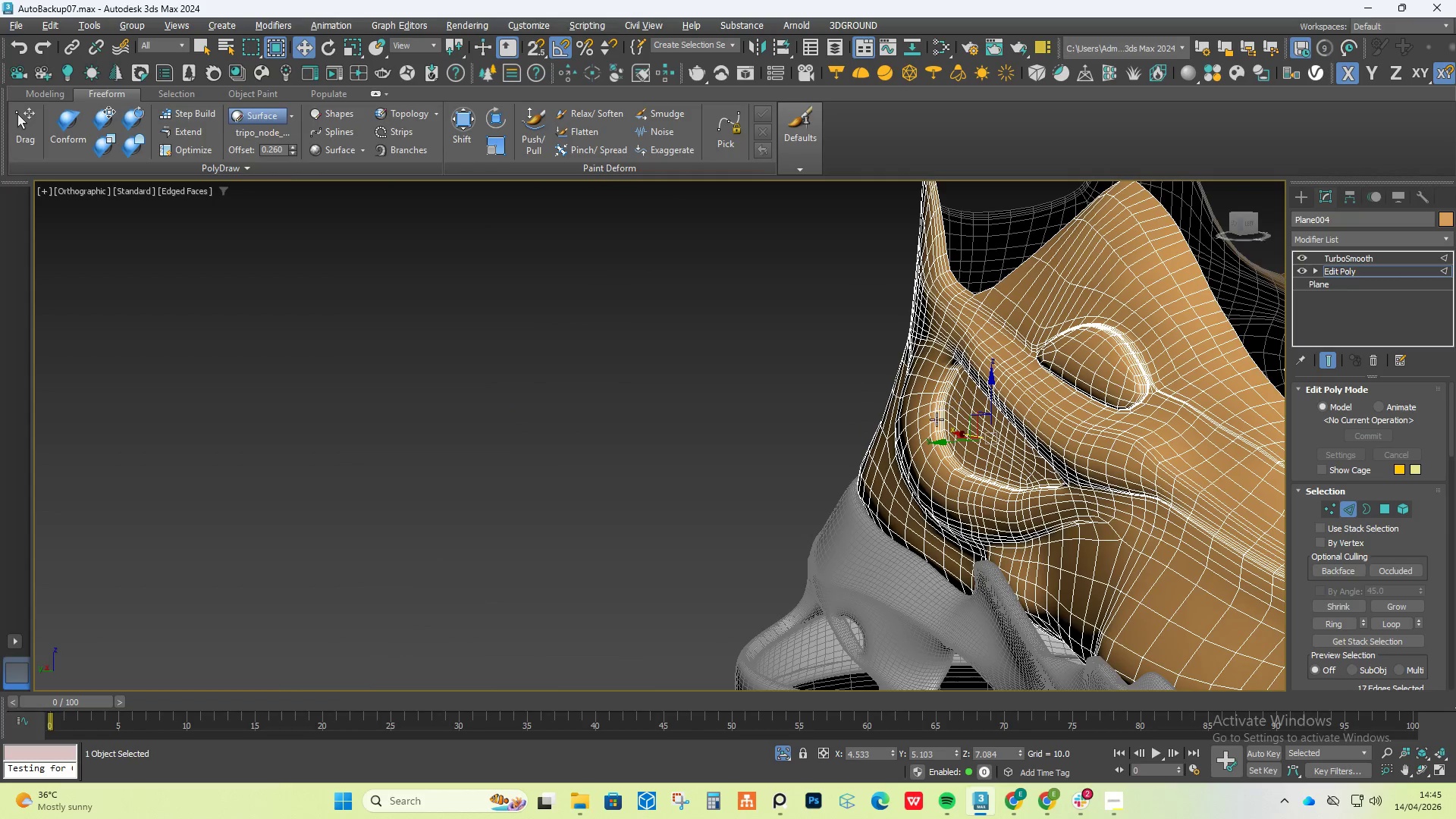 
key(Alt+1)
 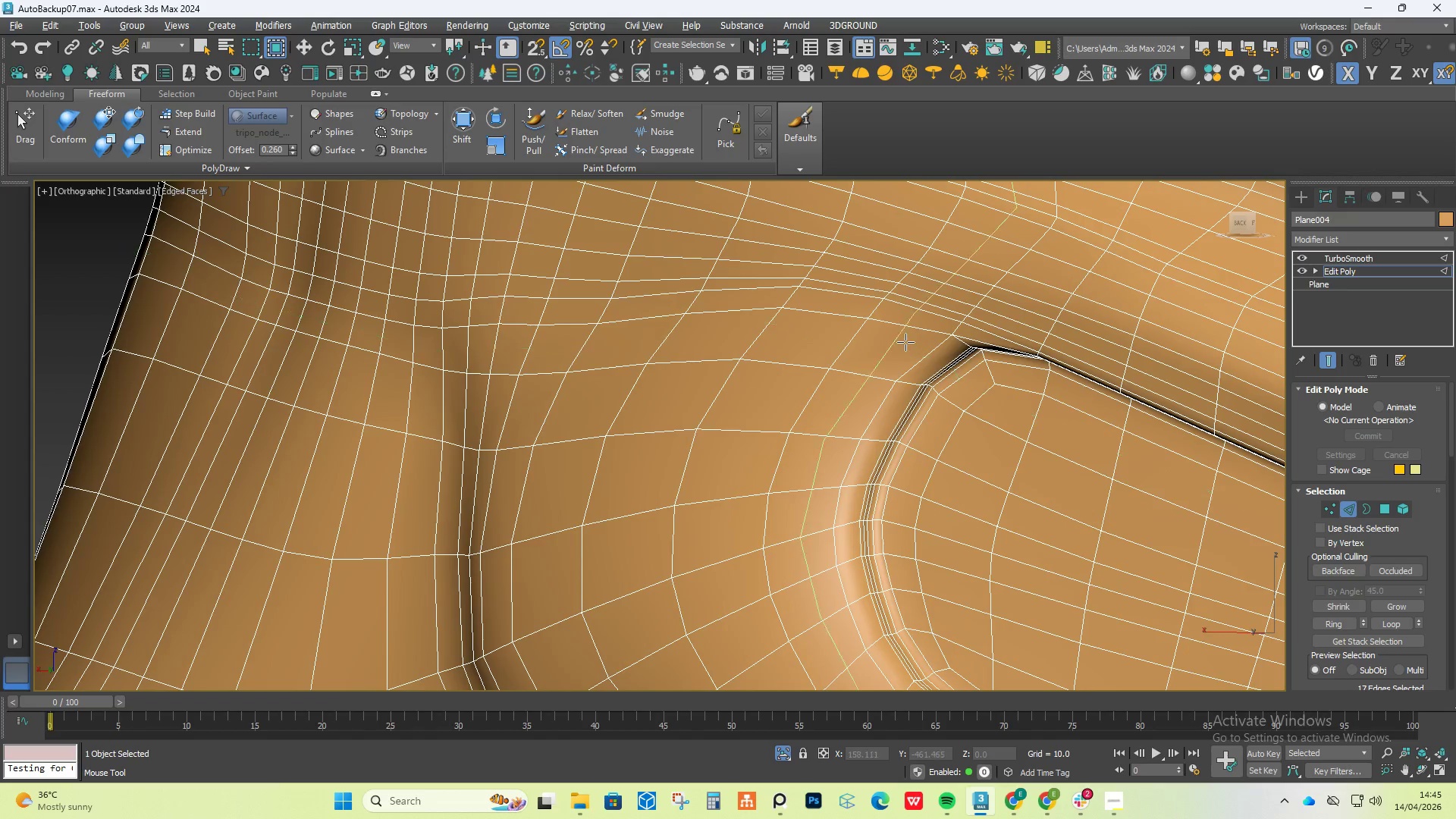 
scroll: coordinate [897, 374], scroll_direction: up, amount: 4.0
 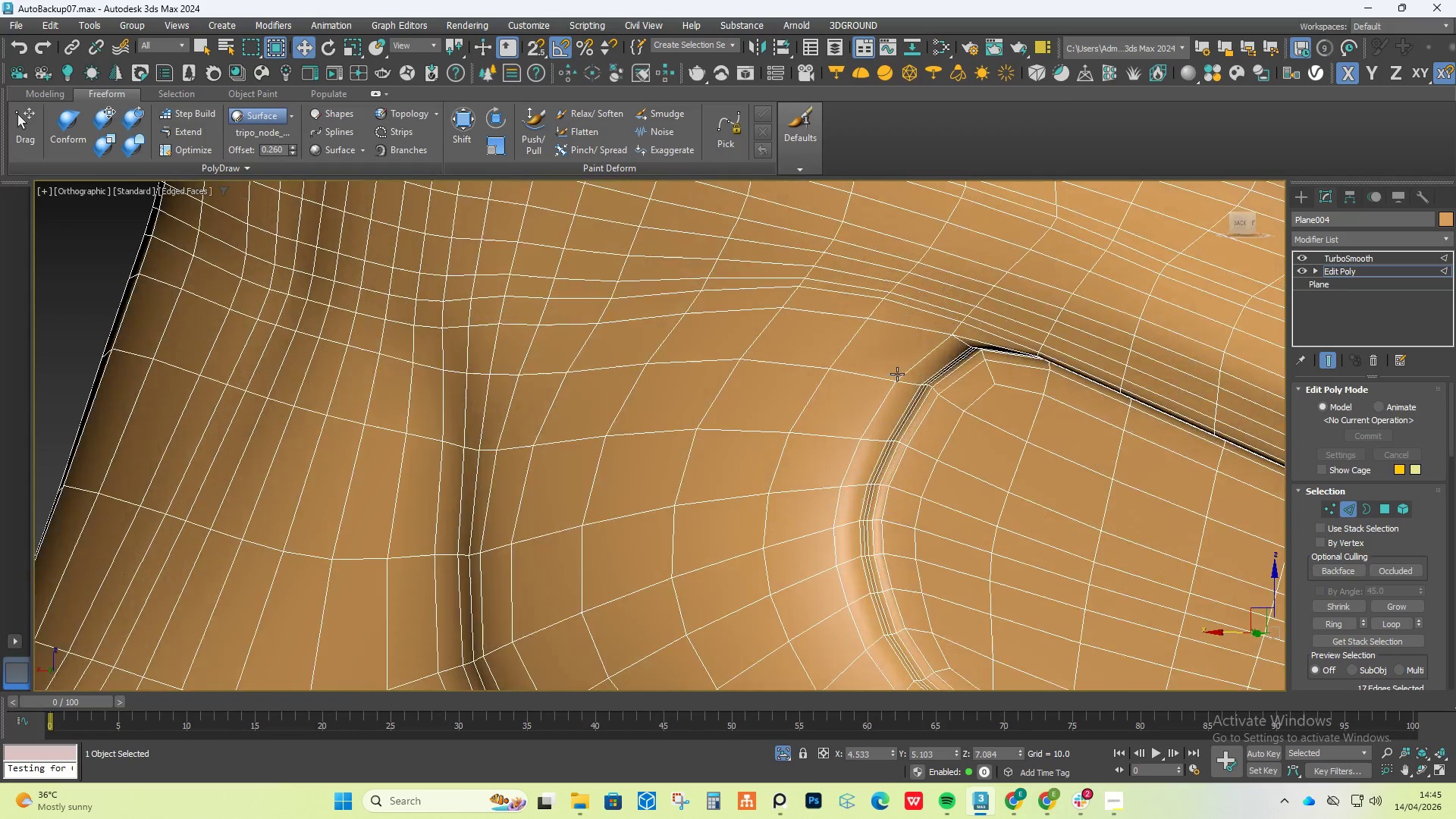 
scroll: coordinate [864, 359], scroll_direction: down, amount: 2.0
 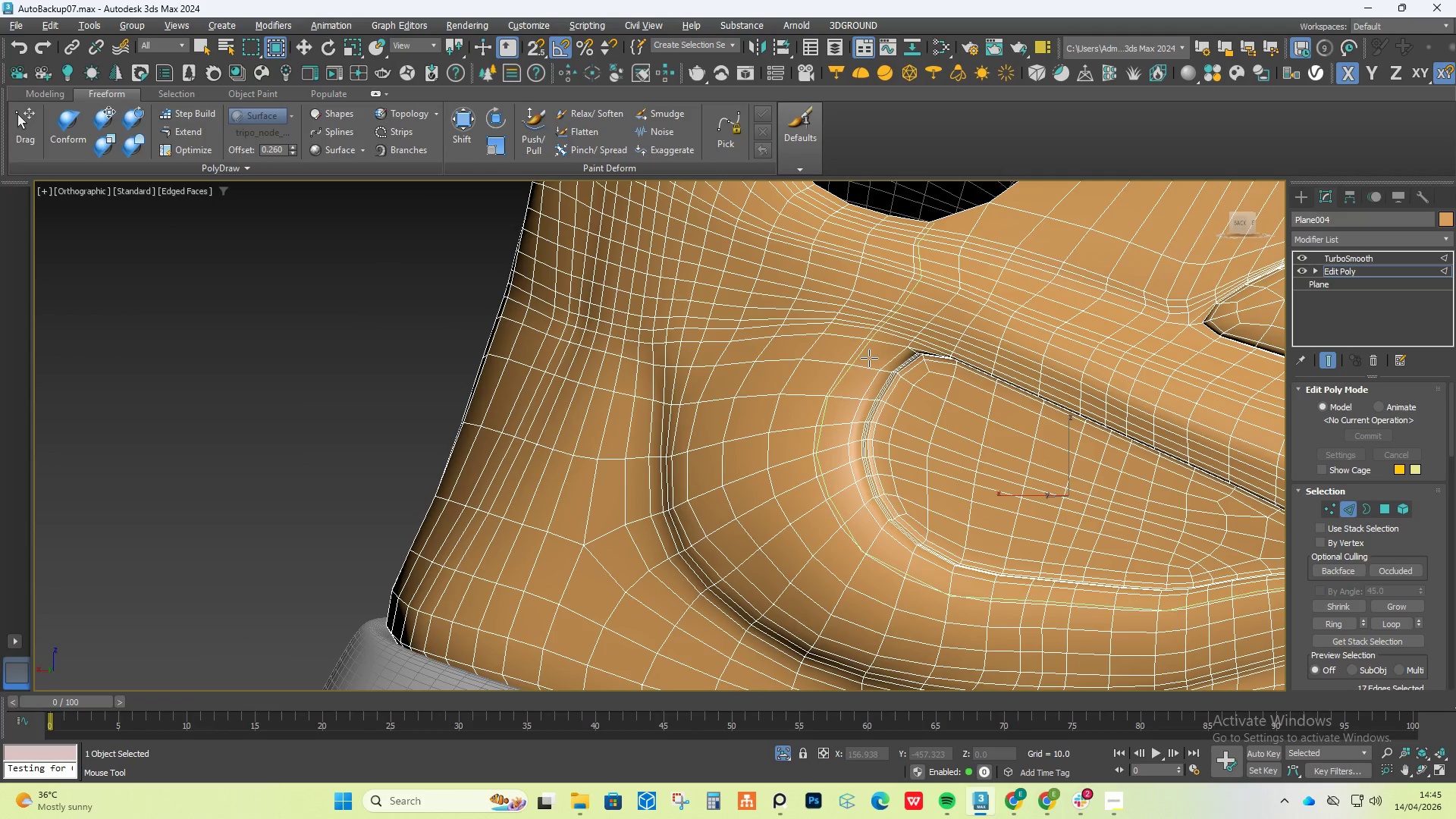 
right_click([869, 358])
 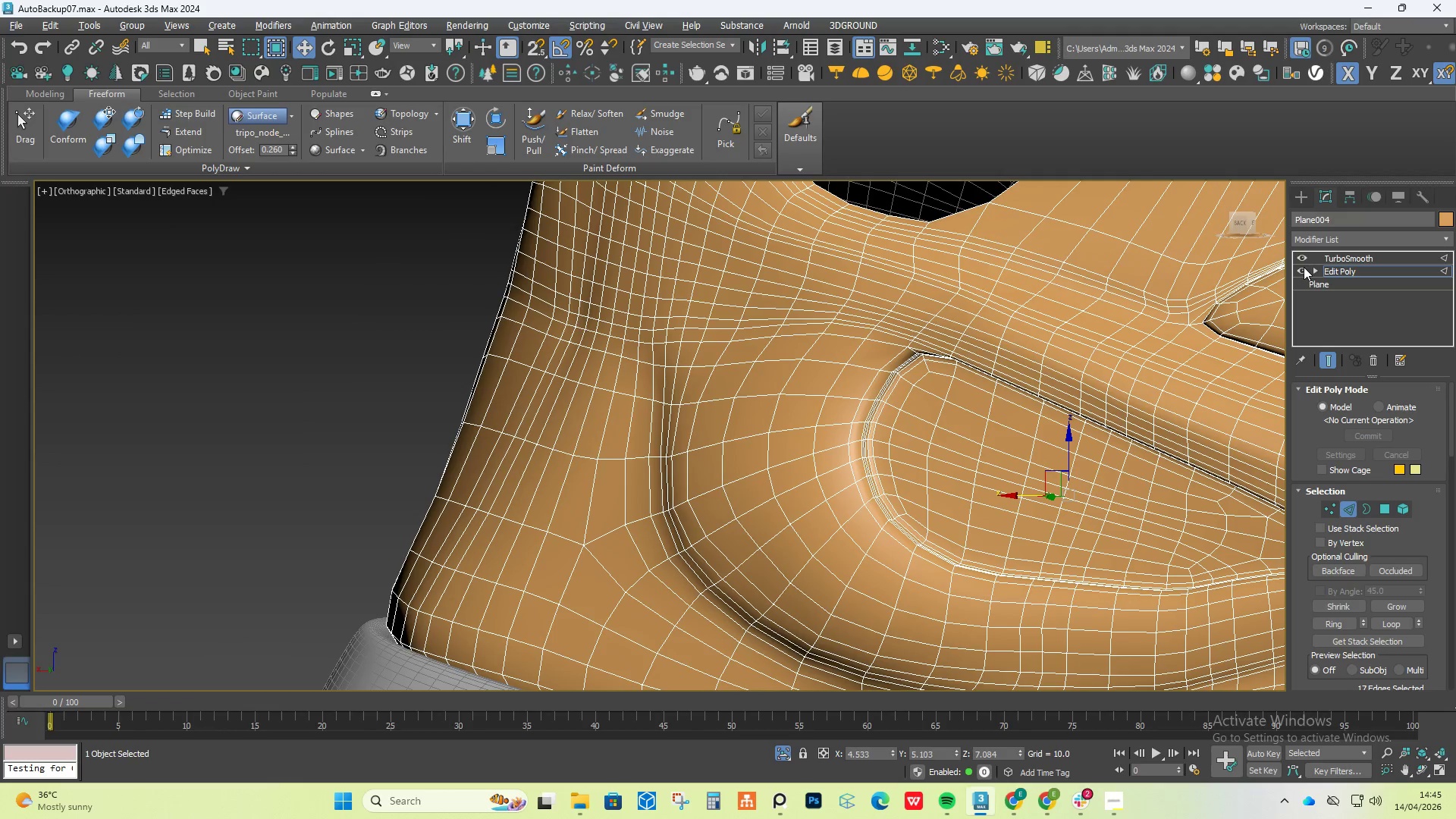 
left_click([1304, 261])
 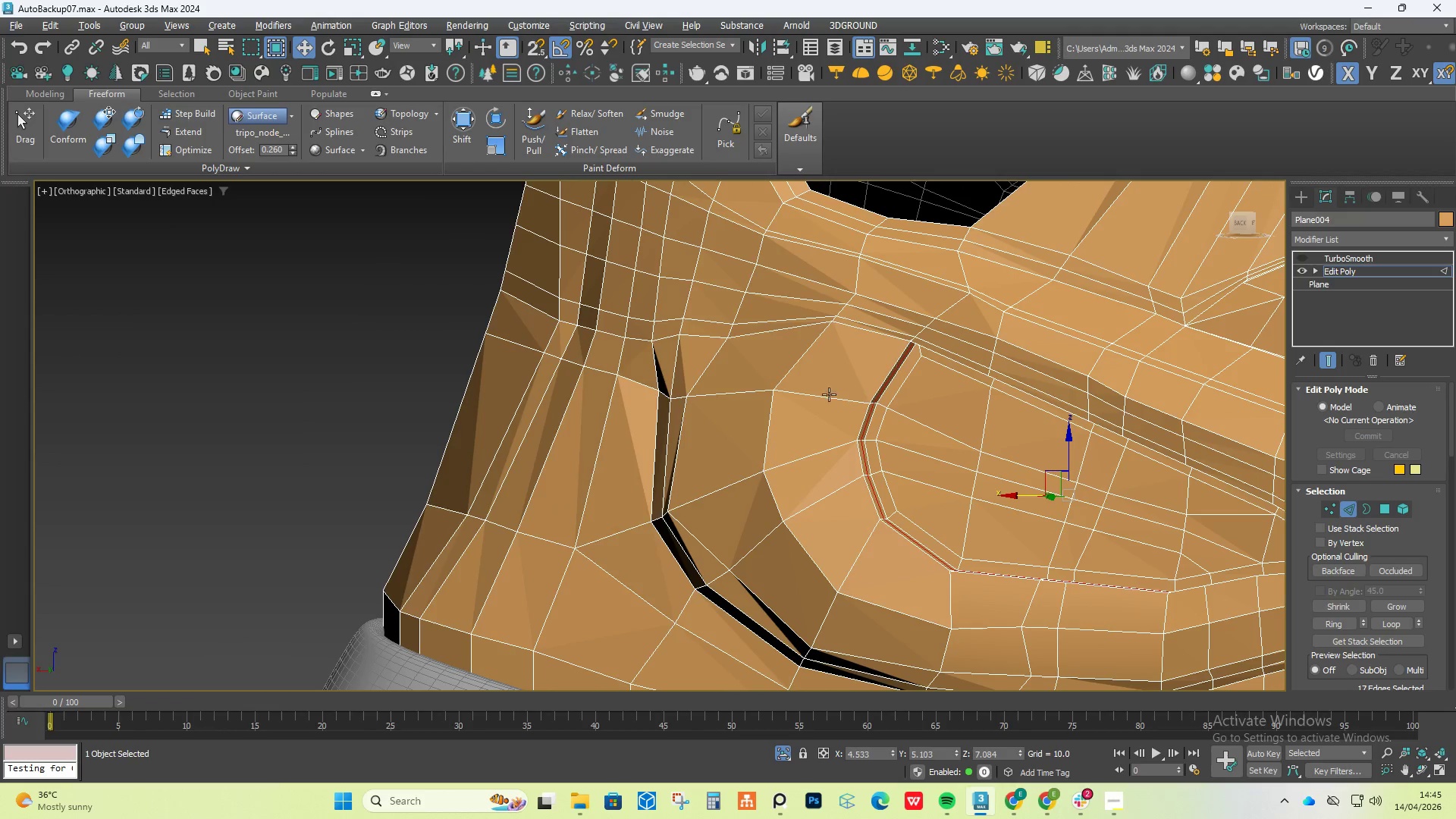 
hold_key(key=AltLeft, duration=0.97)
 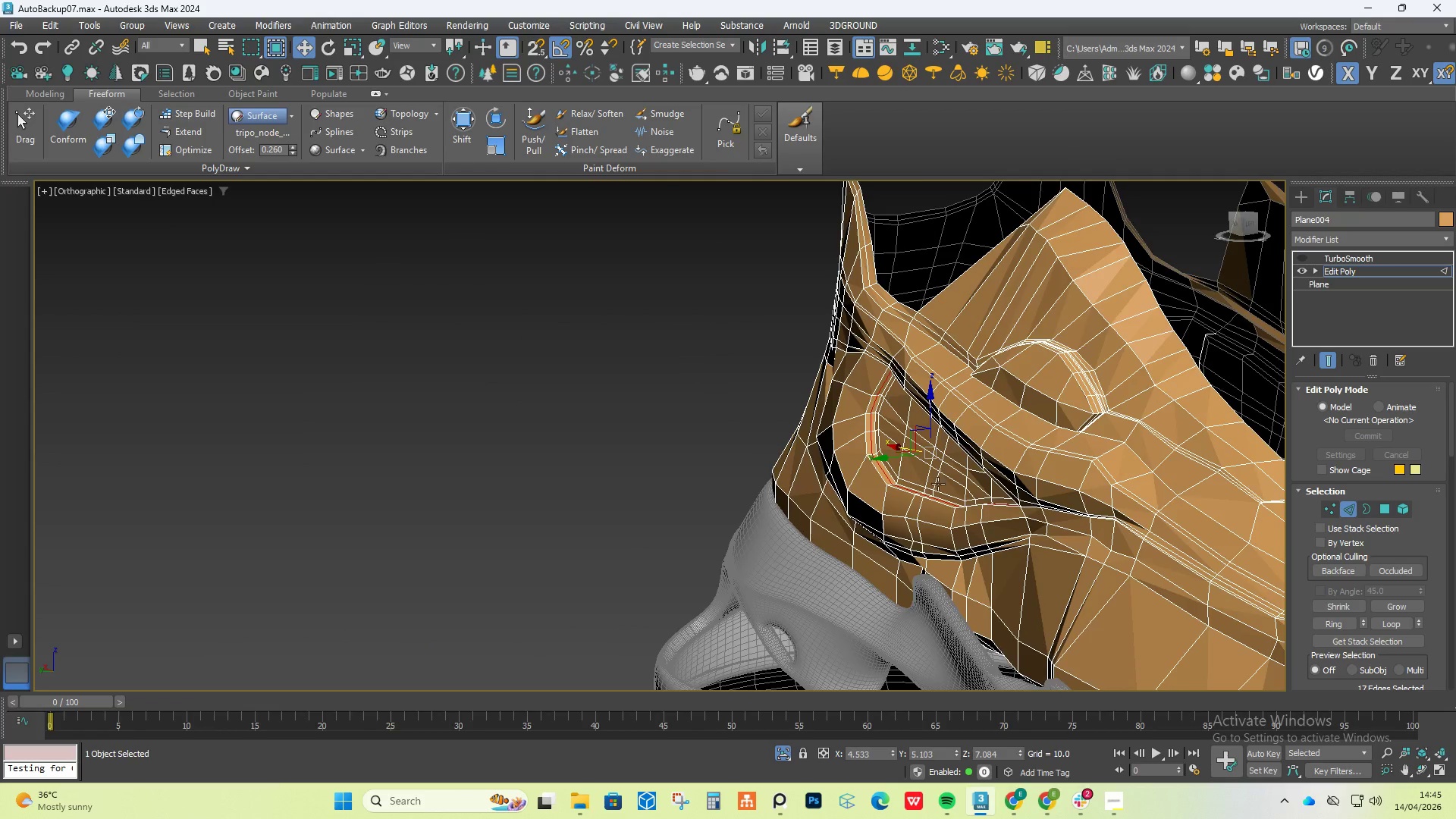 
scroll: coordinate [792, 411], scroll_direction: down, amount: 2.0
 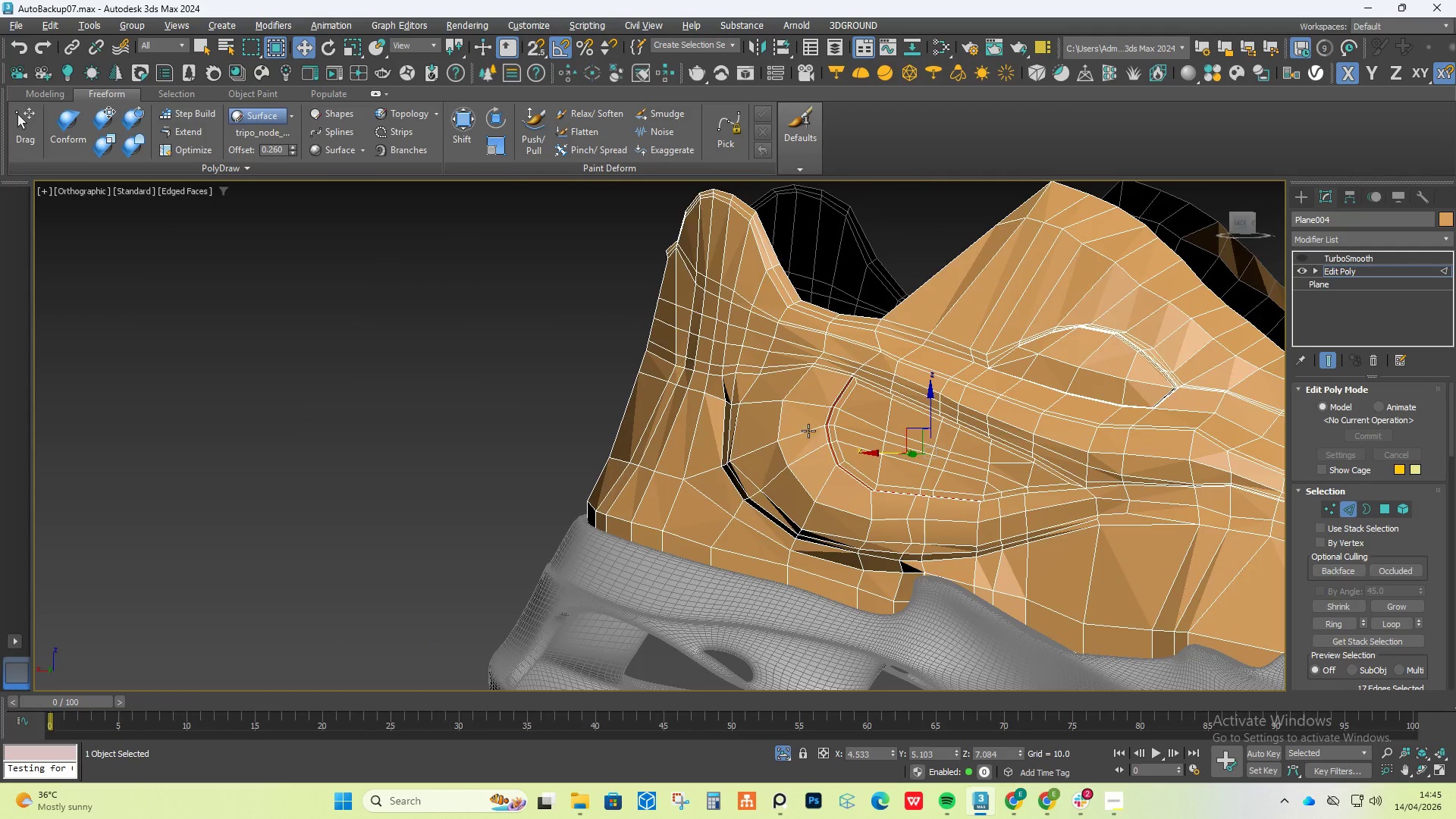 
scroll: coordinate [938, 484], scroll_direction: up, amount: 3.0
 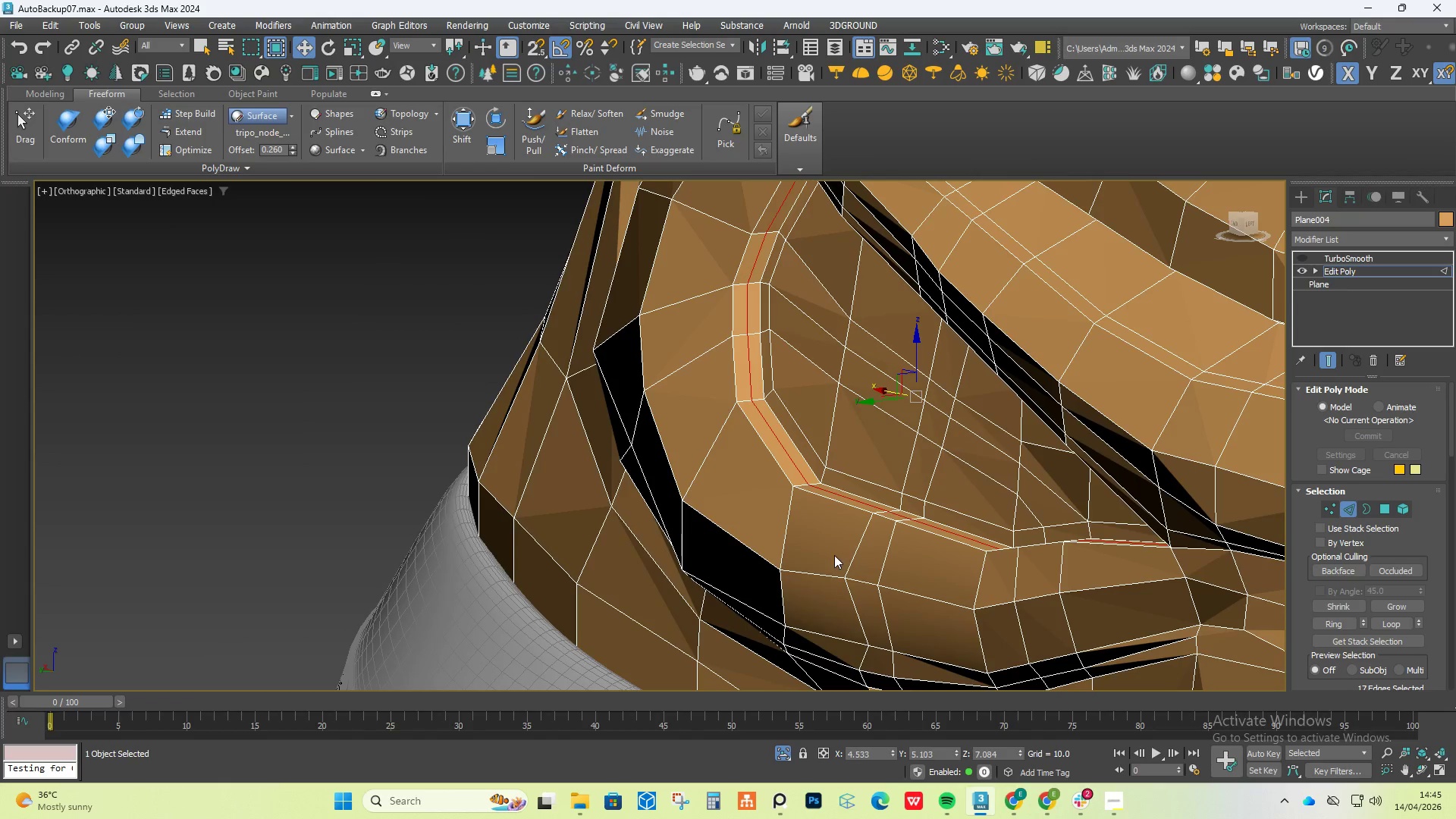 
hold_key(key=AltLeft, duration=1.5)
 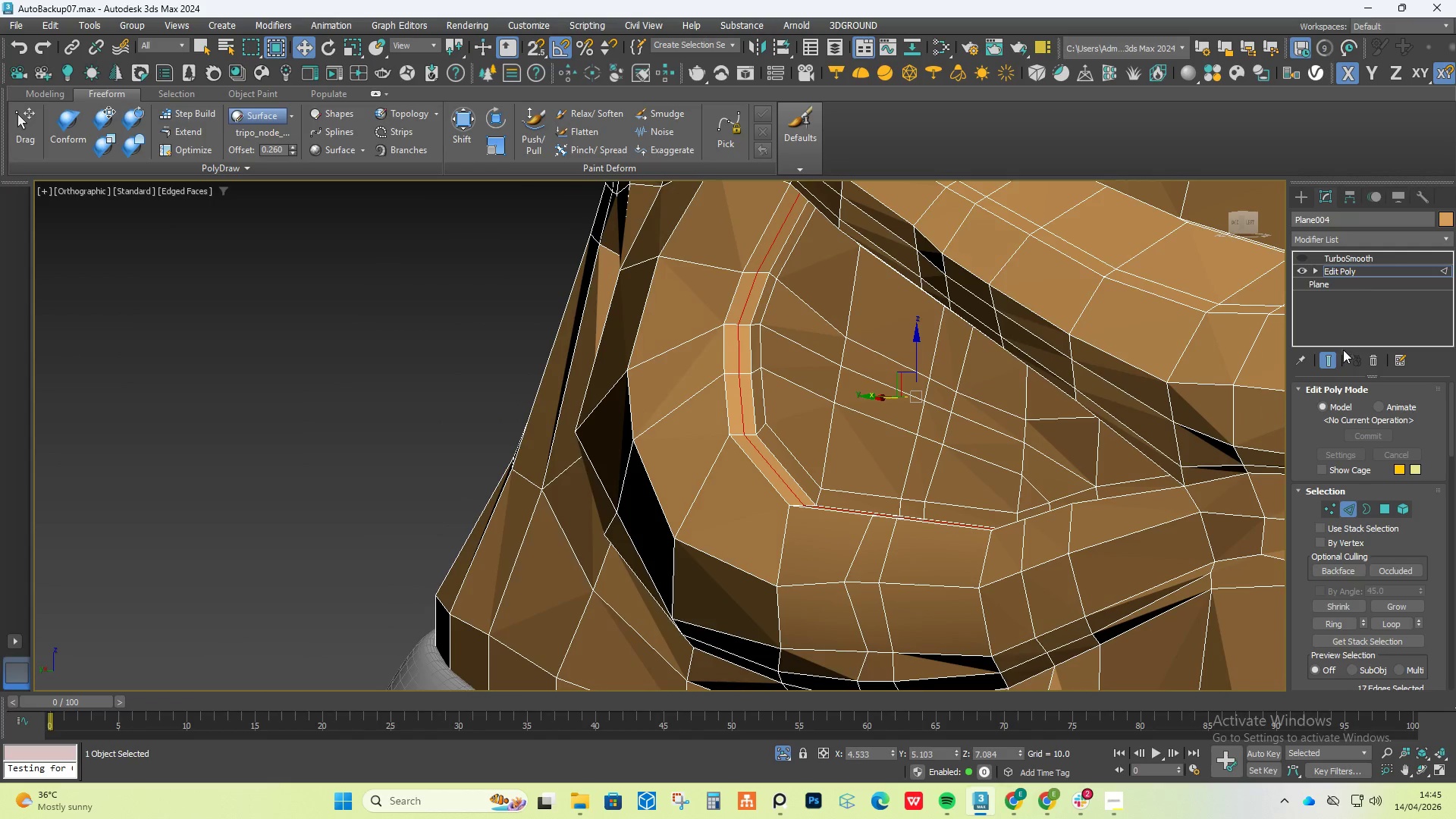 
key(Alt+AltLeft)
 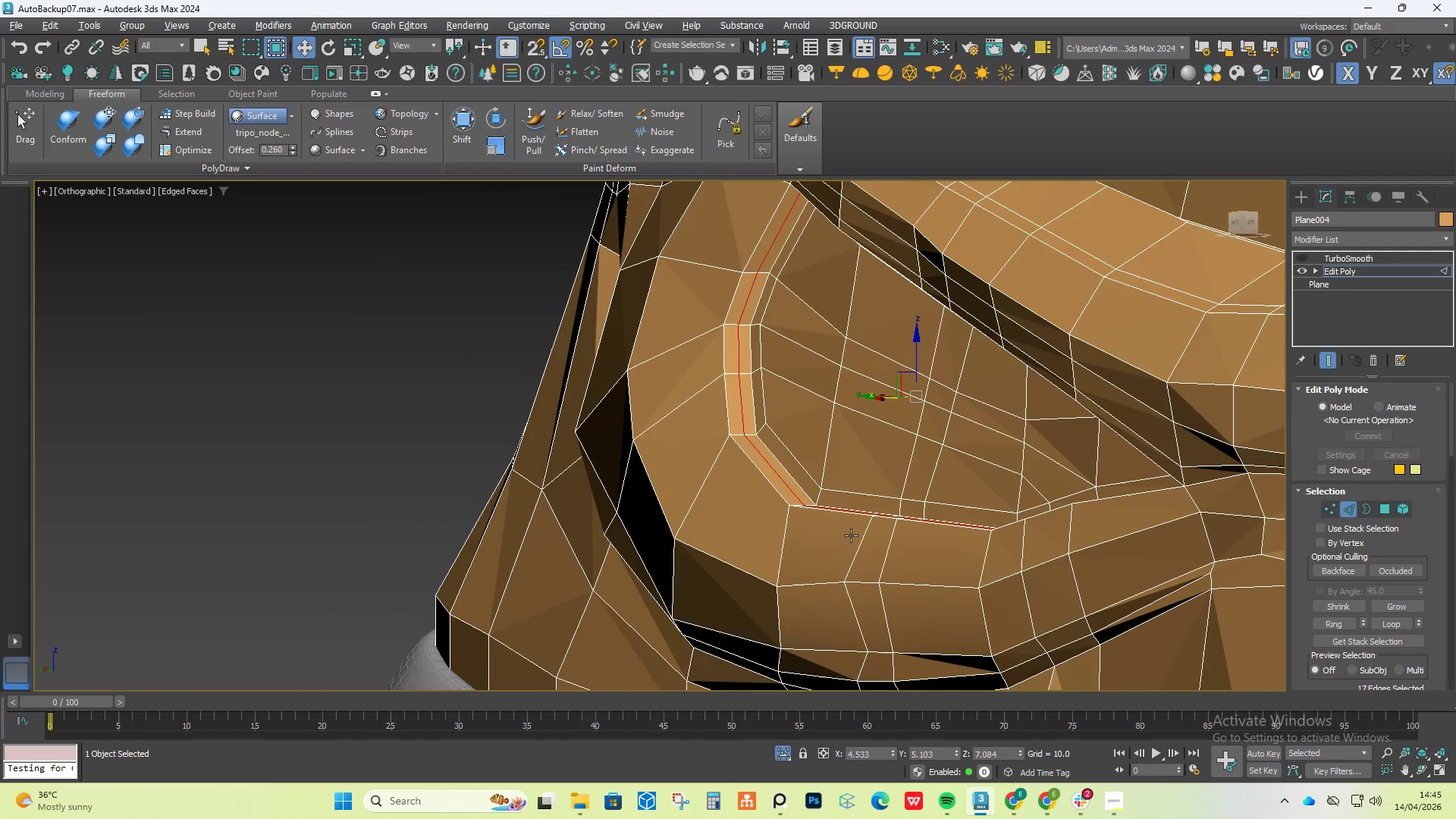 
key(Alt+AltLeft)
 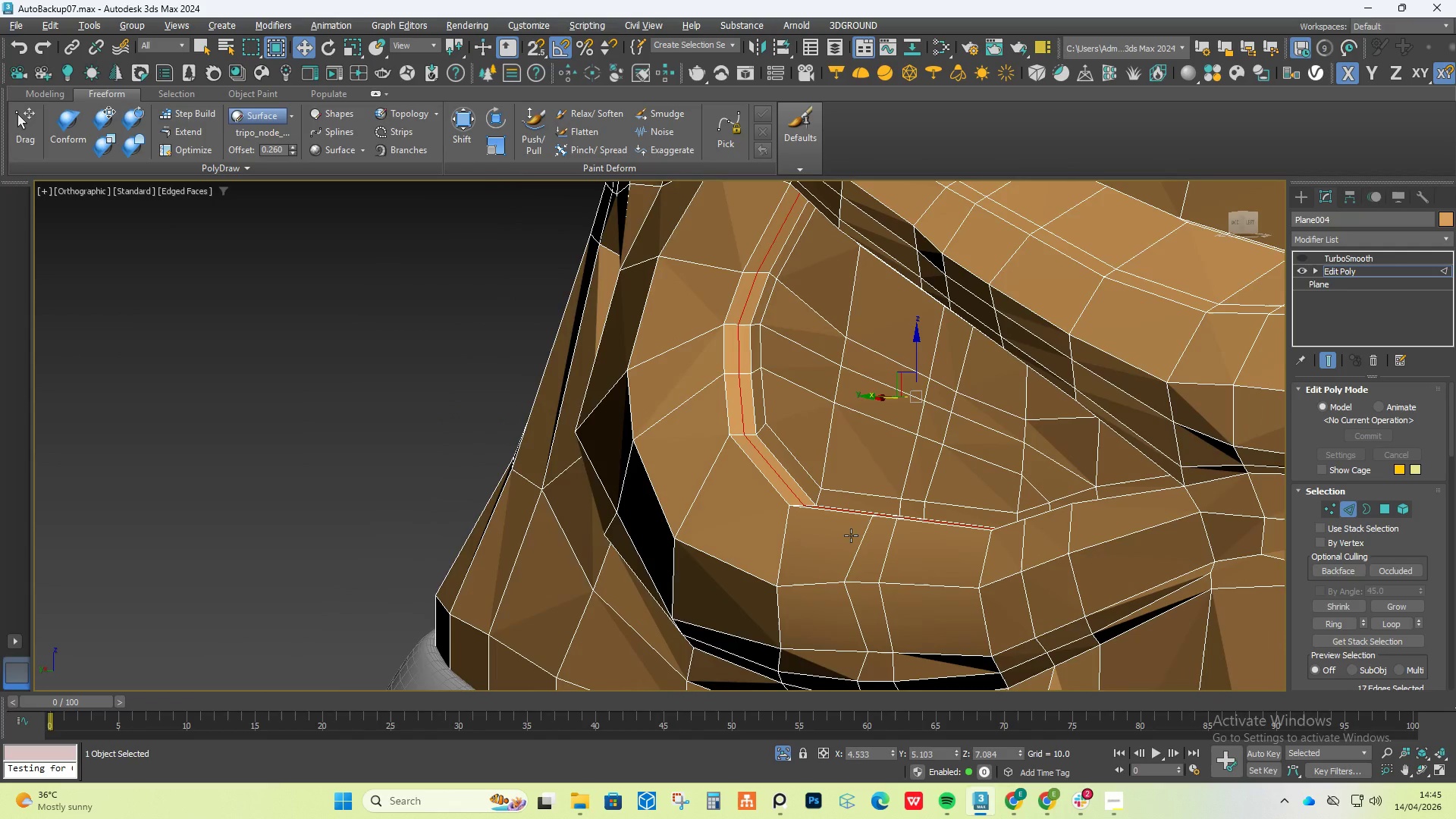 
key(Alt+AltLeft)
 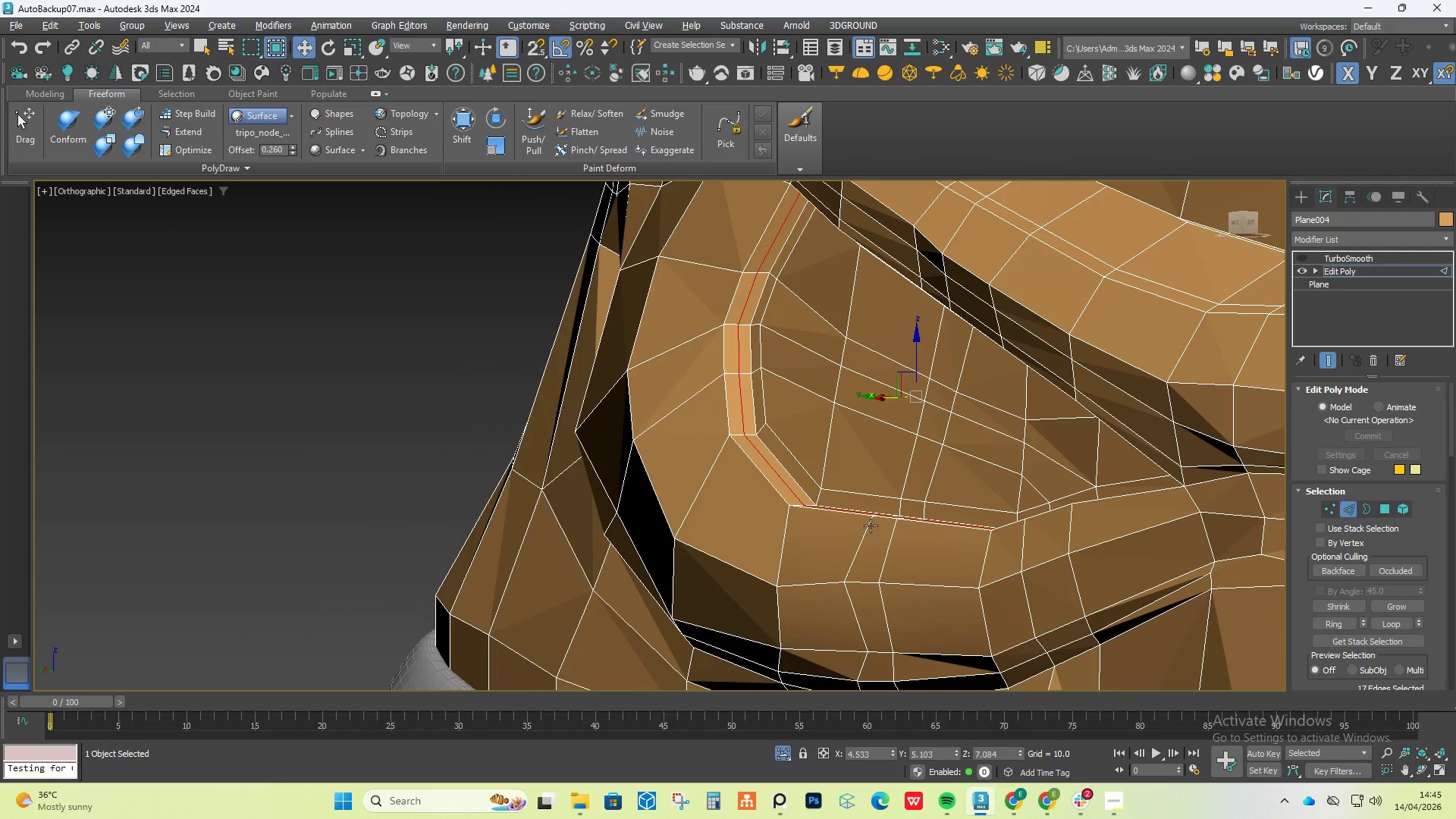 
key(Alt+AltLeft)
 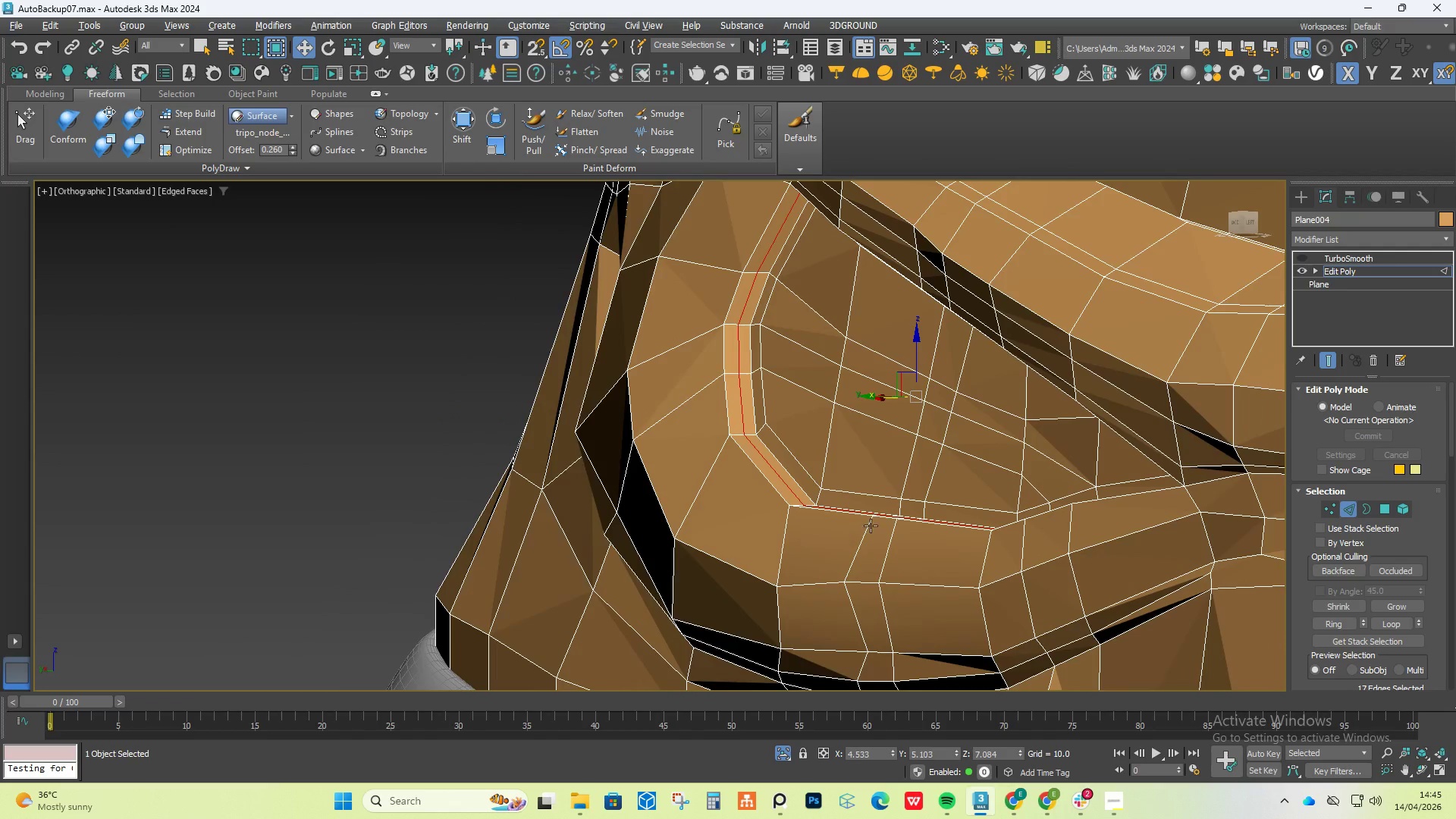 
key(Alt+AltLeft)
 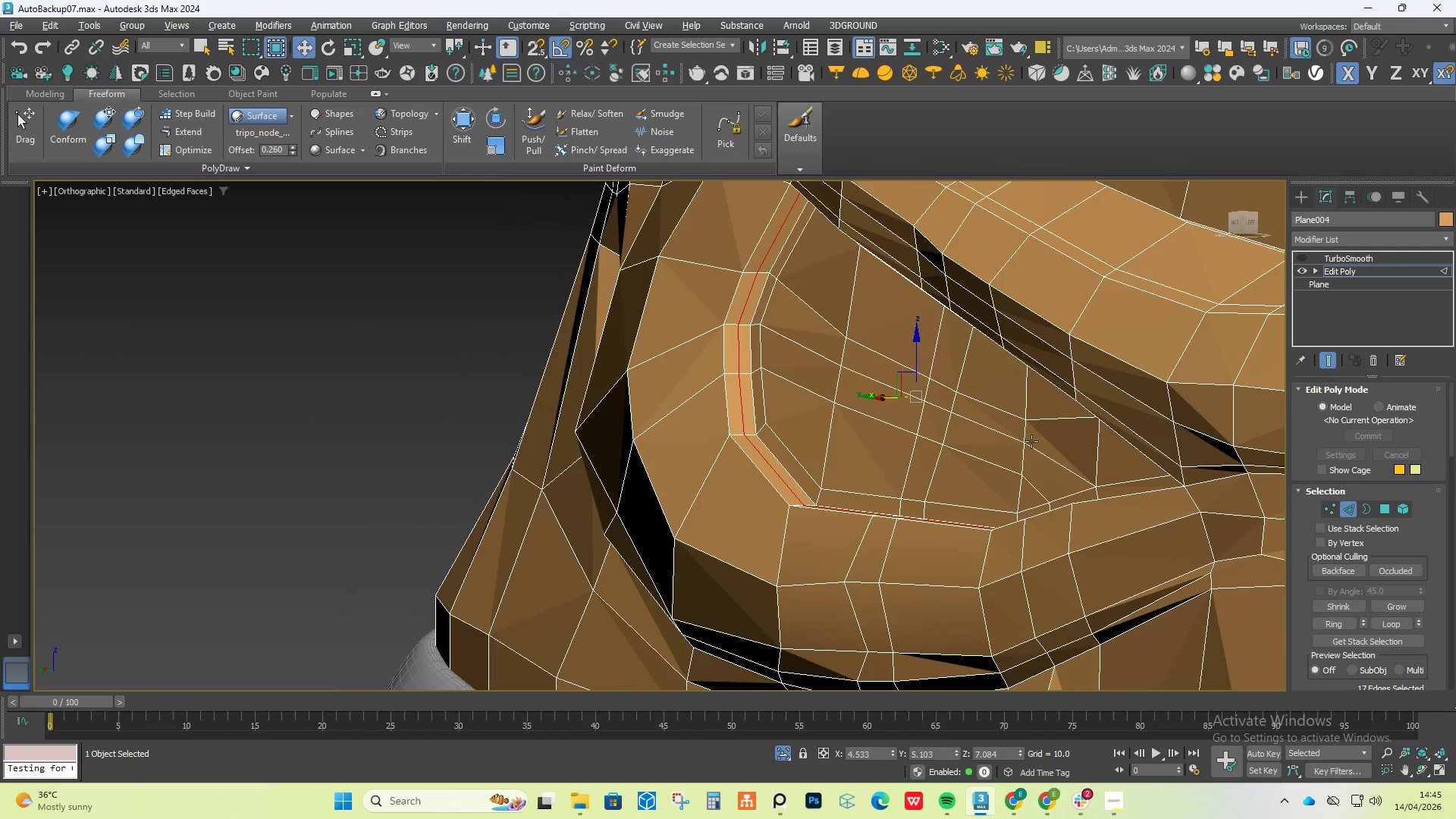 
key(Alt+AltLeft)
 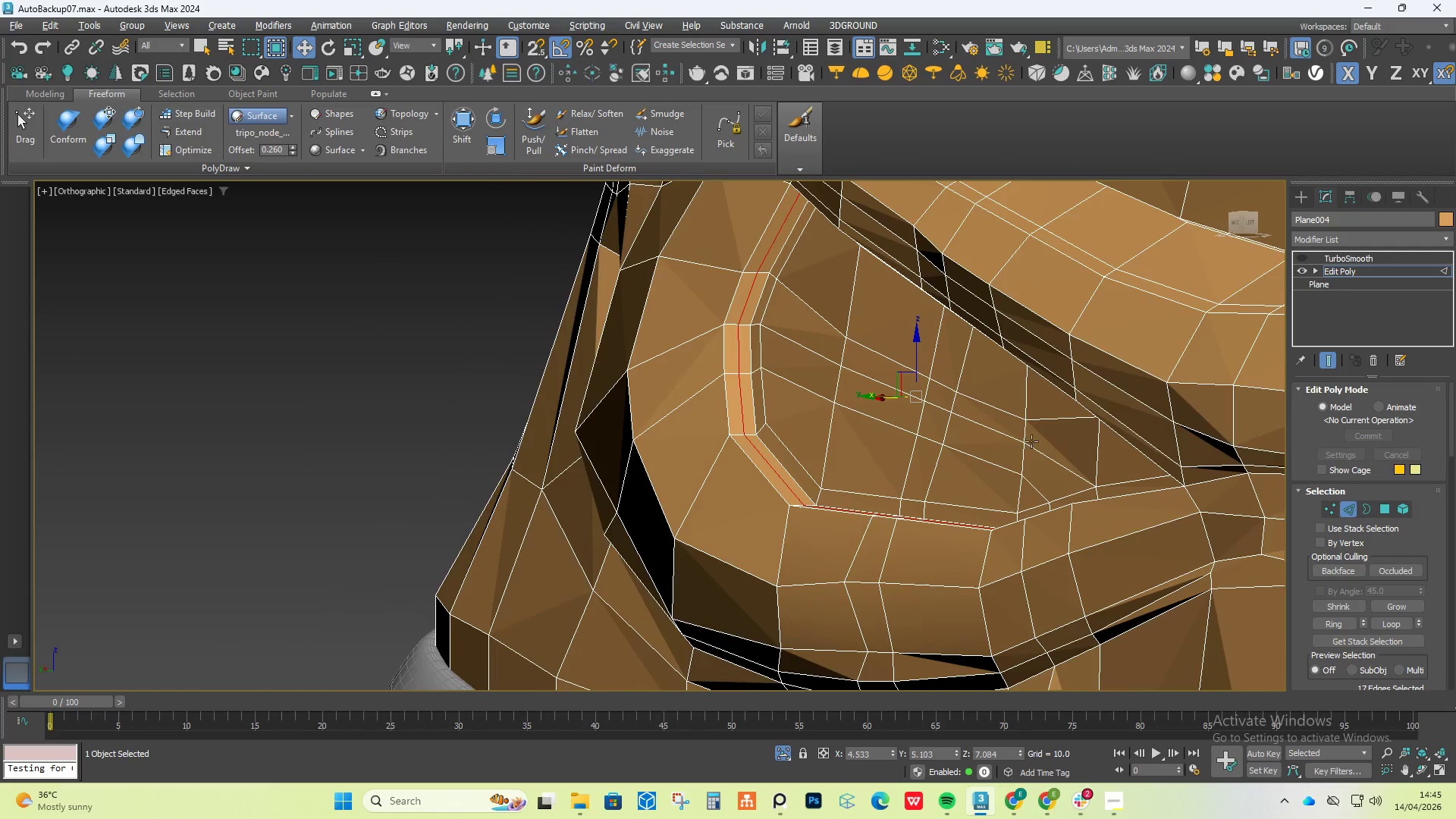 
key(Alt+AltLeft)
 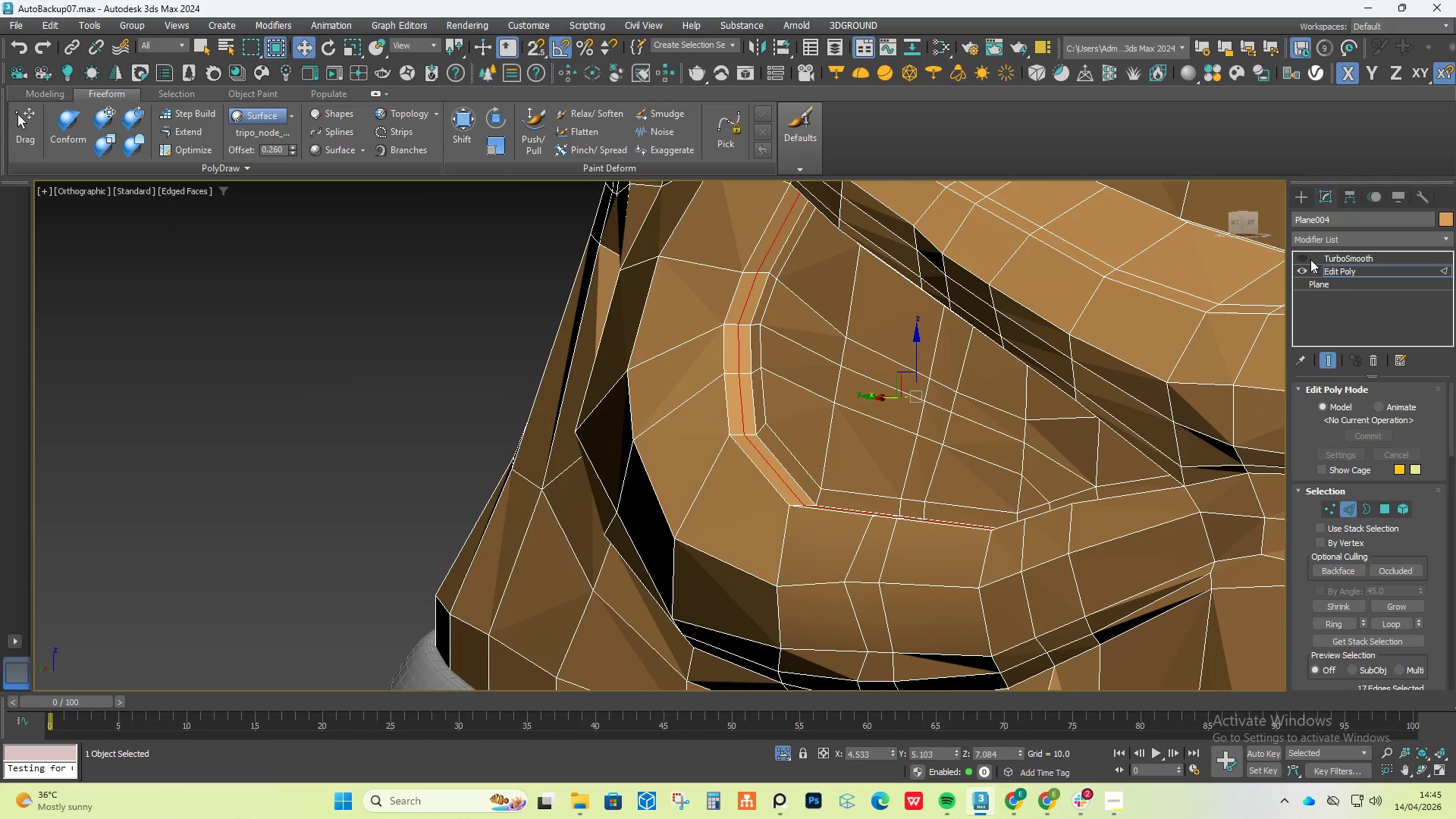 
left_click([1307, 260])
 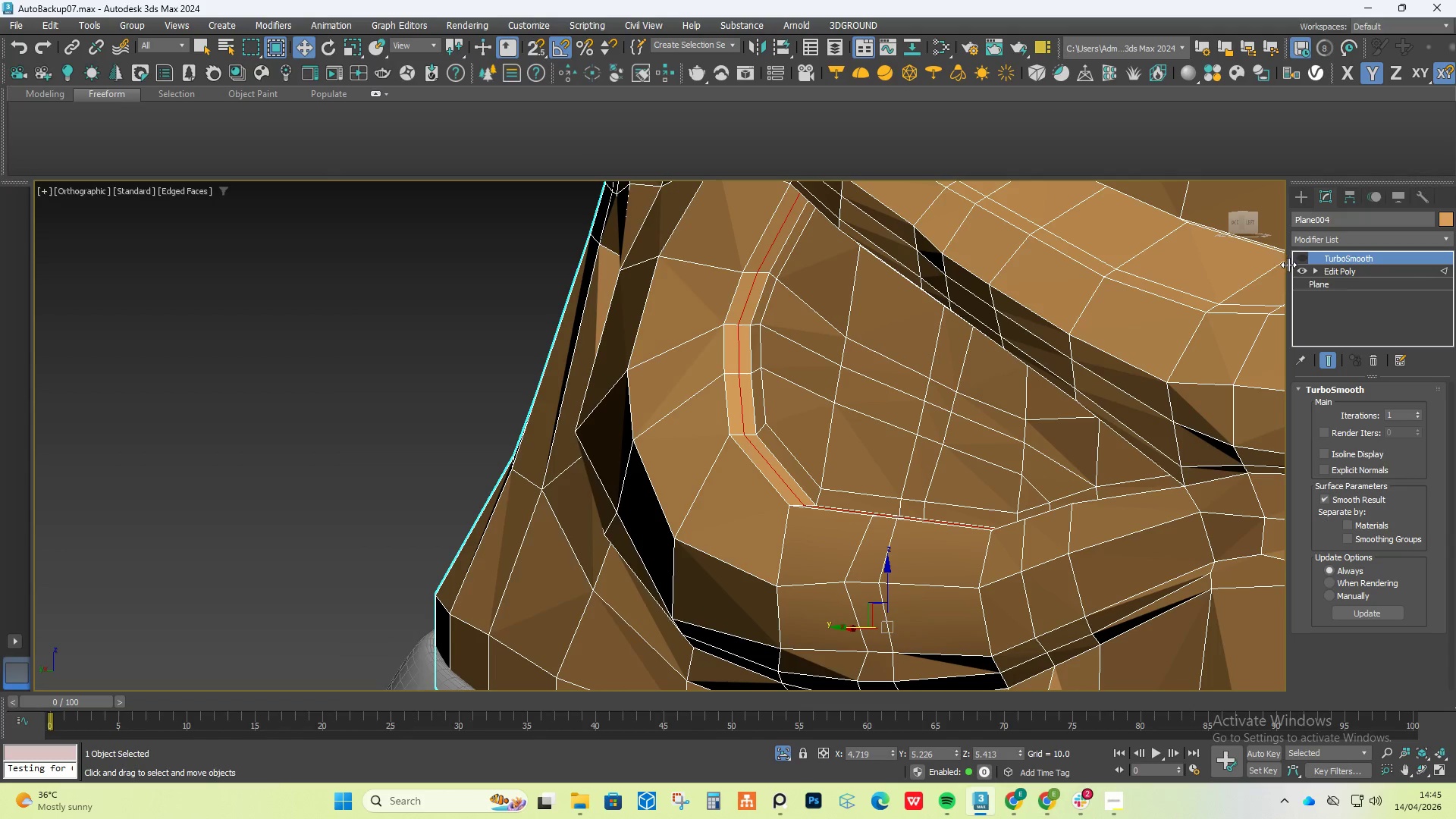 
left_click([1303, 263])
 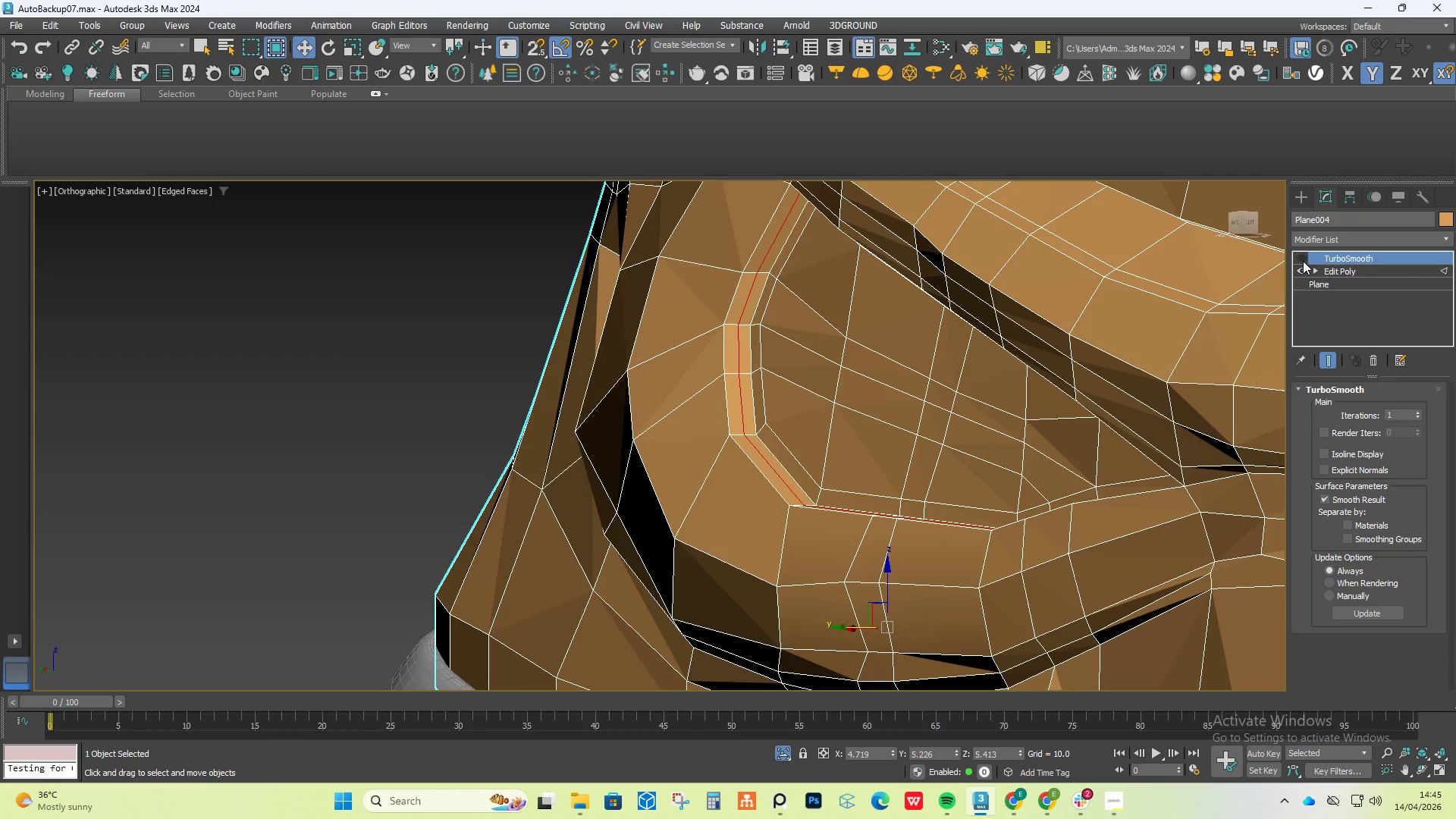 
left_click([1303, 261])
 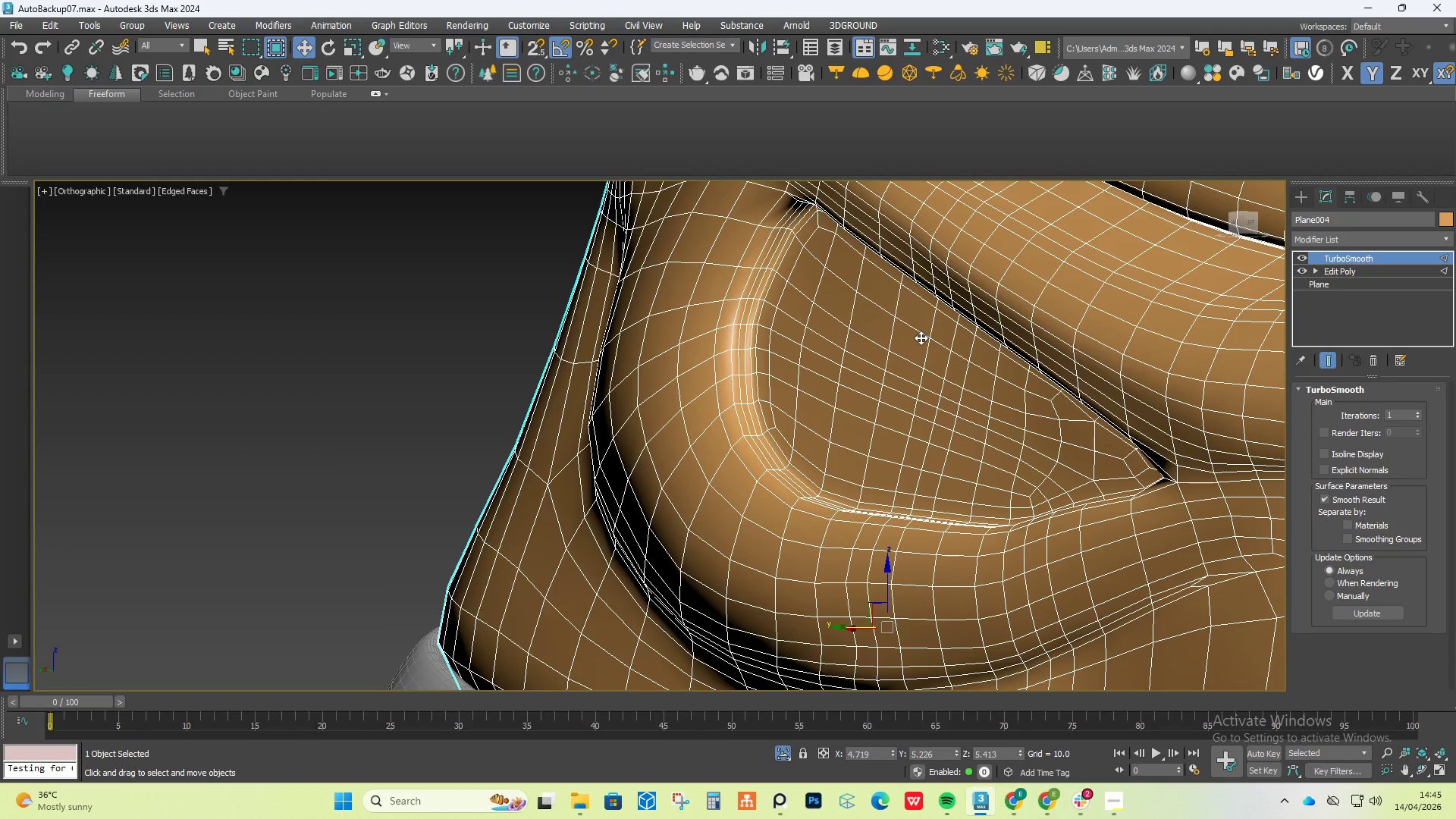 
key(F4)
 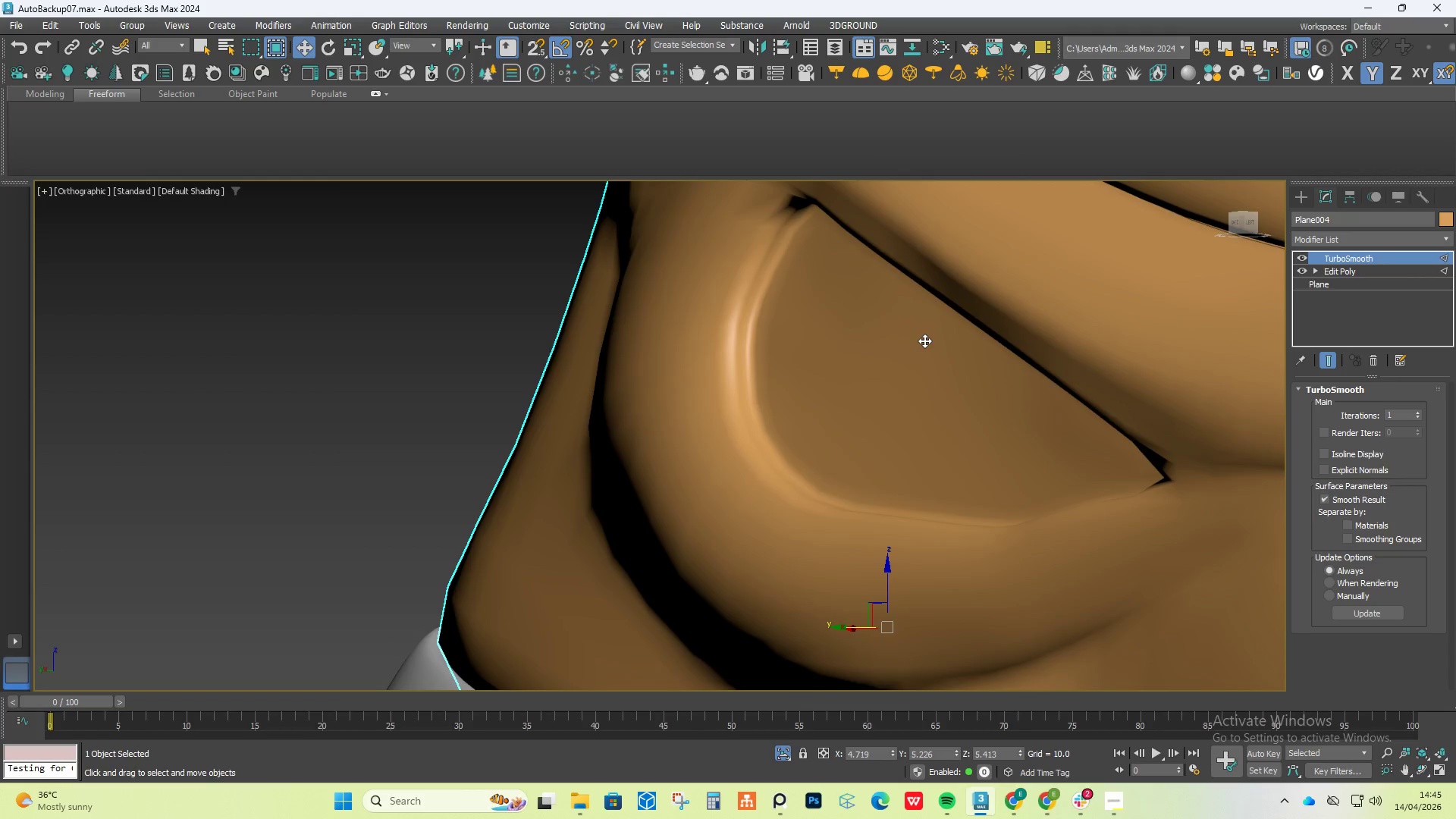 
hold_key(key=AltLeft, duration=1.2)
 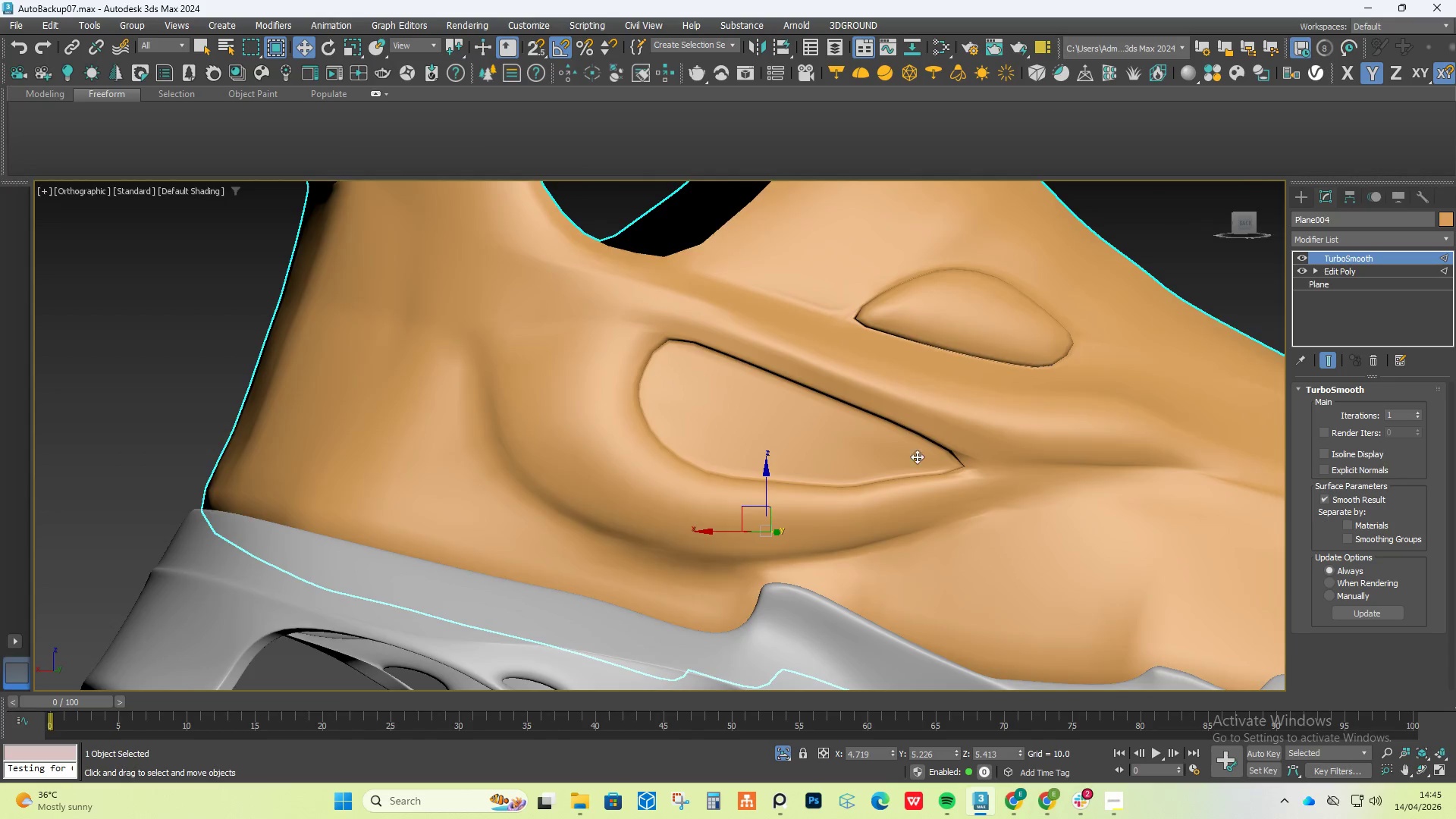 
scroll: coordinate [904, 396], scroll_direction: down, amount: 3.0
 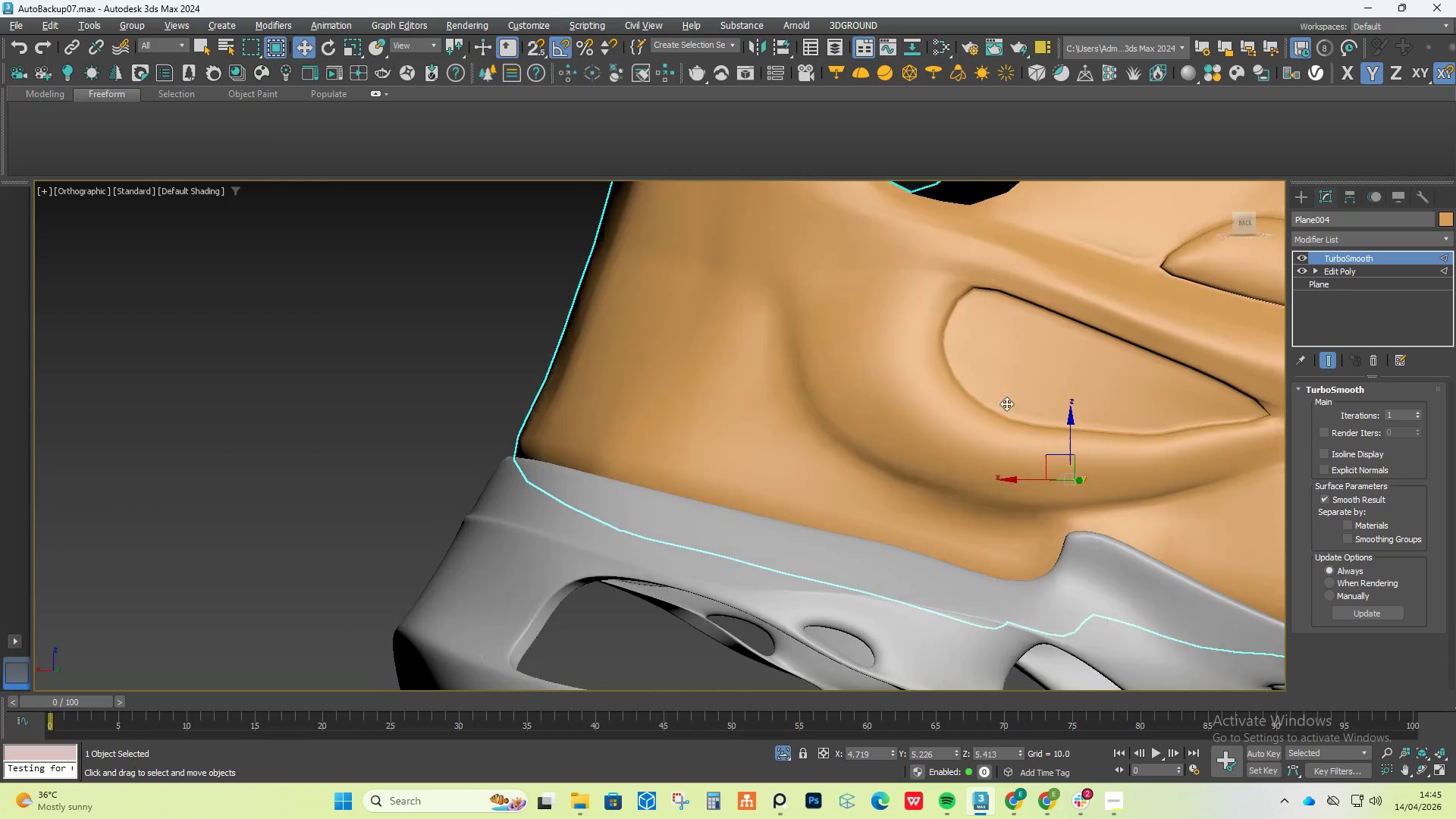 
hold_key(key=AltLeft, duration=4.38)
scroll: coordinate [1019, 460], scroll_direction: up, amount: 2.0
 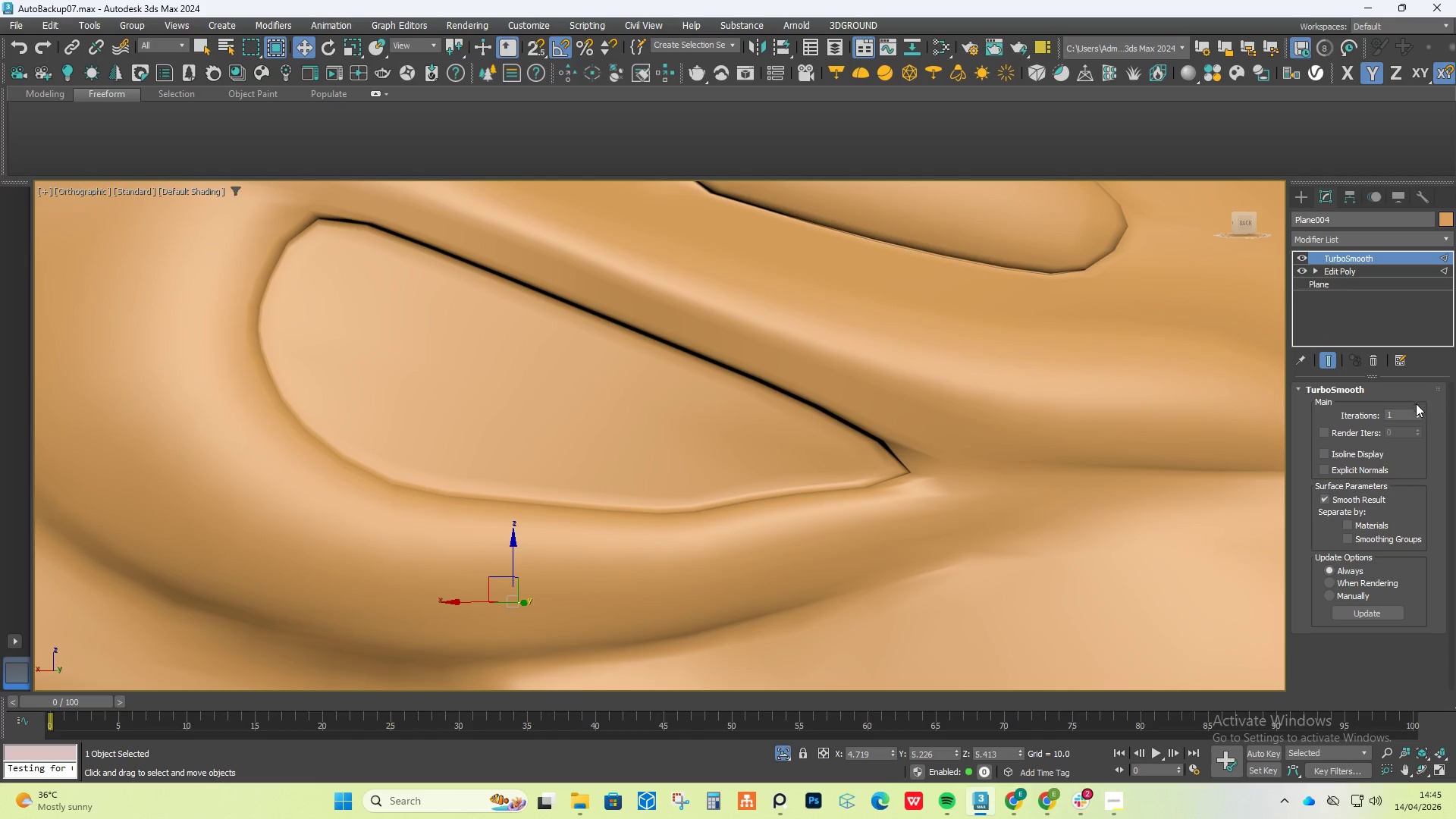 
left_click([1420, 413])
 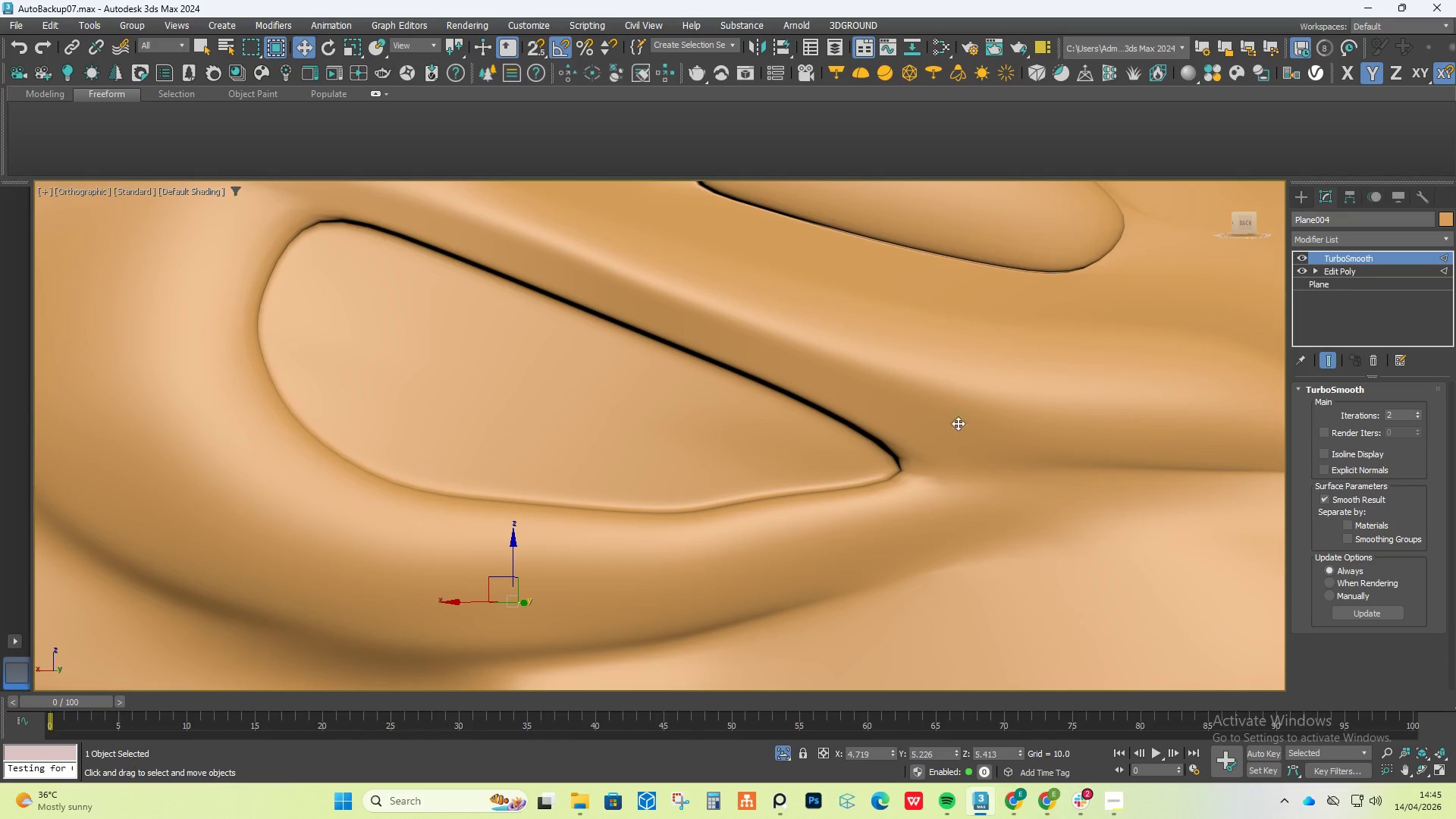 
hold_key(key=AltLeft, duration=1.5)
 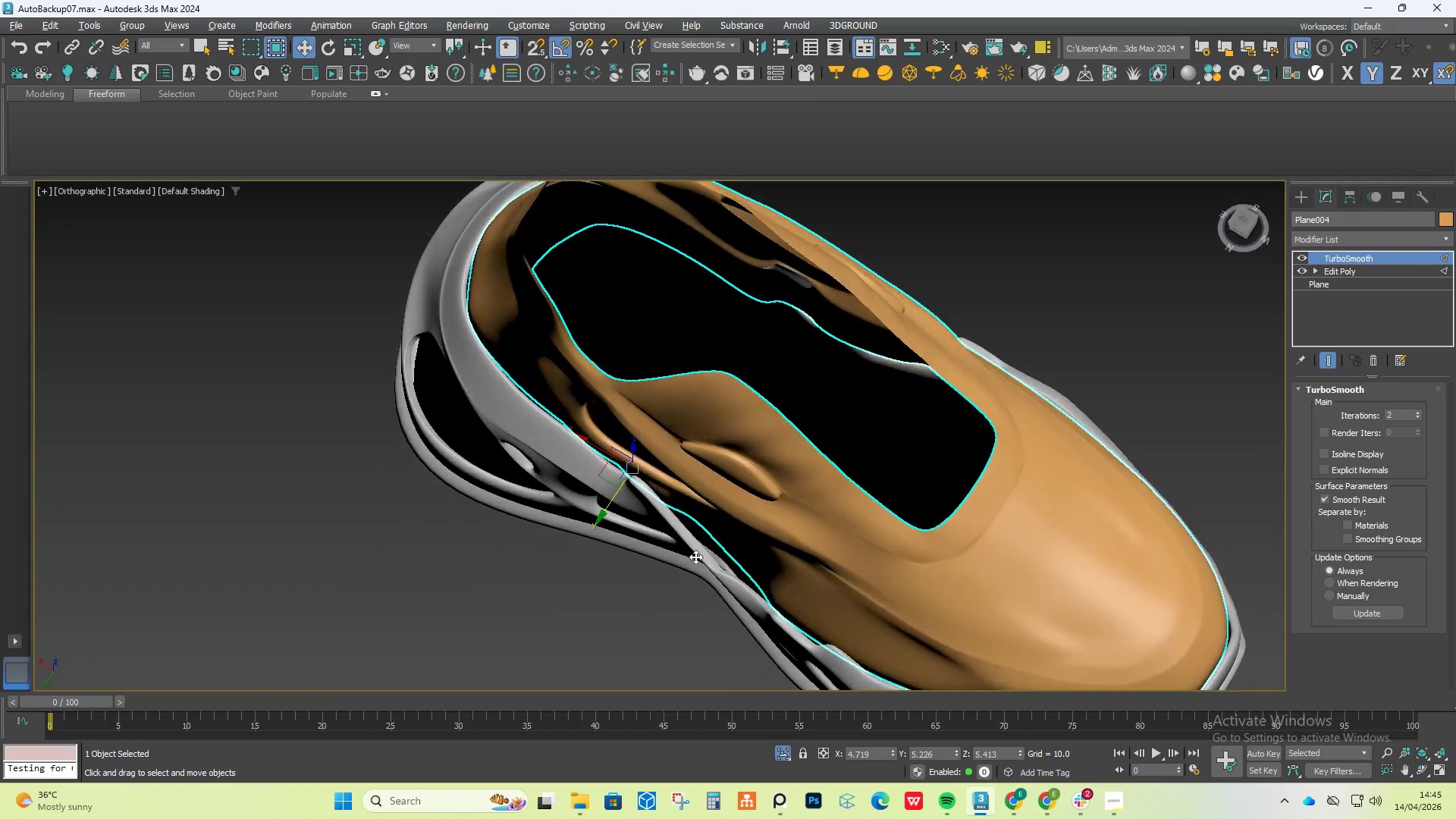 
scroll: coordinate [789, 418], scroll_direction: down, amount: 4.0
 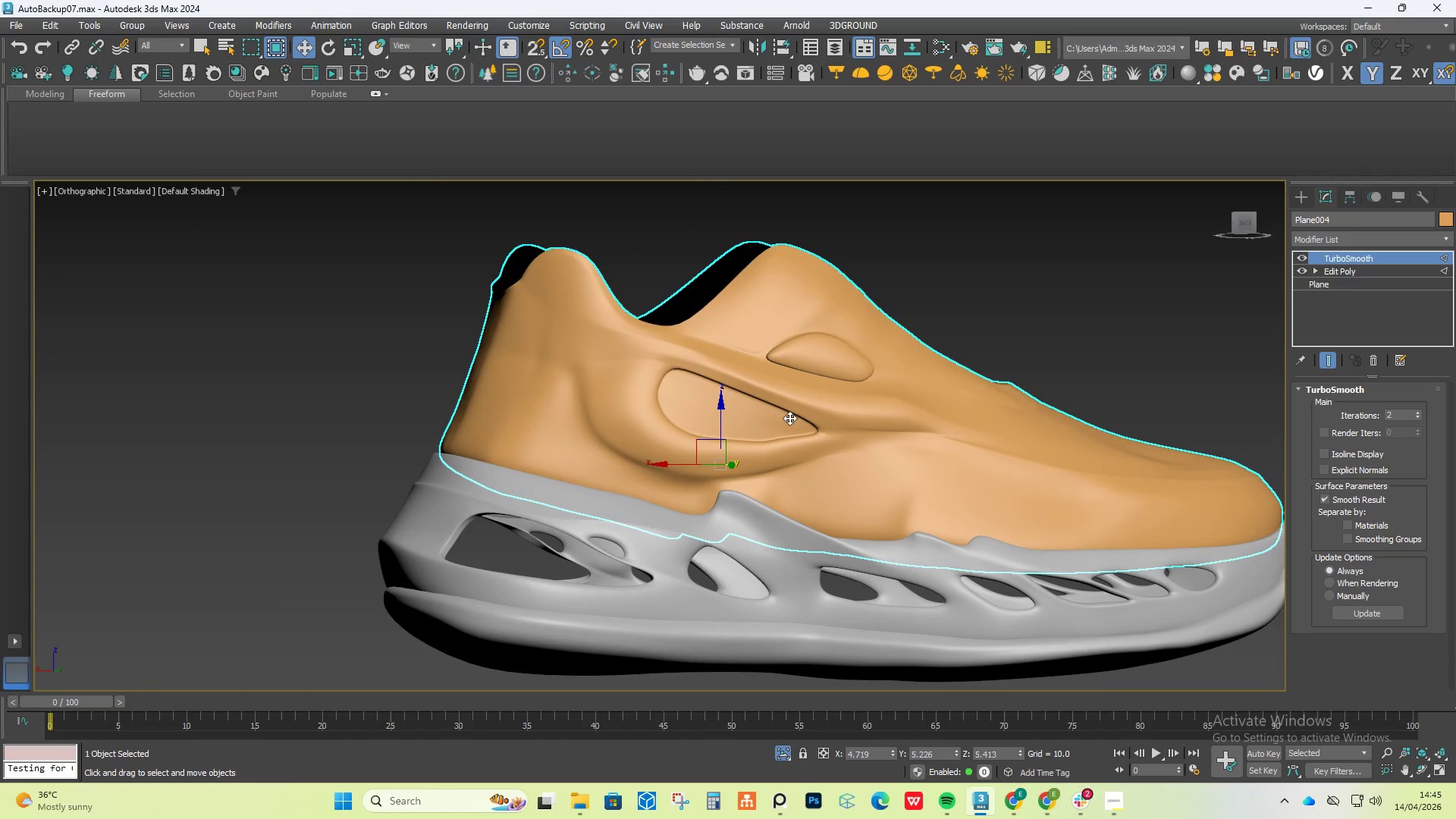 
hold_key(key=AltLeft, duration=1.53)
 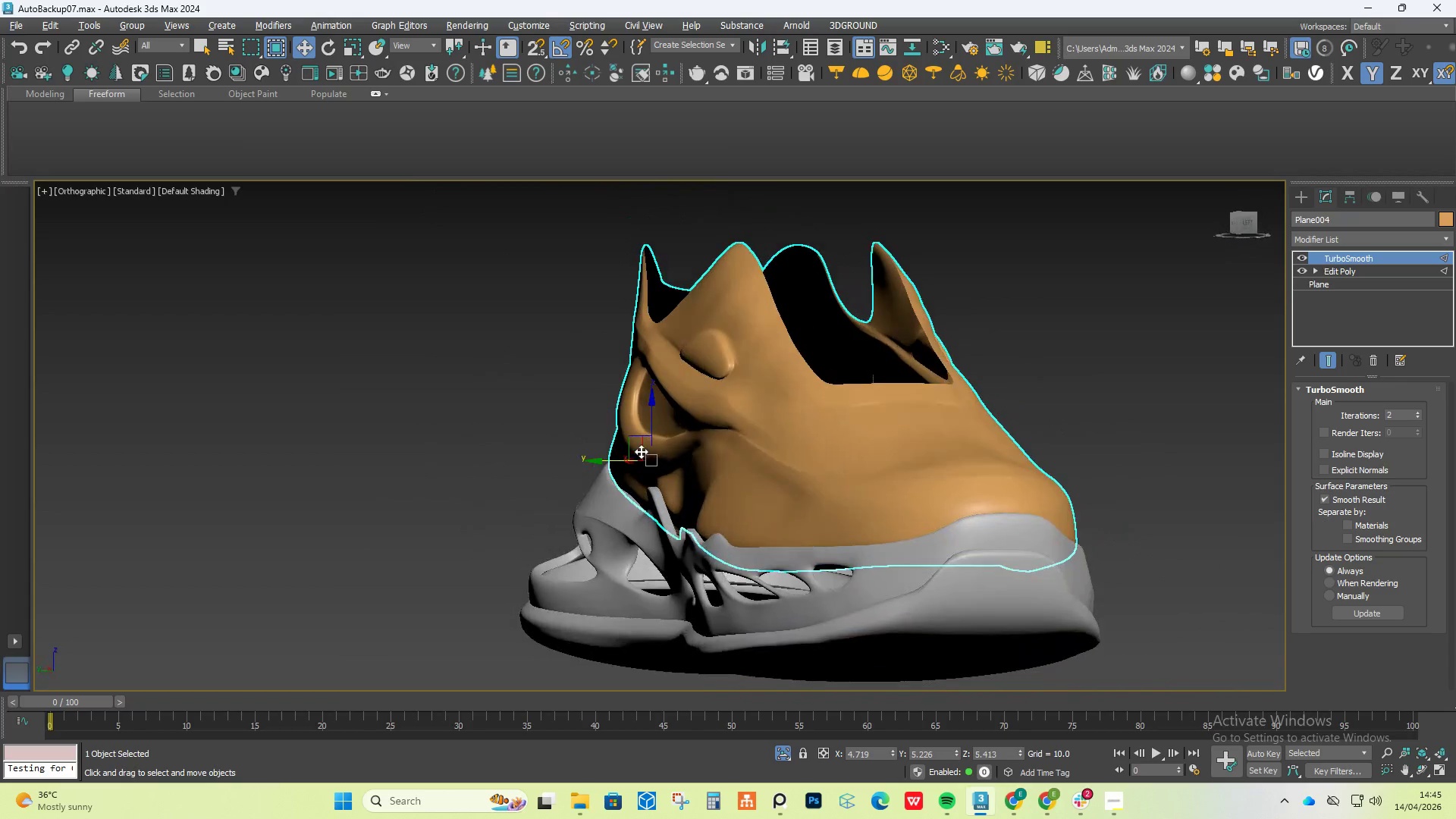 
hold_key(key=AltLeft, duration=1.5)
 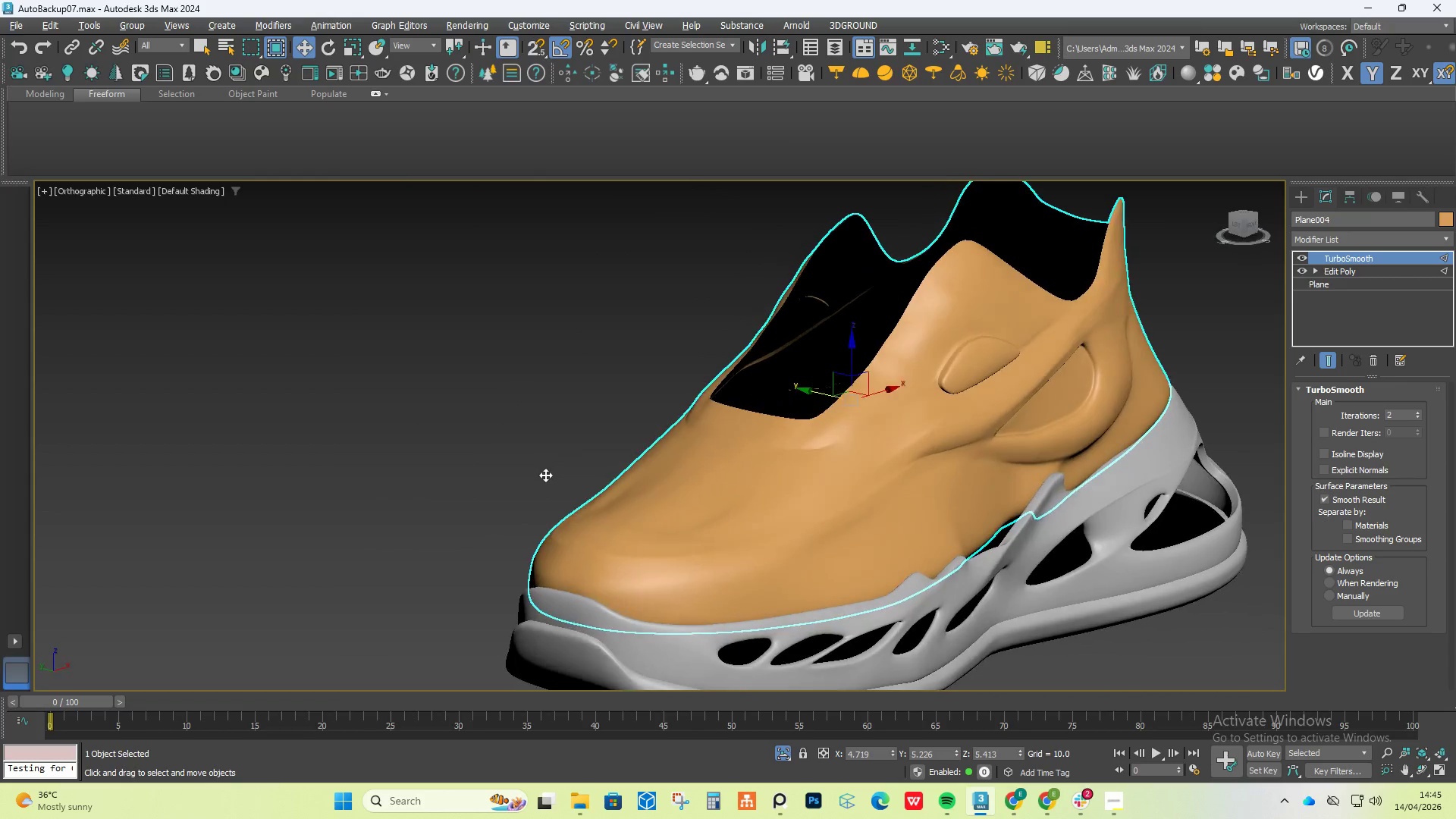 
hold_key(key=AltLeft, duration=1.53)
 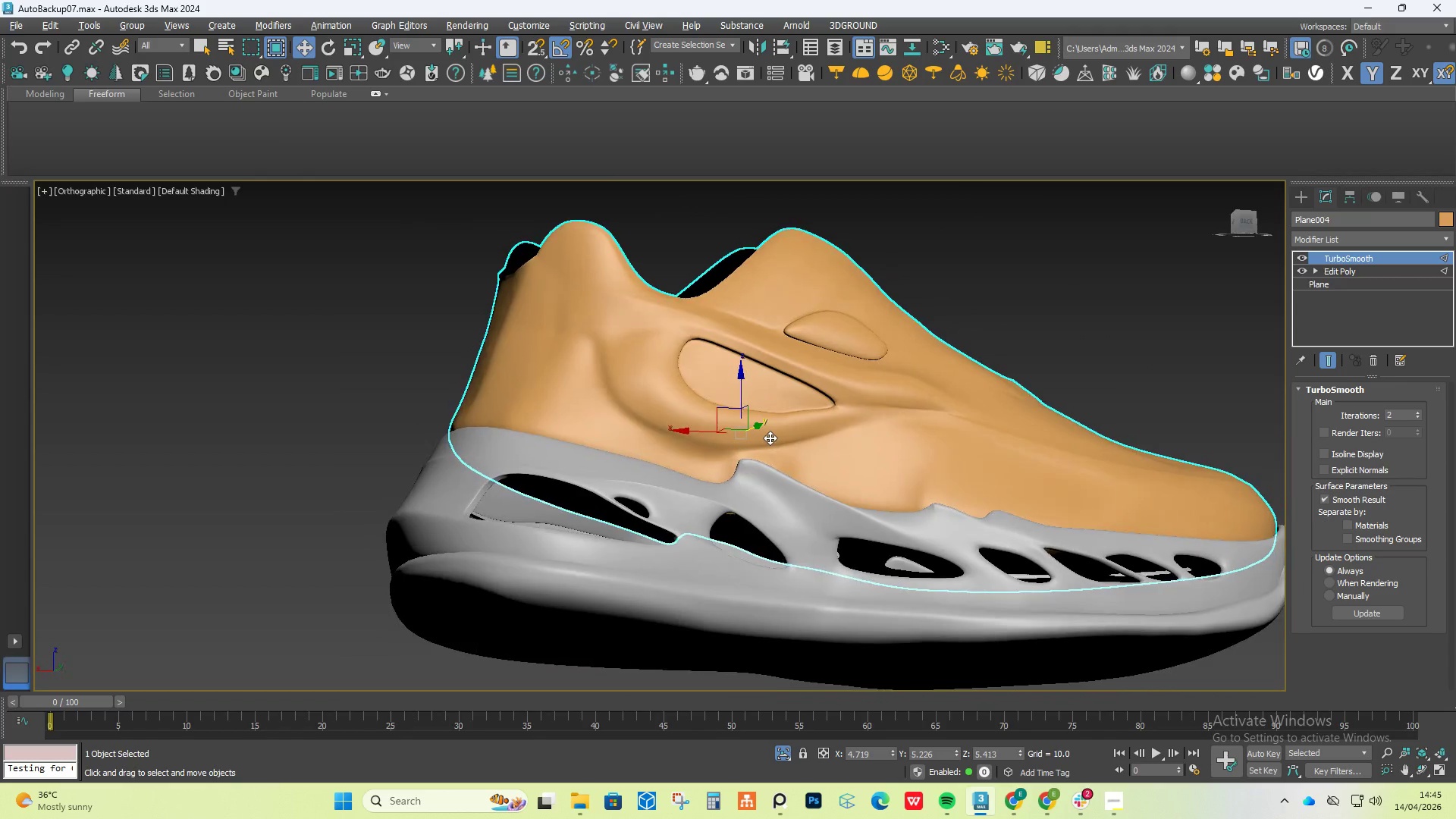 
hold_key(key=AltLeft, duration=0.81)
 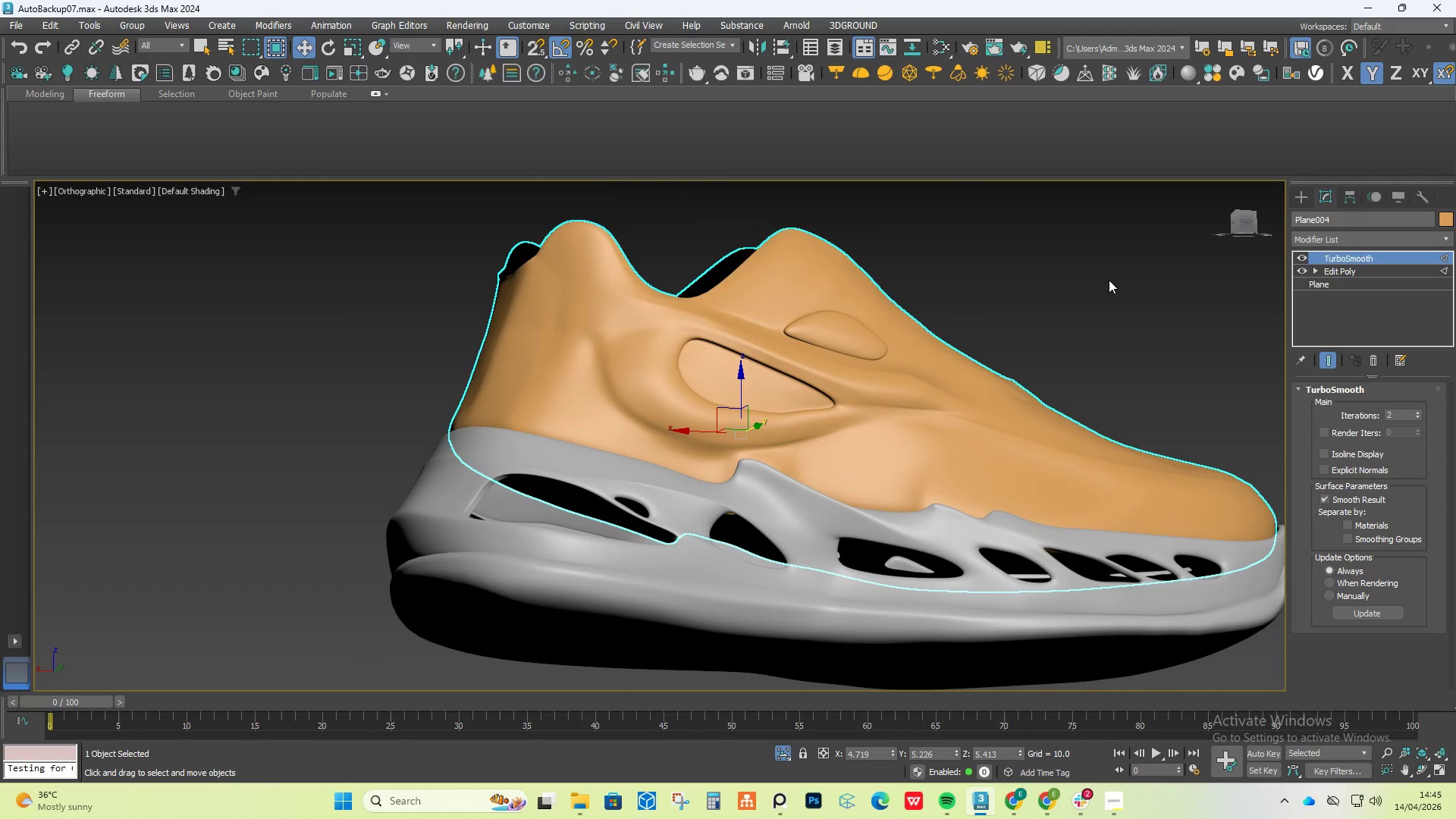 
left_click([1109, 280])
 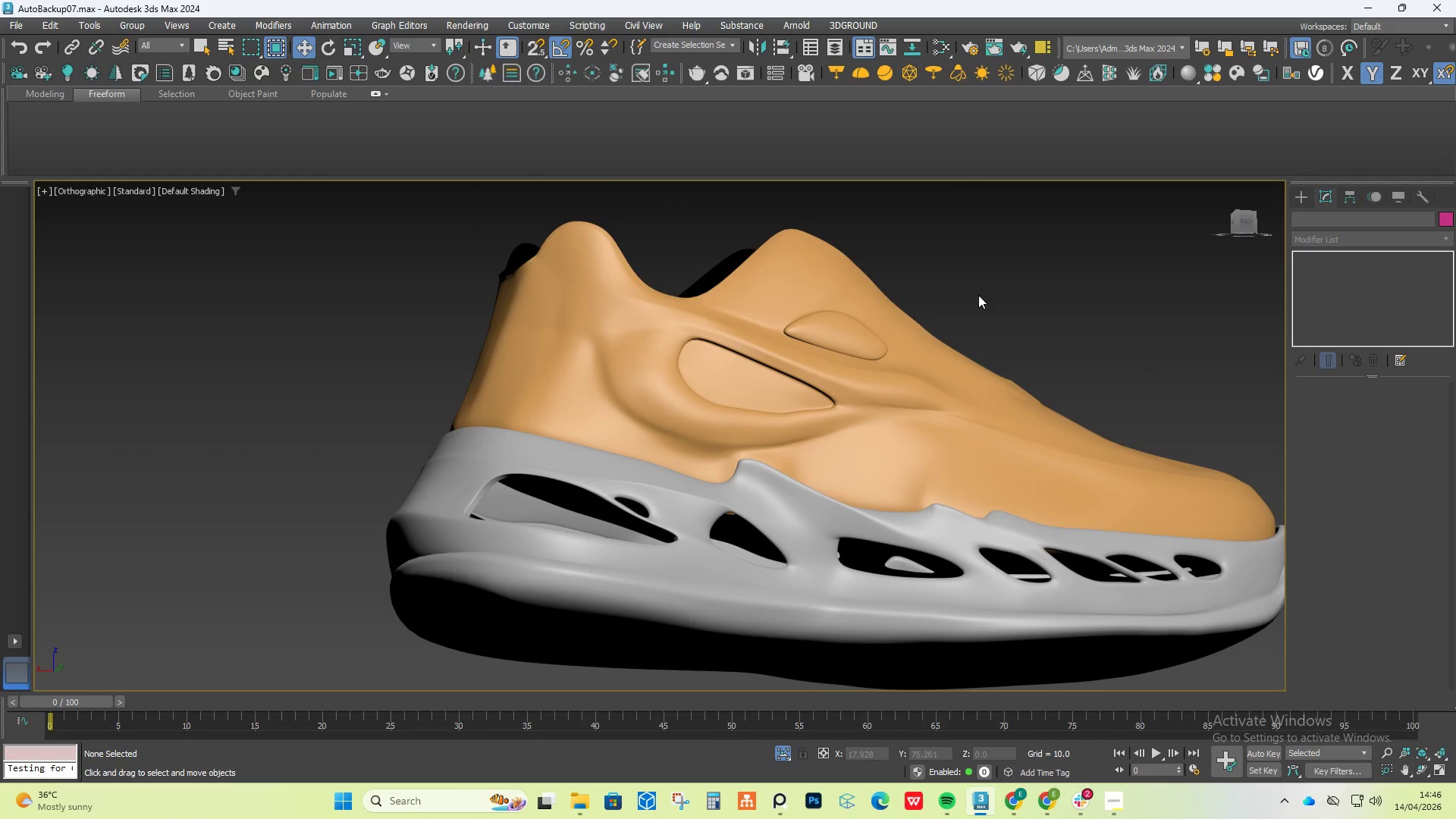 
hold_key(key=AltLeft, duration=0.72)
 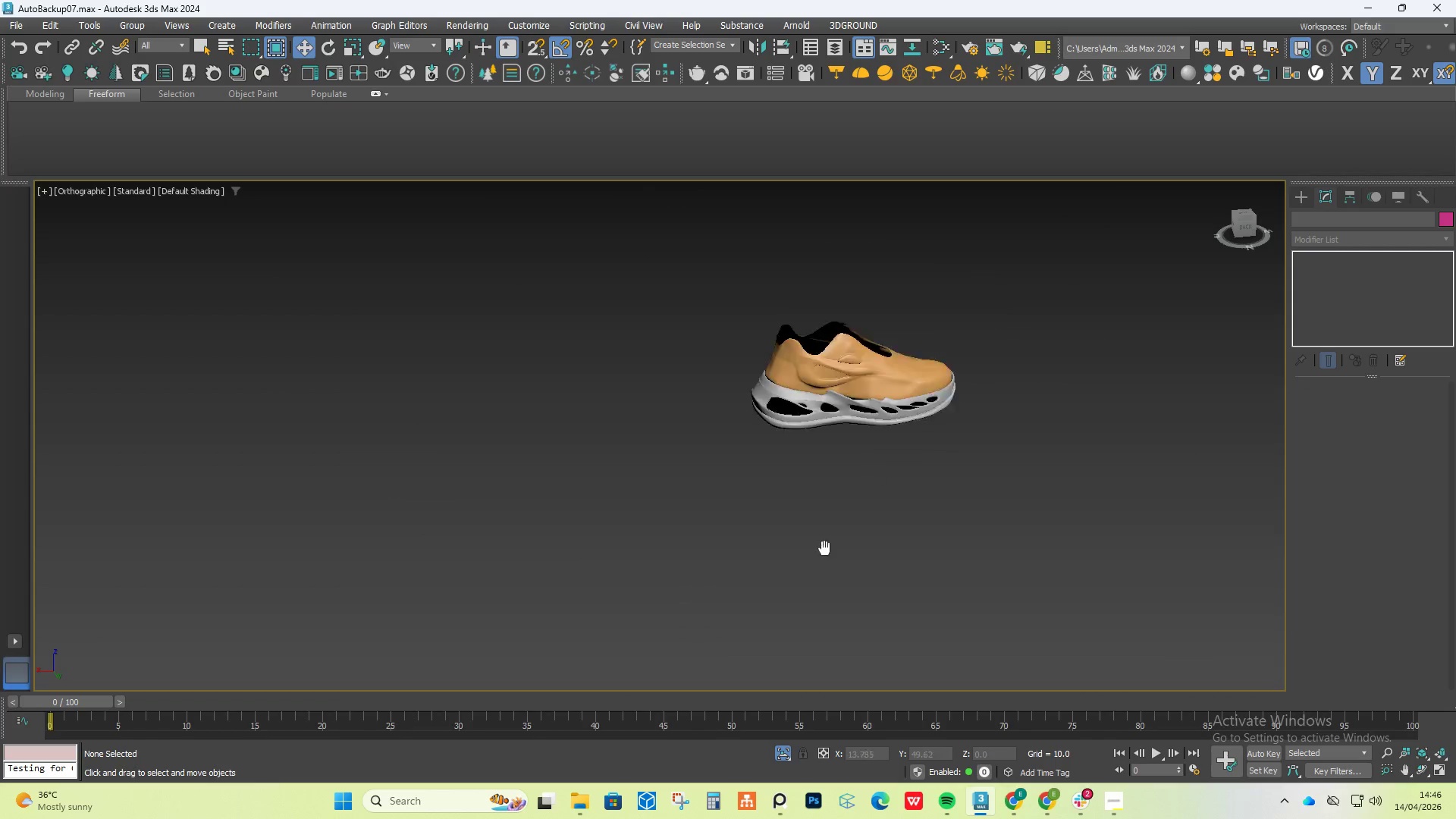 
scroll: coordinate [878, 402], scroll_direction: down, amount: 5.0
 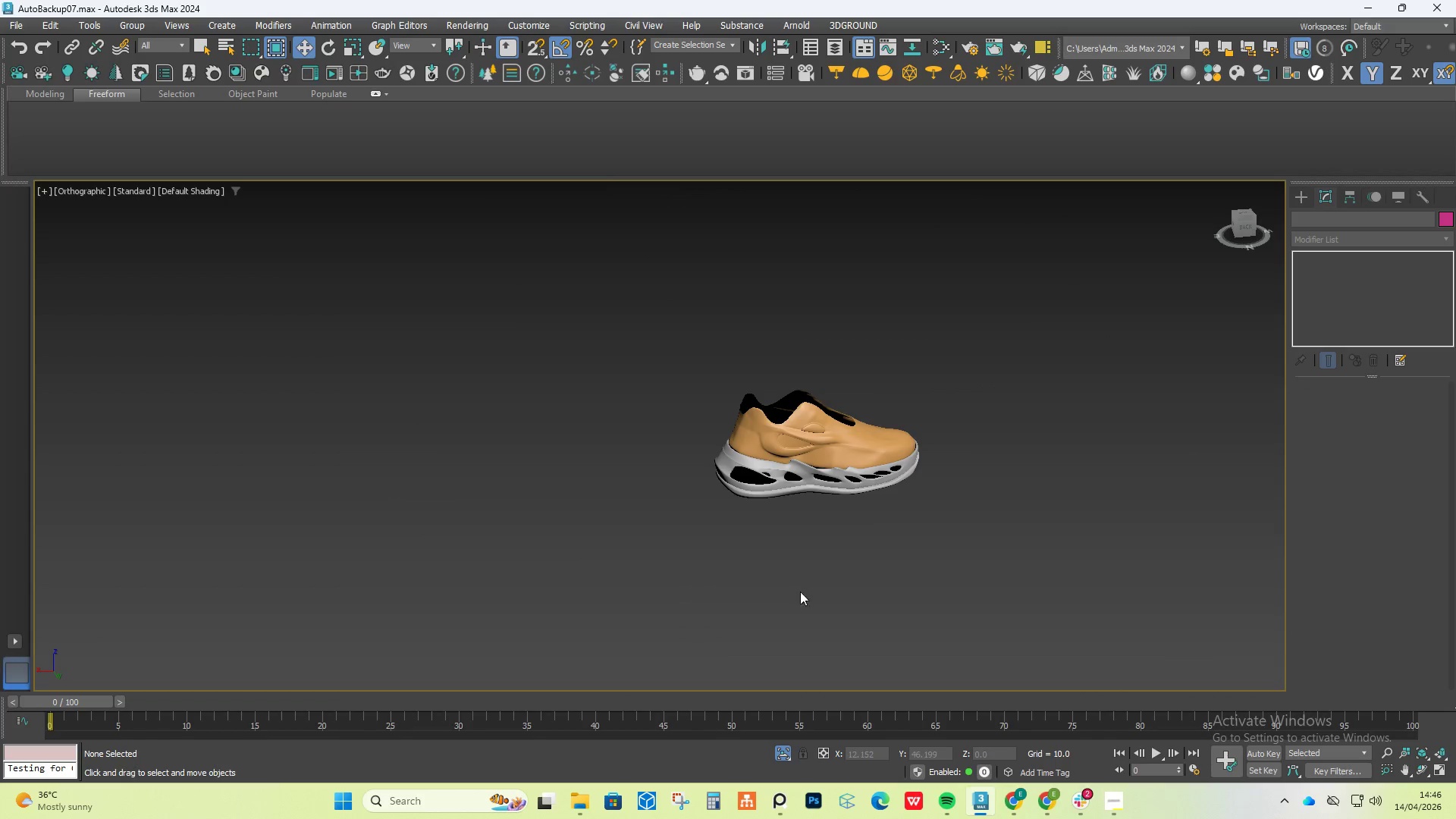 
scroll: coordinate [787, 445], scroll_direction: up, amount: 4.0
 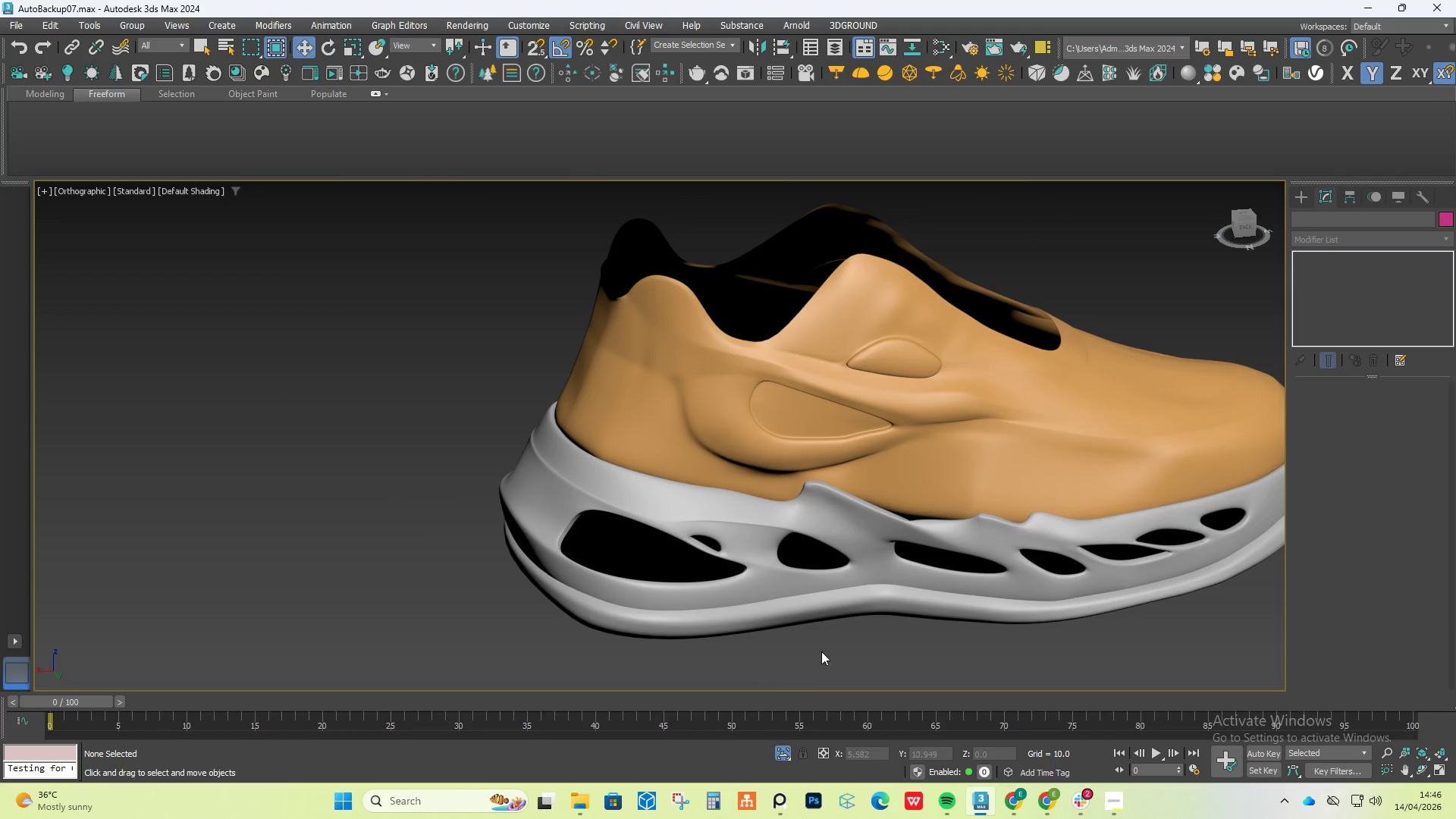 
hold_key(key=AltLeft, duration=1.38)
 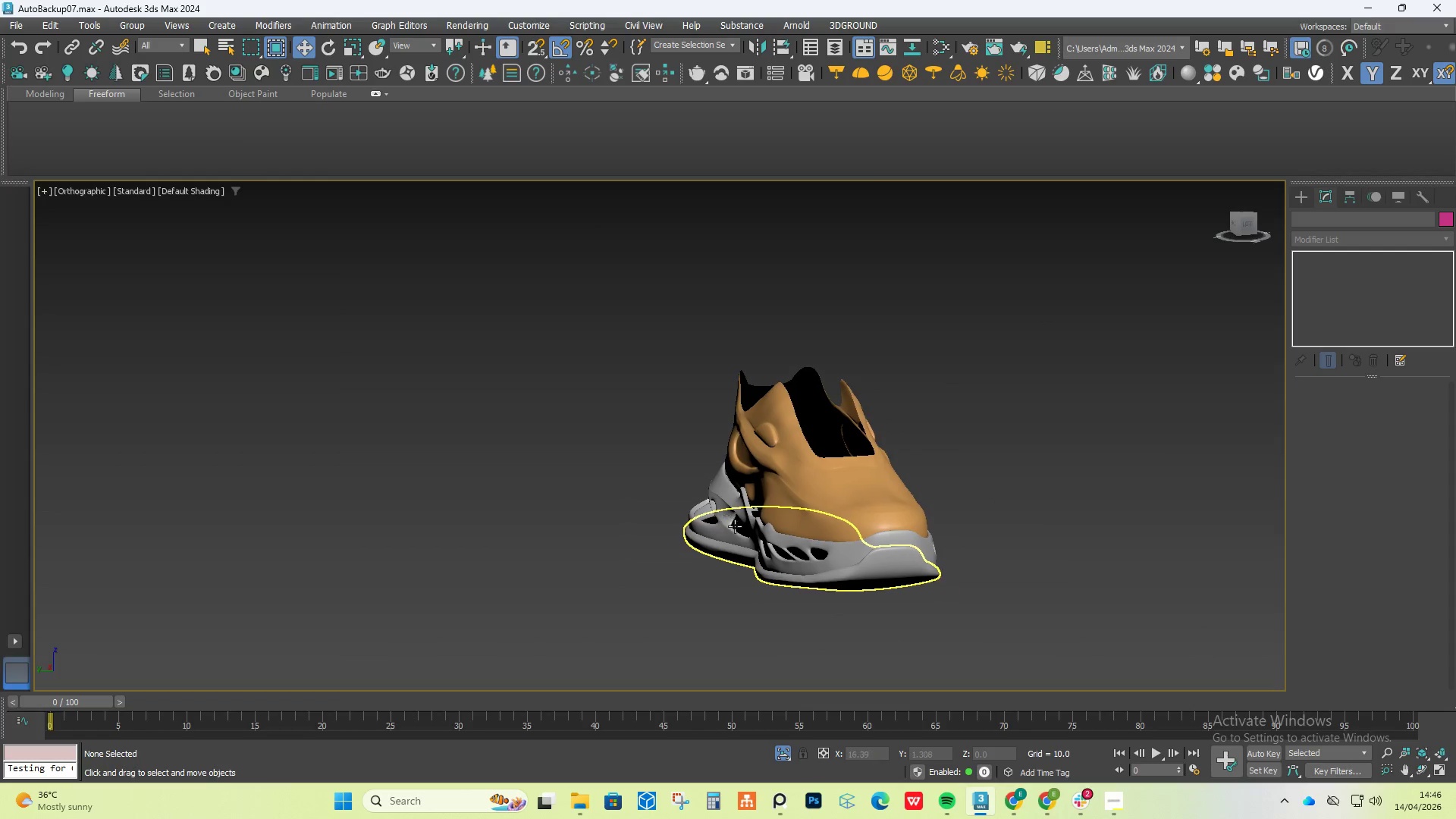 
scroll: coordinate [851, 599], scroll_direction: down, amount: 2.0
 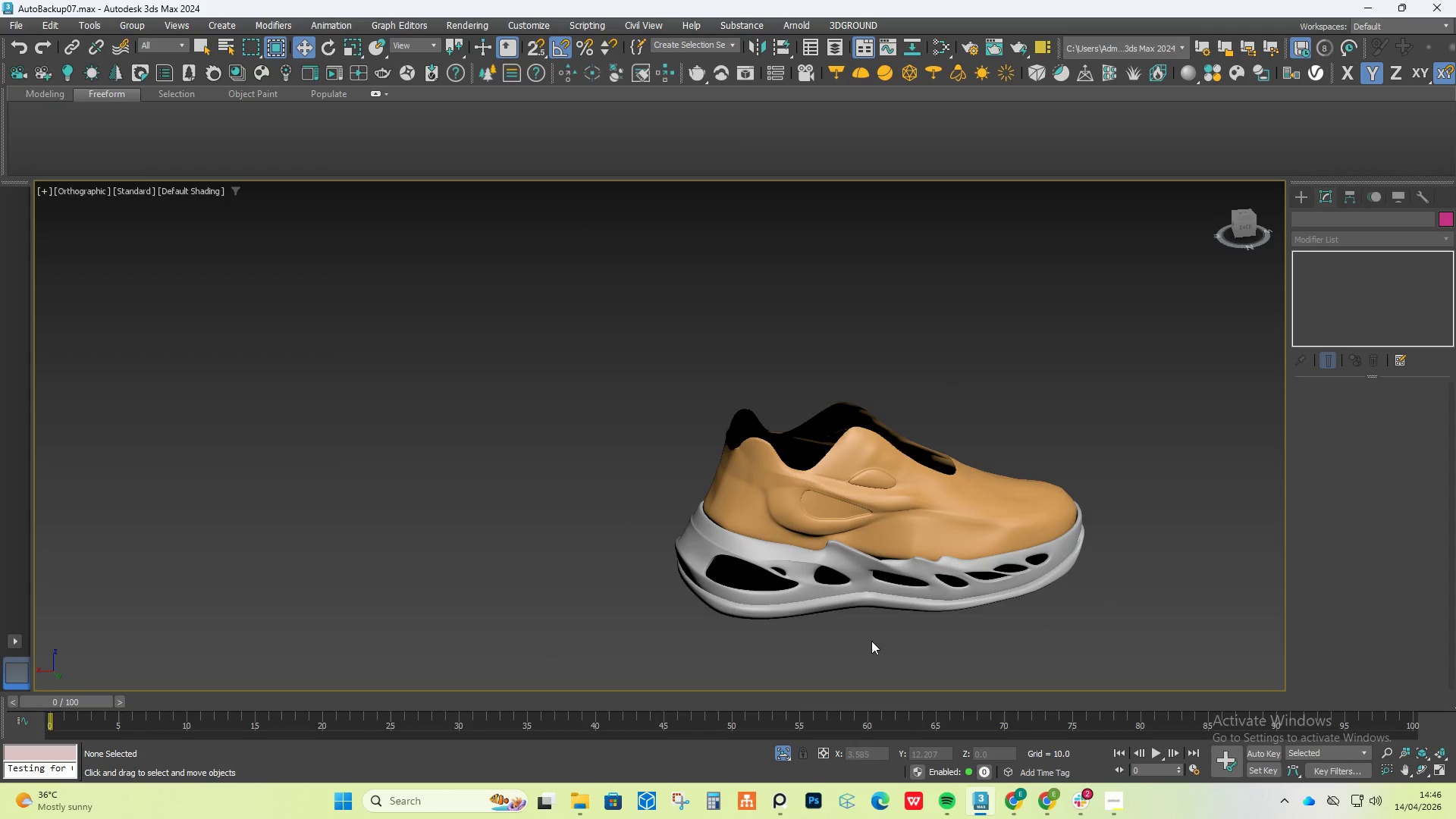 
scroll: coordinate [831, 570], scroll_direction: up, amount: 3.0
 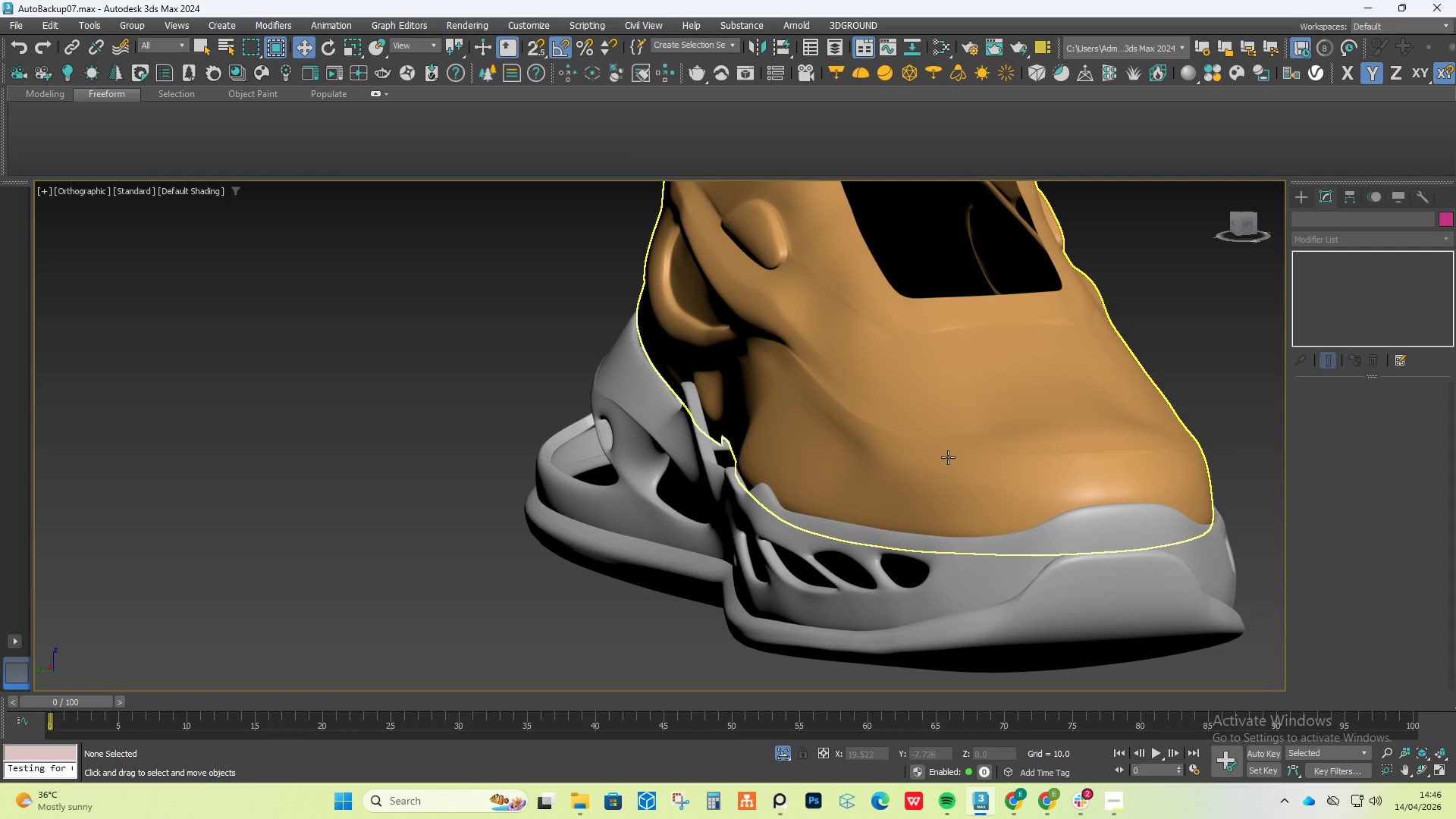 
hold_key(key=AltLeft, duration=1.3)
 